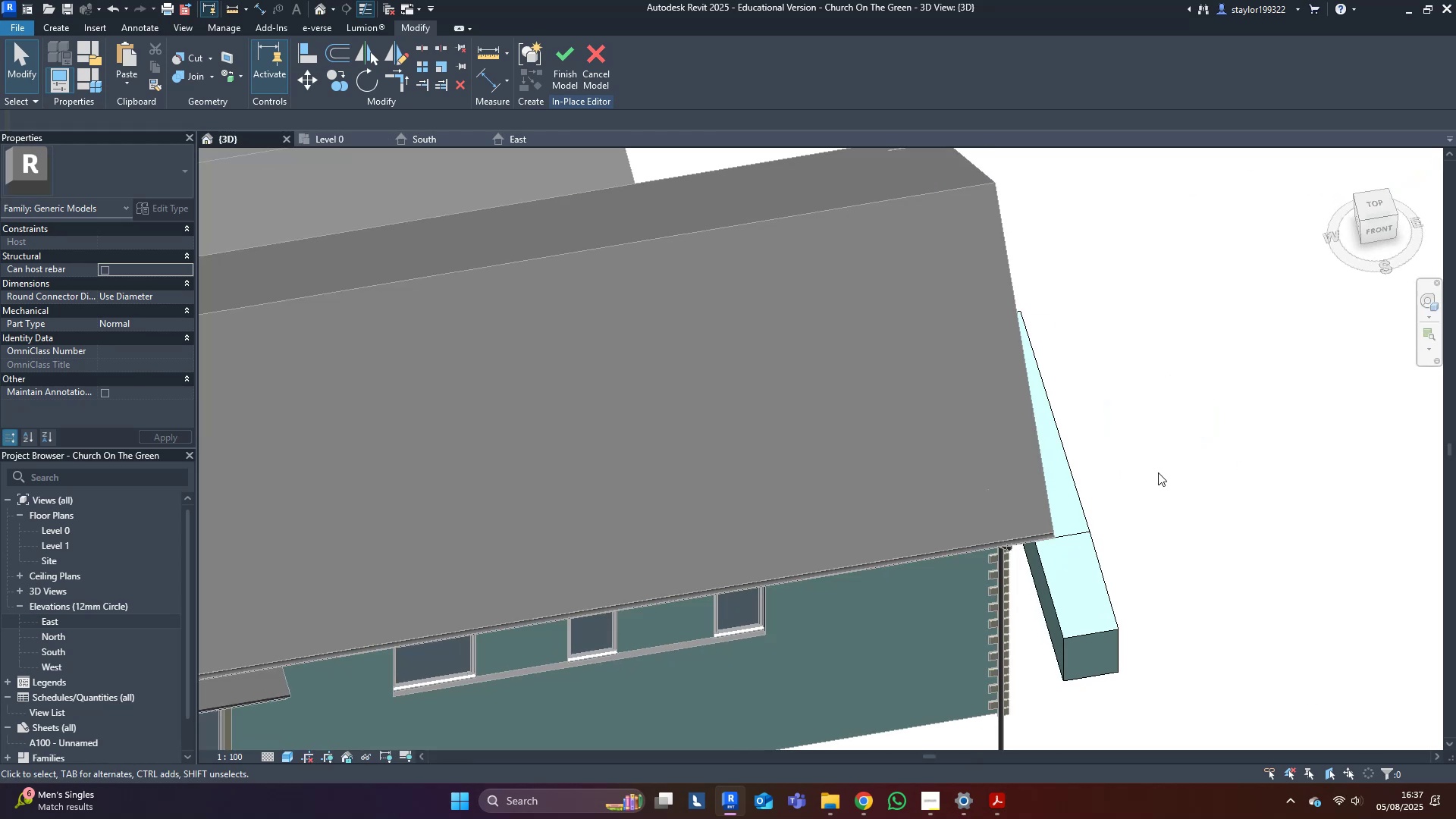 
key(Shift+ShiftLeft)
 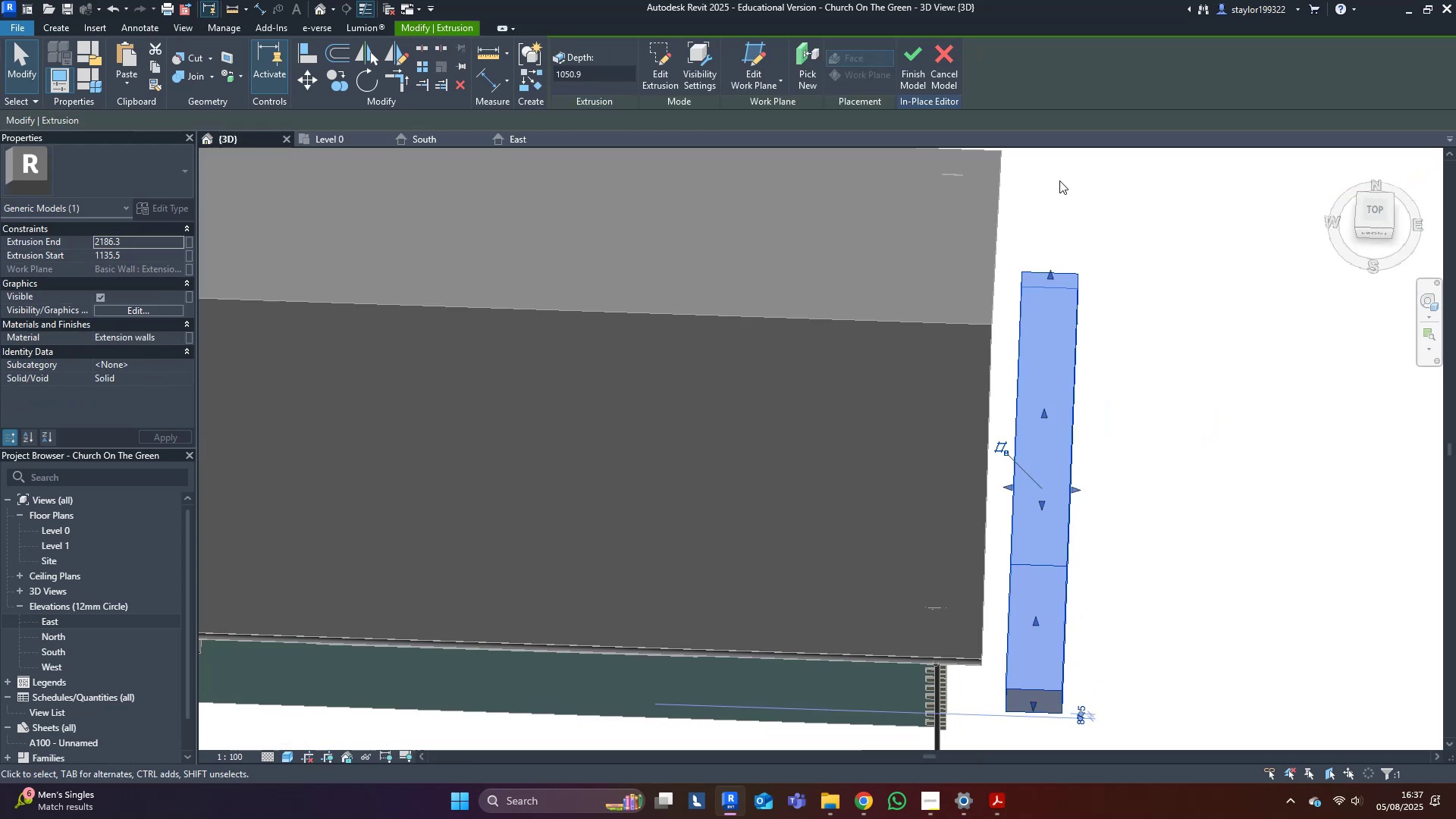 
left_click([917, 71])
 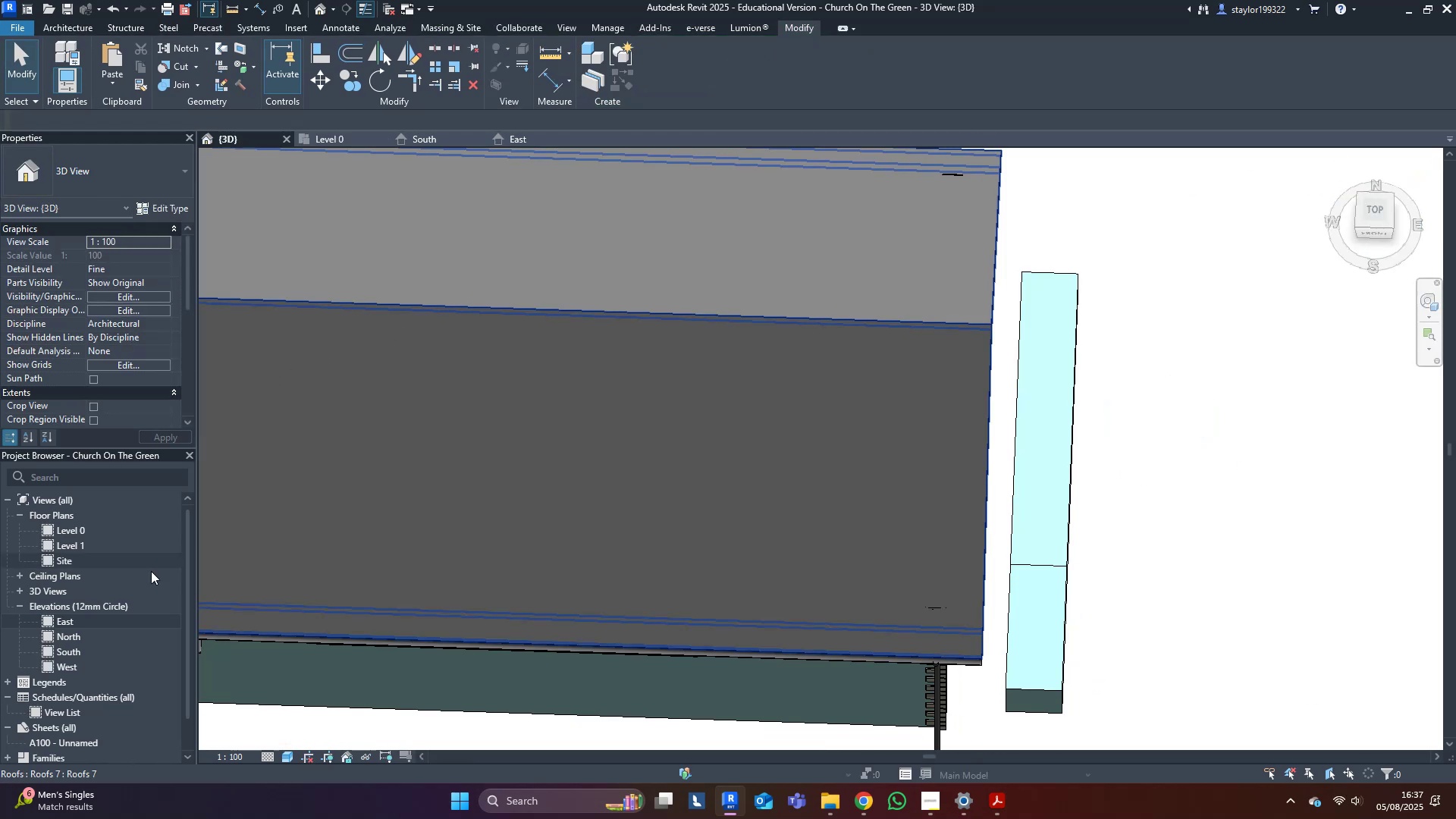 
scroll: coordinate [61, 551], scroll_direction: up, amount: 3.0
 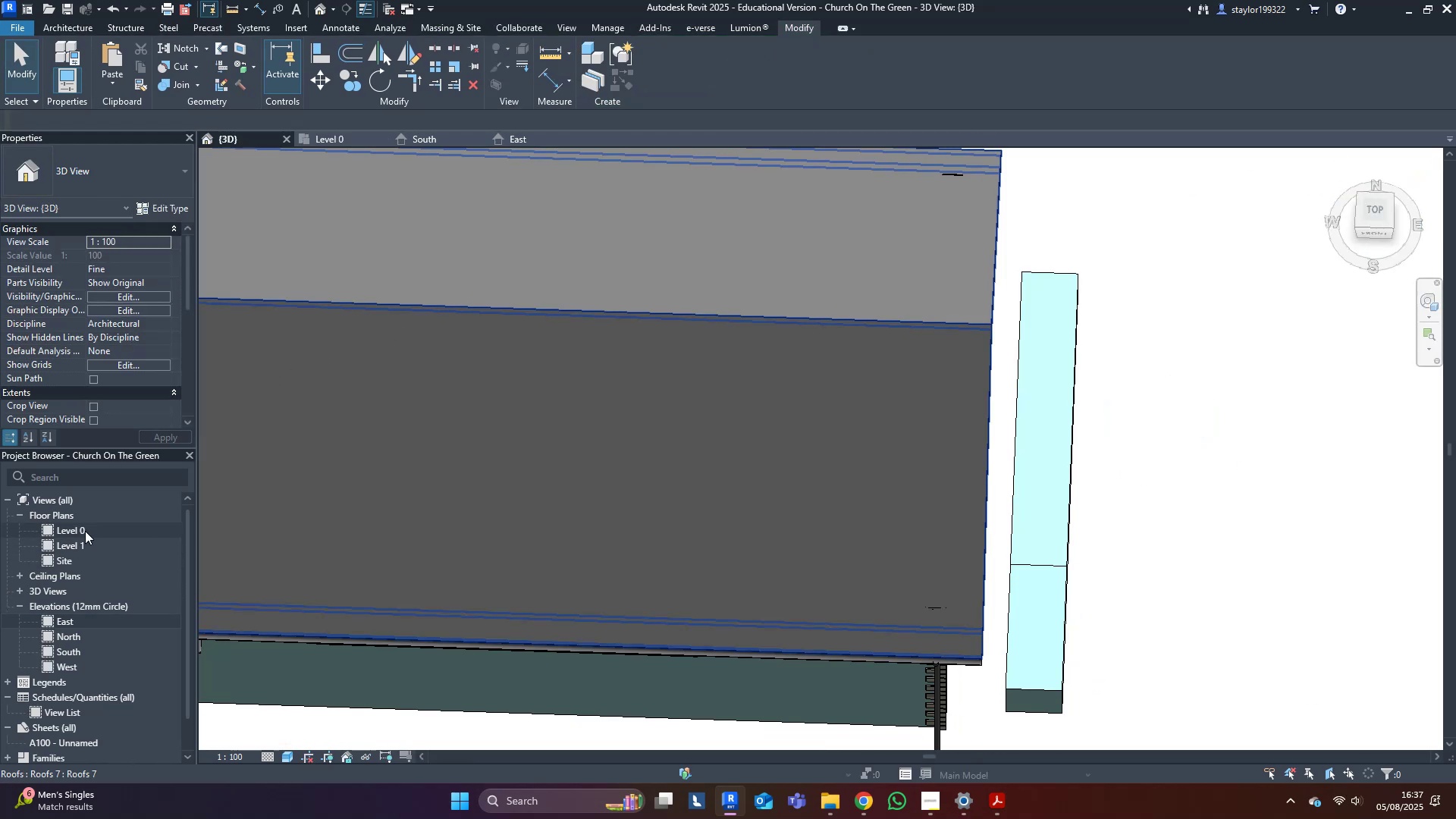 
left_click([85, 530])
 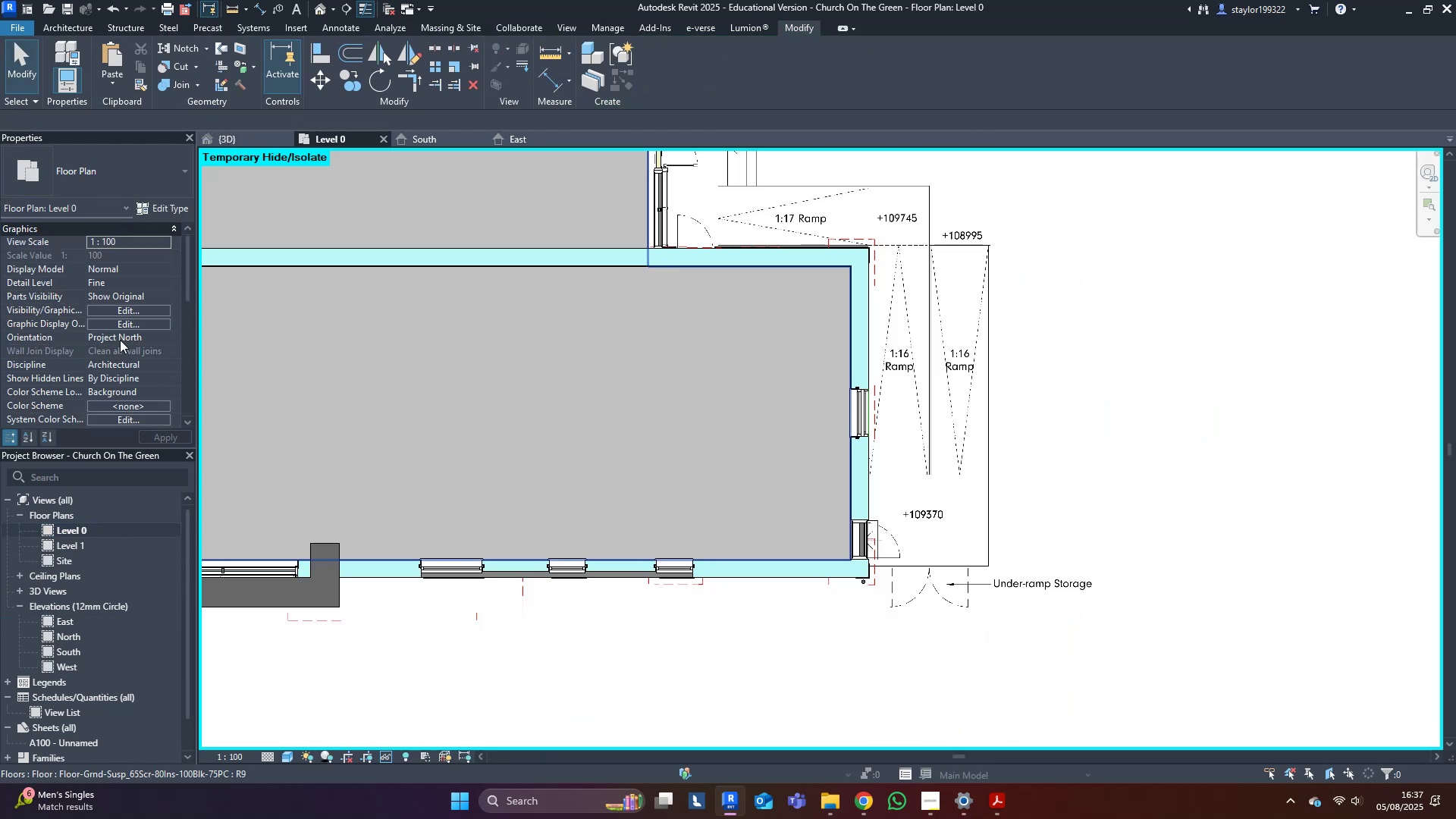 
scroll: coordinate [75, 328], scroll_direction: down, amount: 4.0
 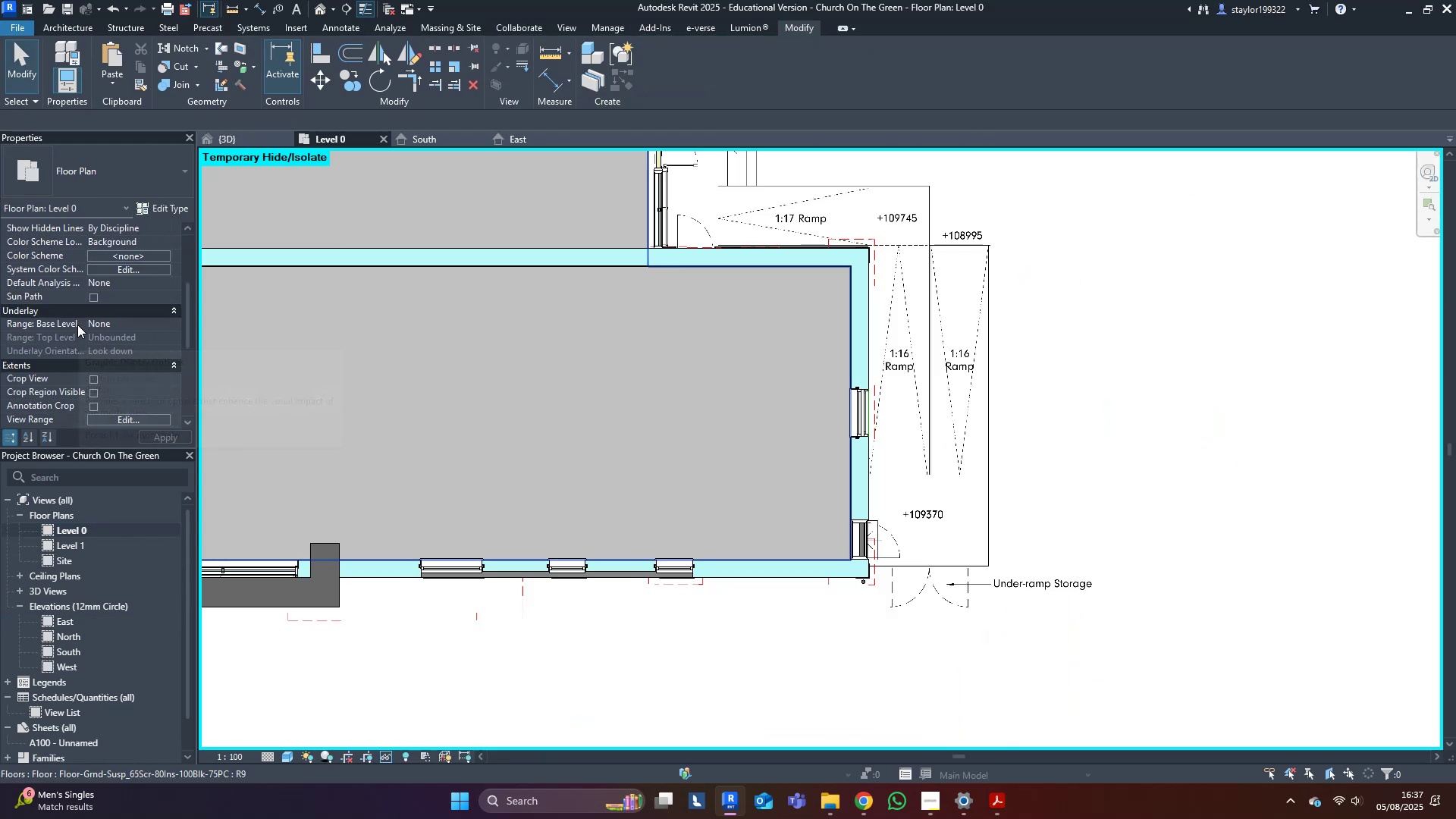 
scroll: coordinate [127, 323], scroll_direction: up, amount: 7.0
 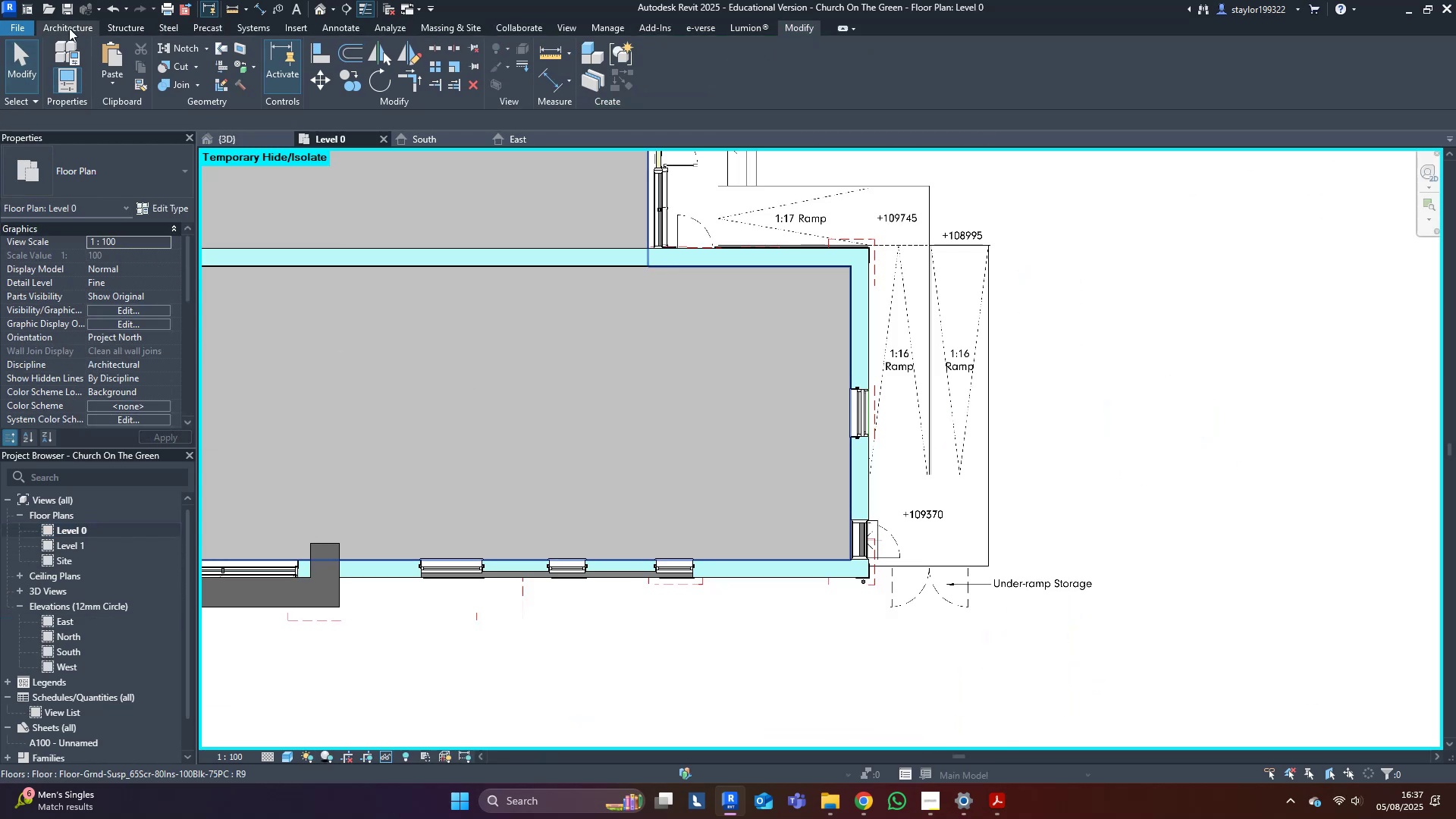 
left_click([93, 21])
 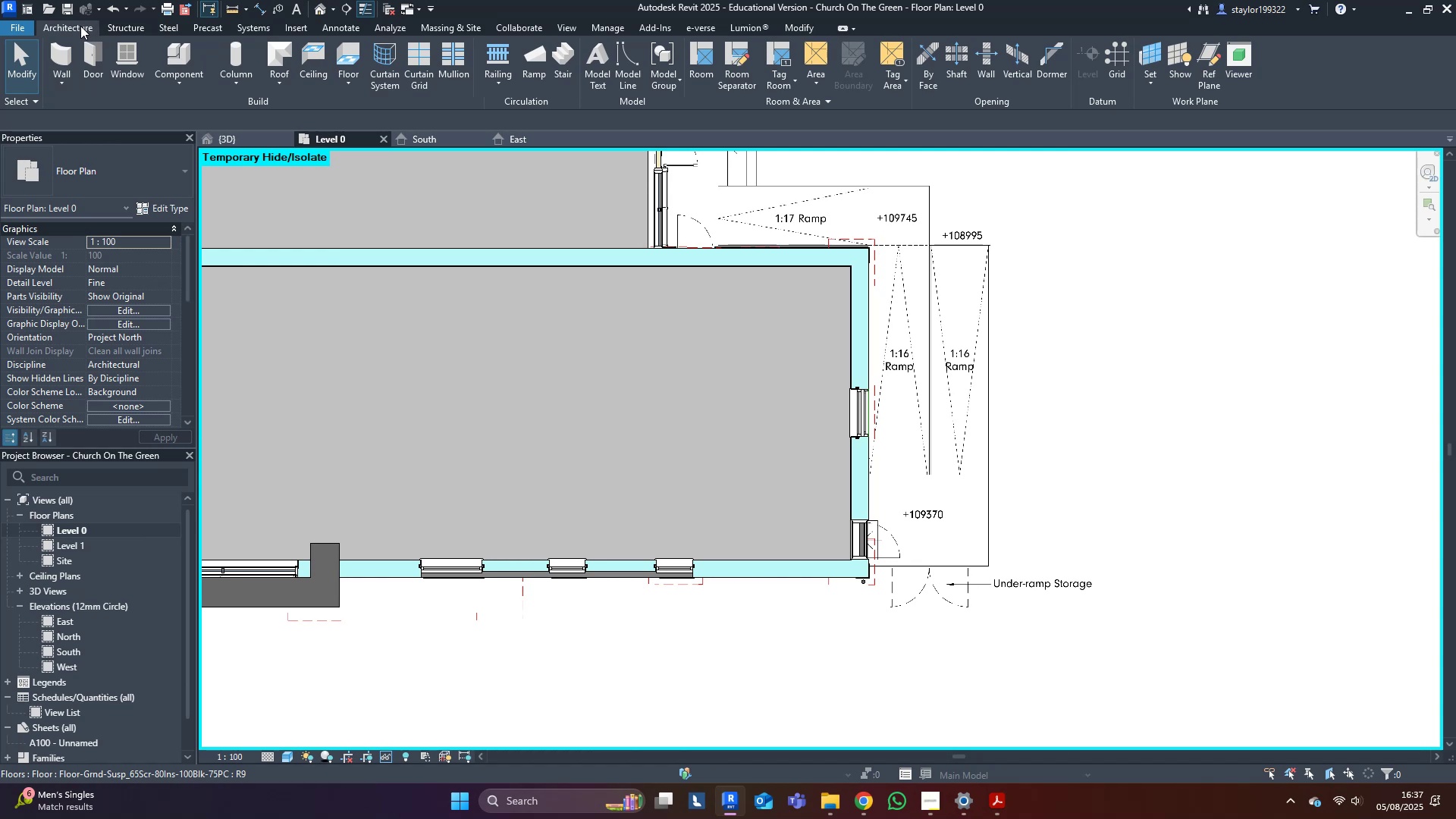 
left_click([80, 26])
 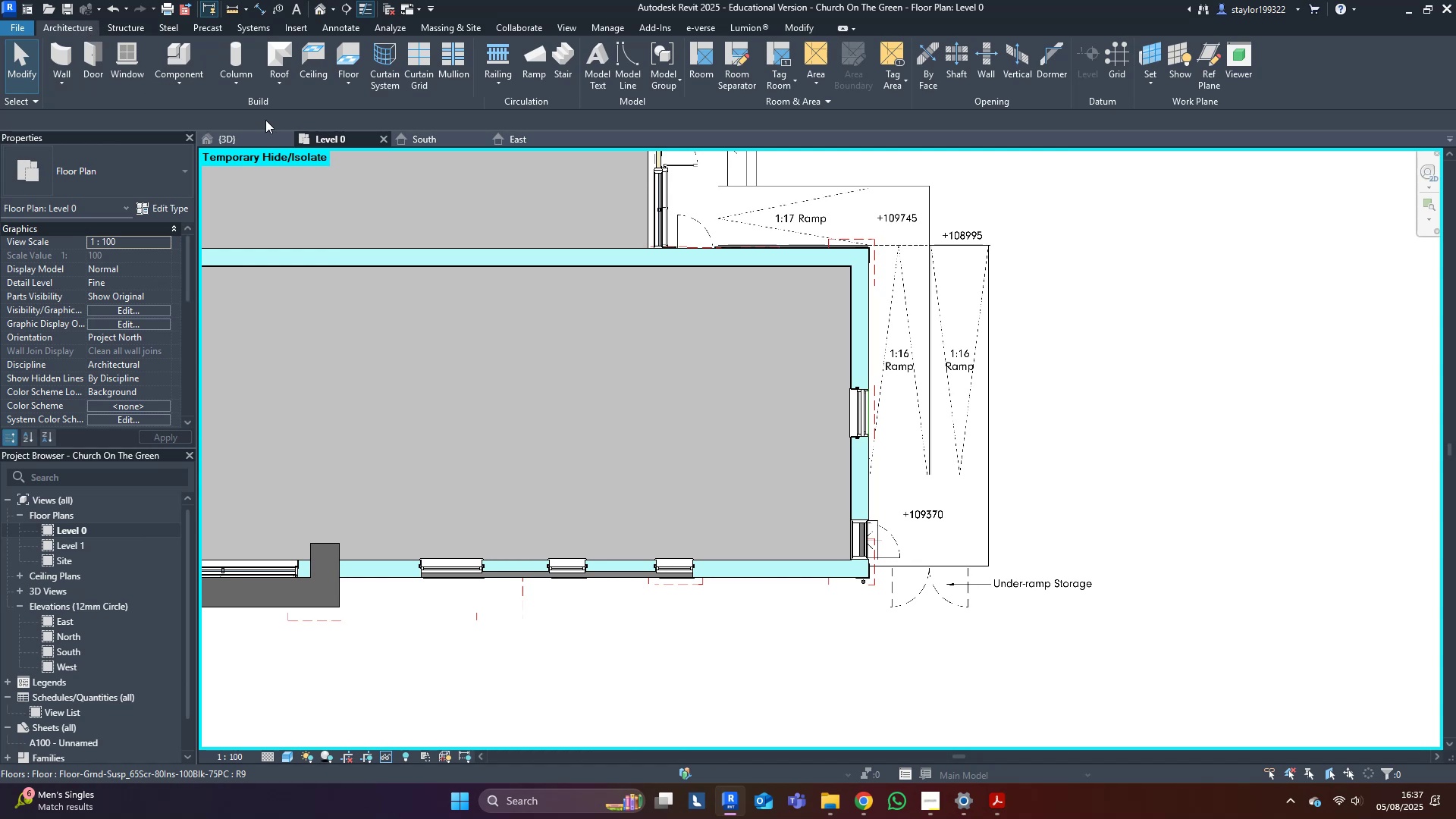 
left_click([257, 135])
 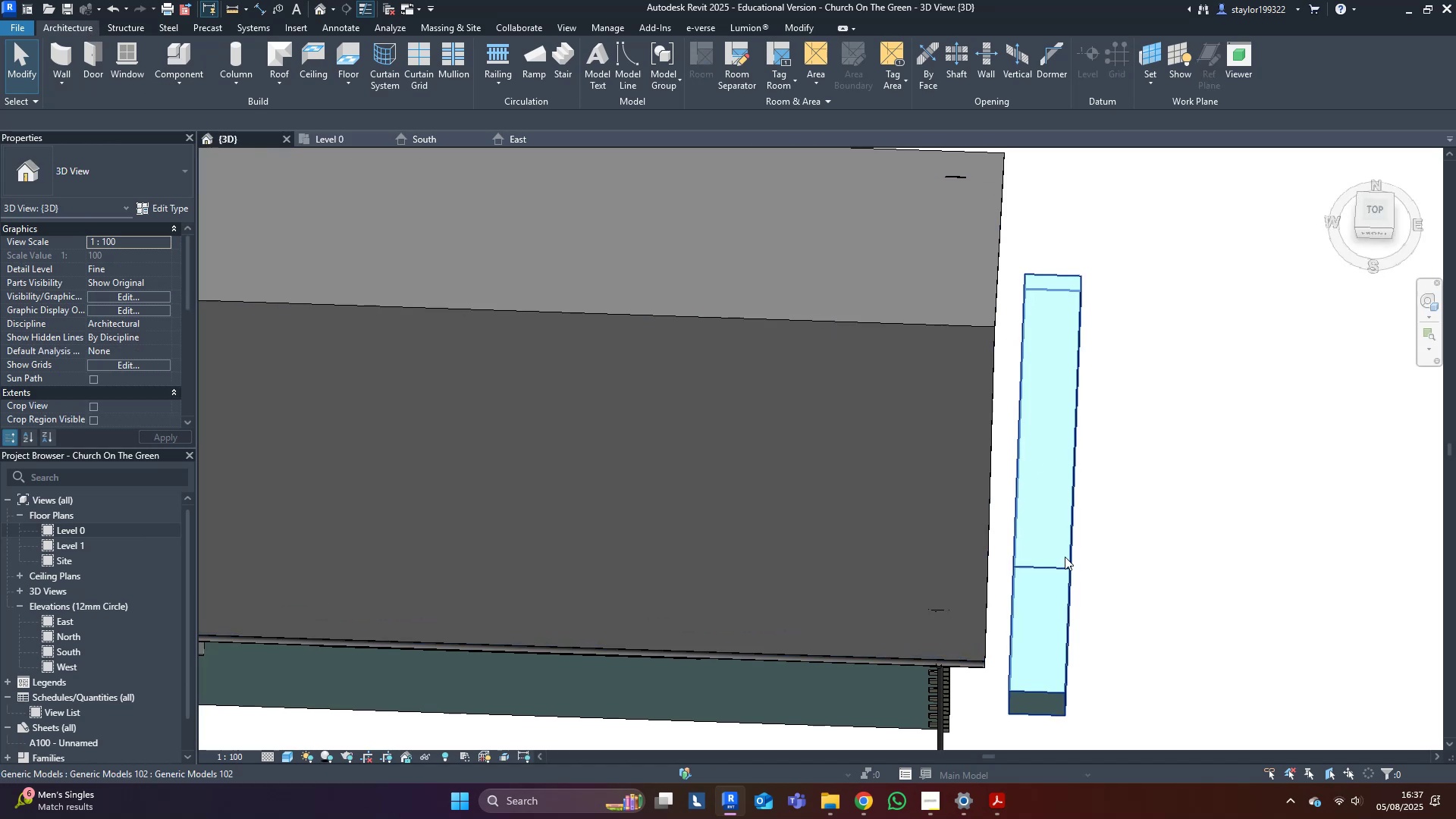 
left_click([1056, 499])
 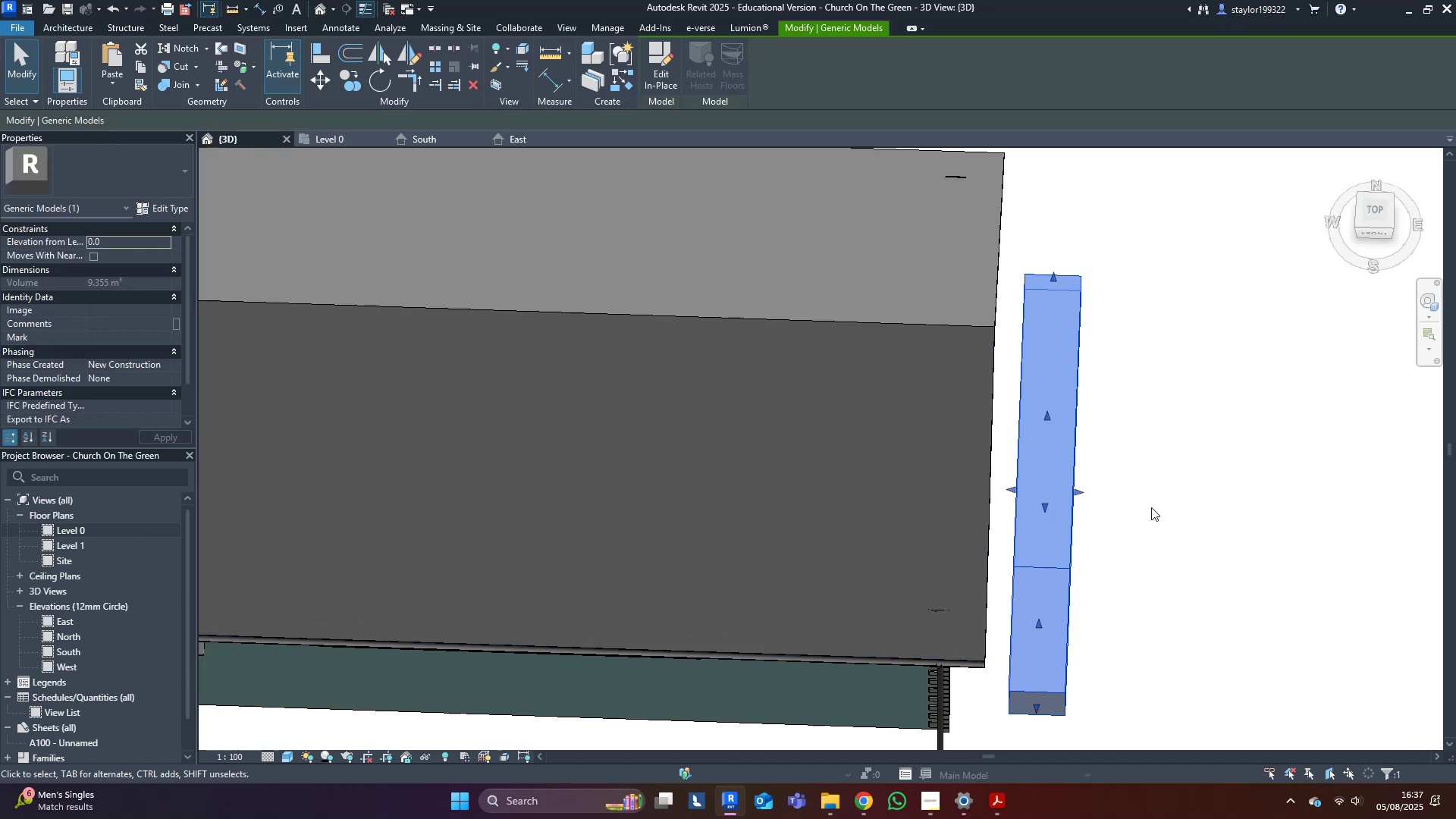 
key(Shift+ShiftLeft)
 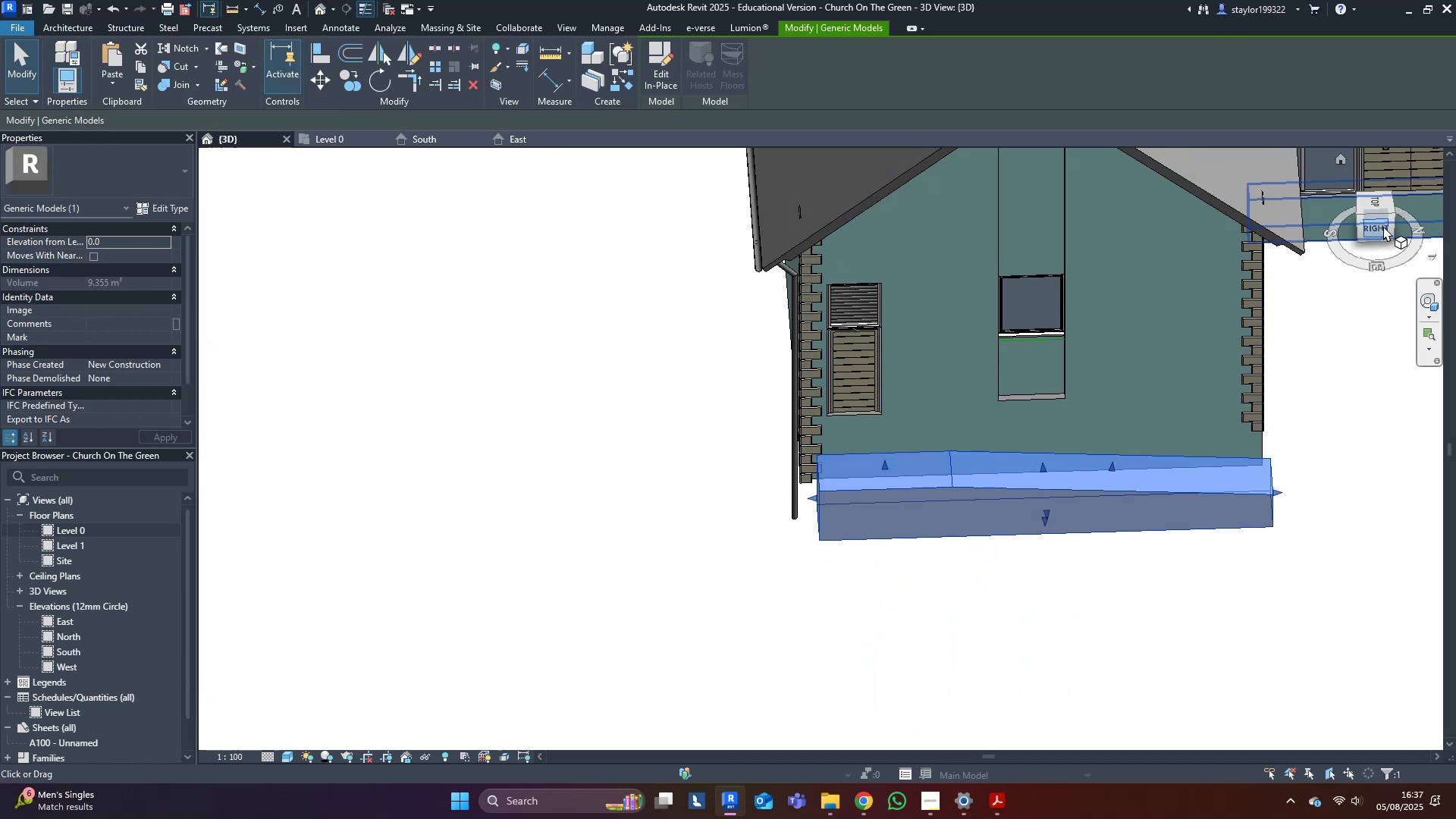 
left_click([1382, 223])
 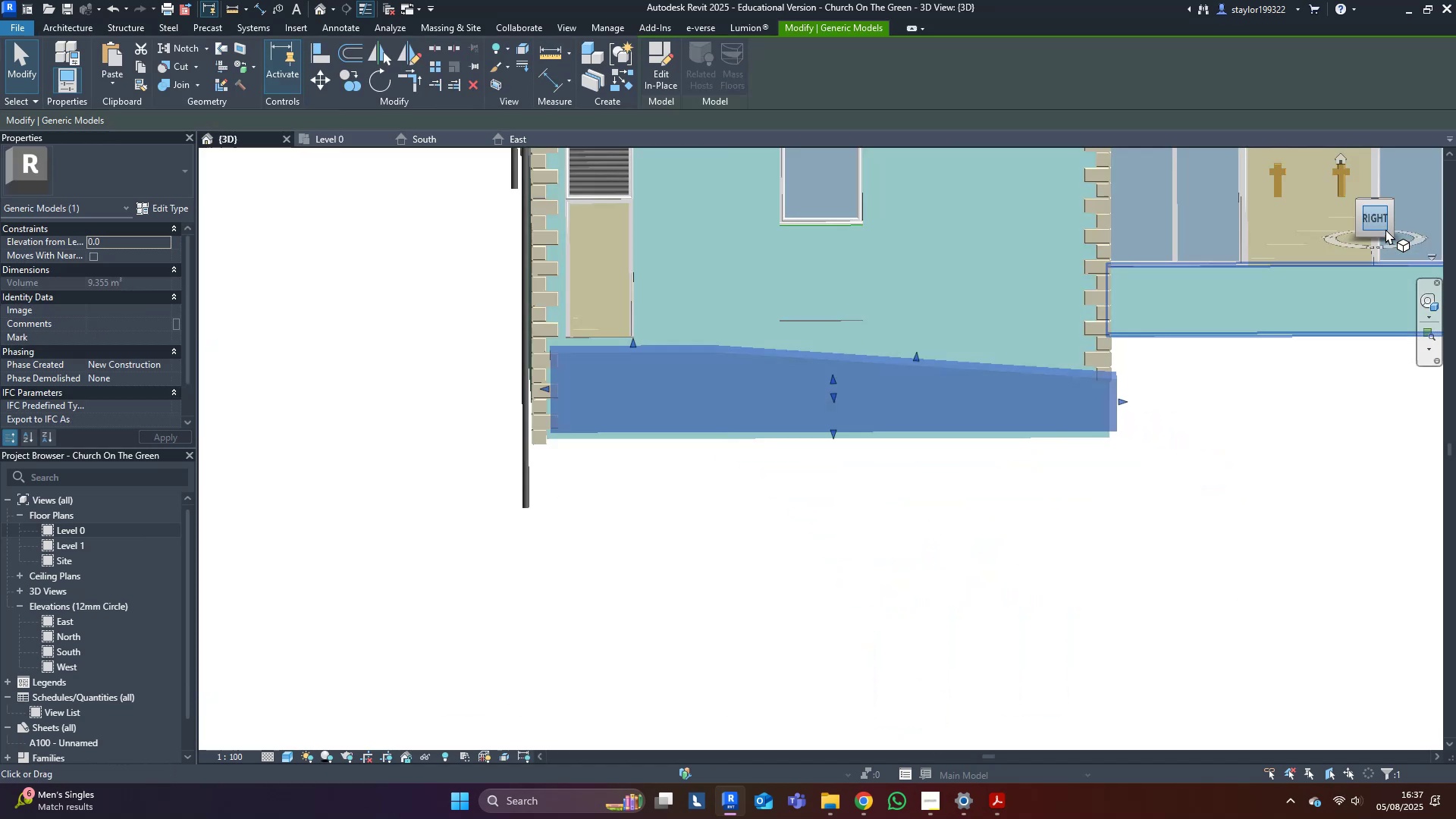 
key(Shift+ArrowUp)
 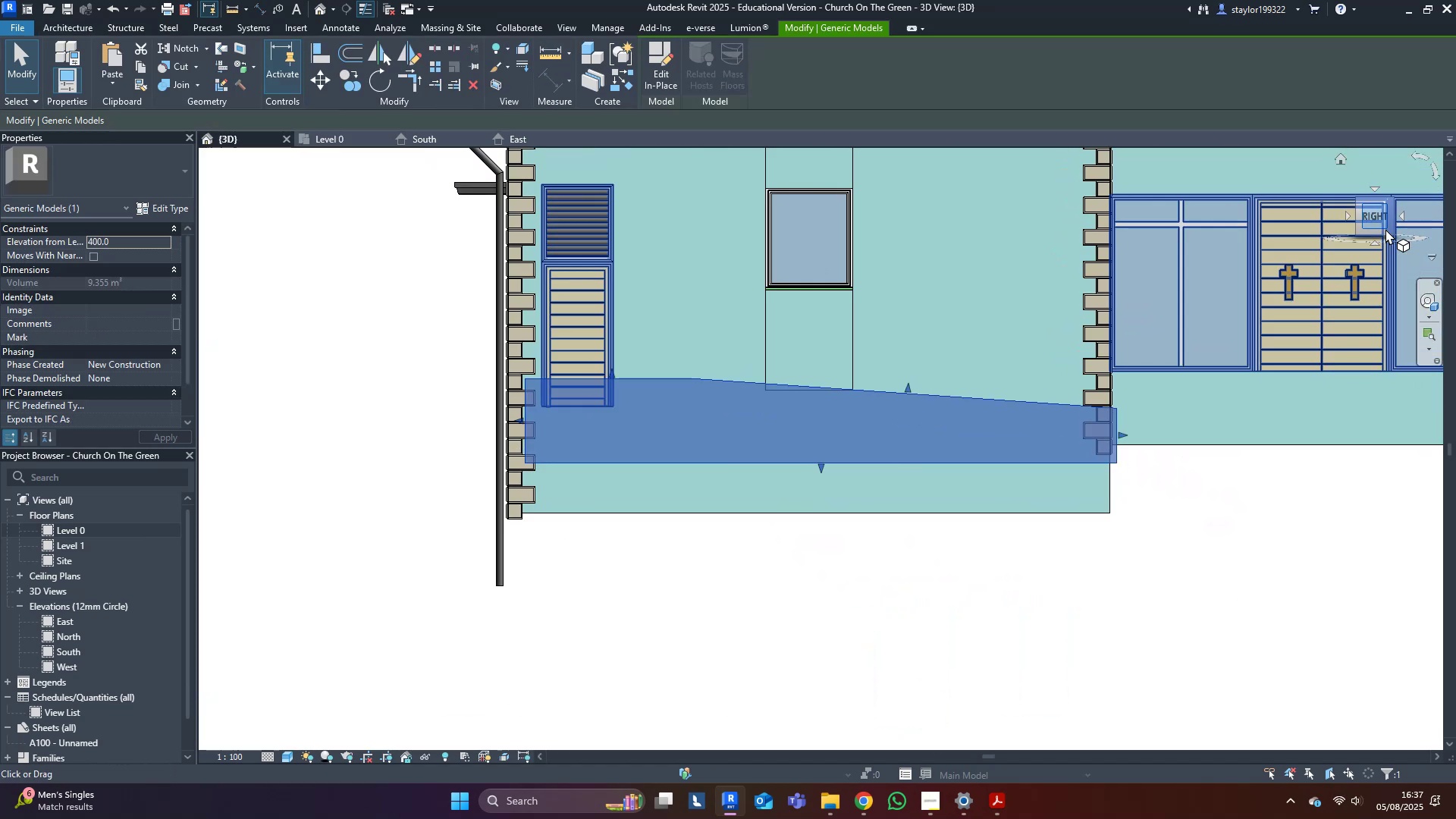 
key(Shift+ArrowUp)
 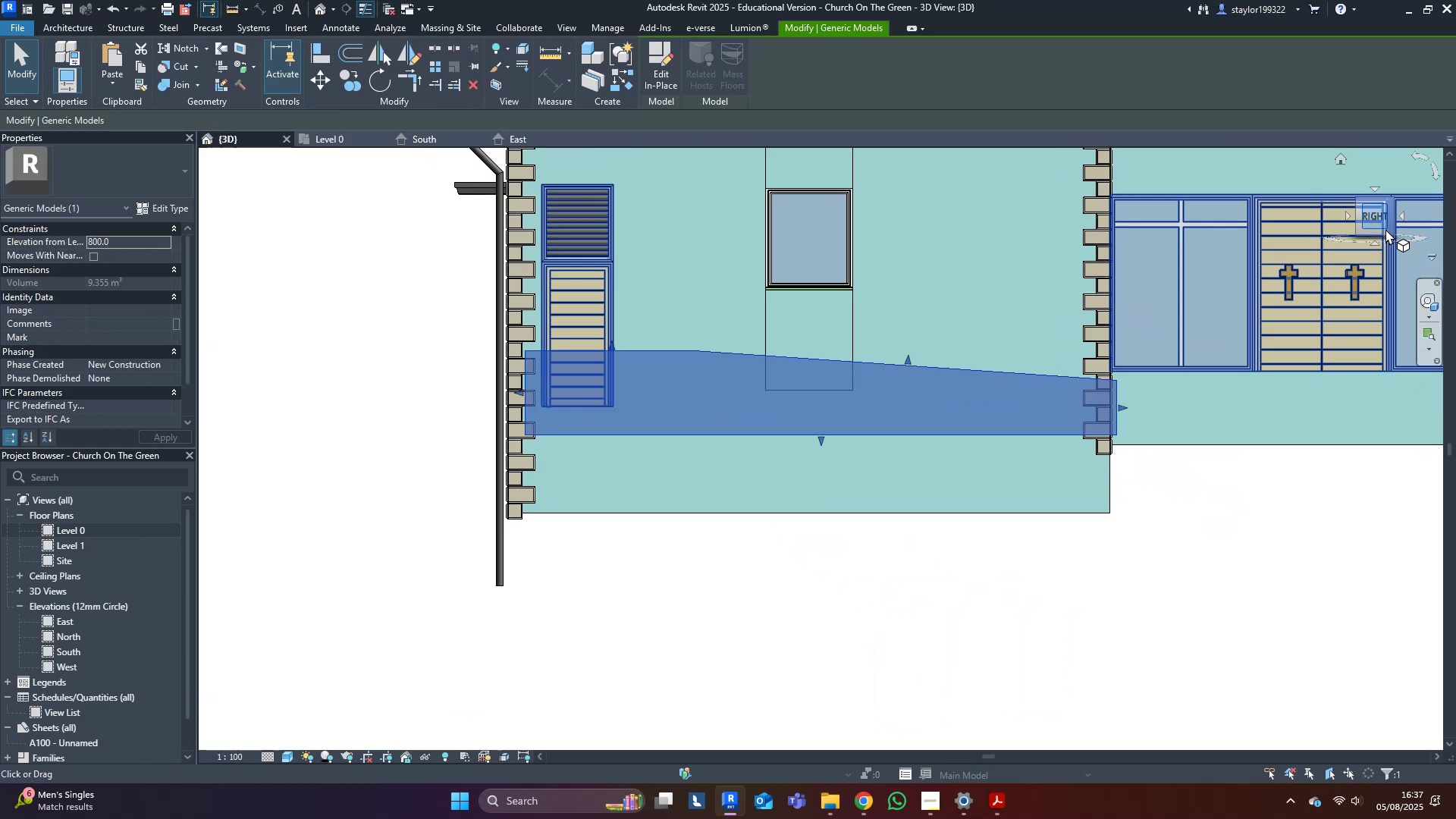 
key(Shift+ArrowUp)
 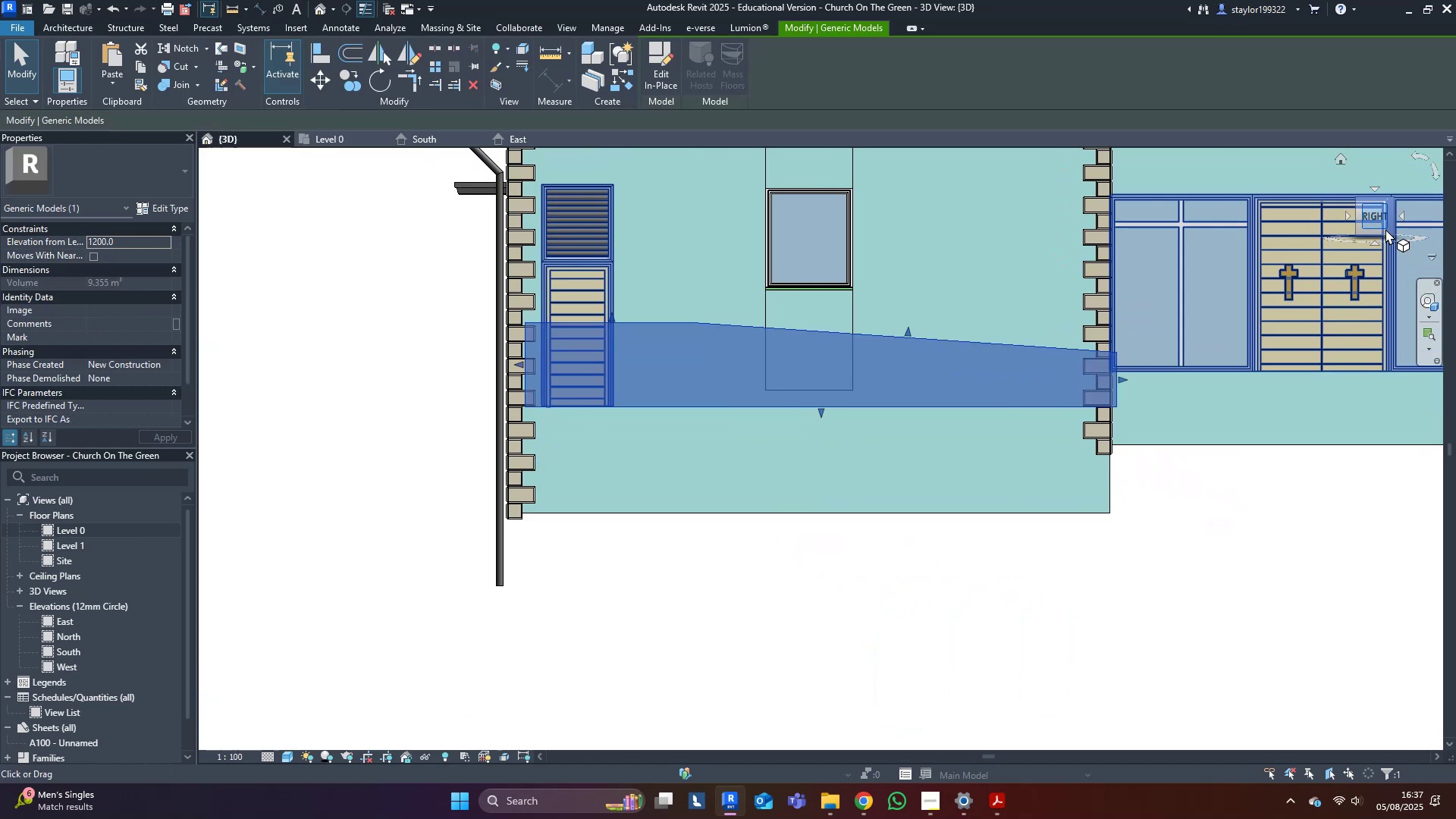 
key(Shift+ArrowUp)
 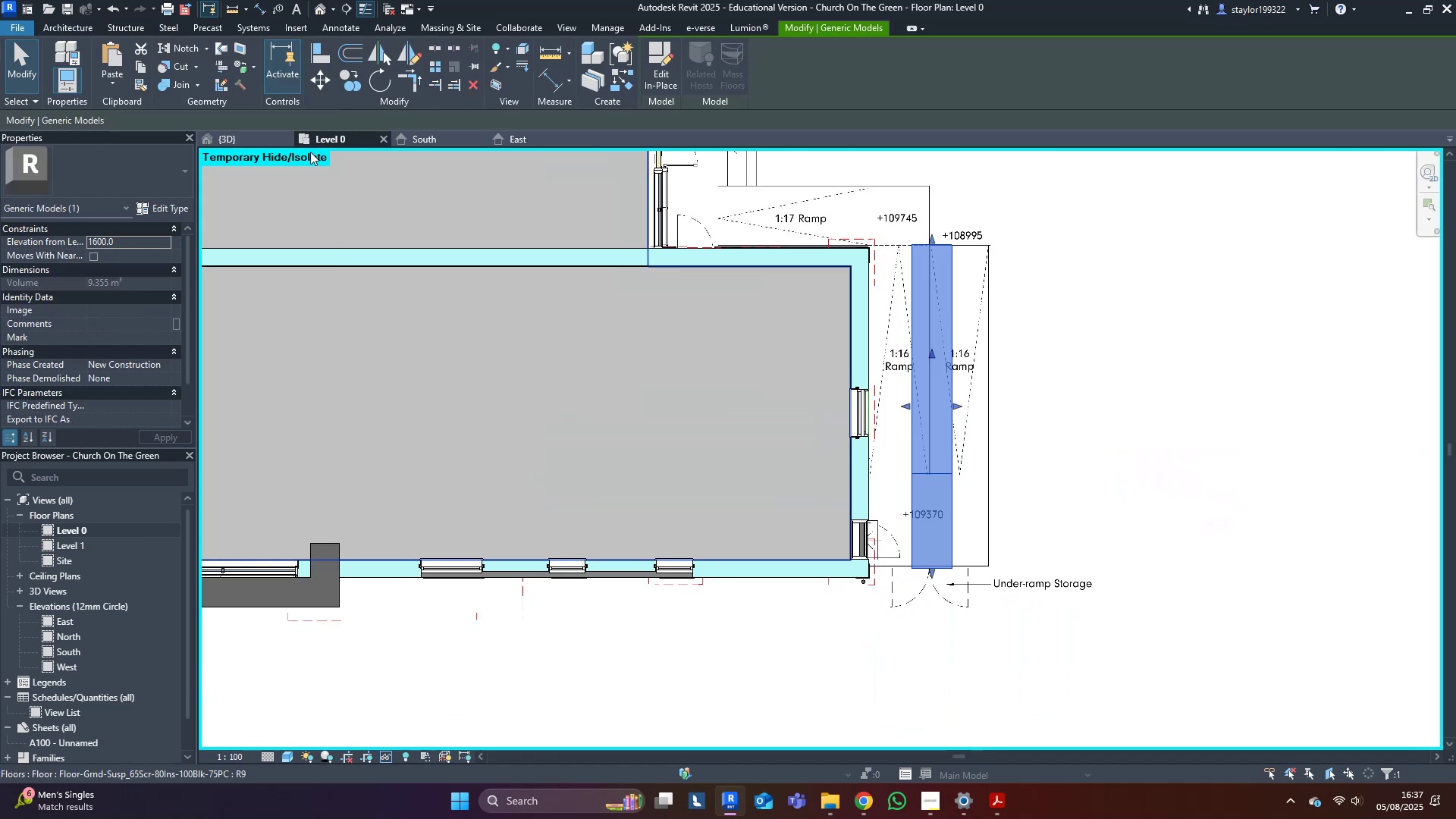 
scroll: coordinate [948, 585], scroll_direction: up, amount: 6.0
 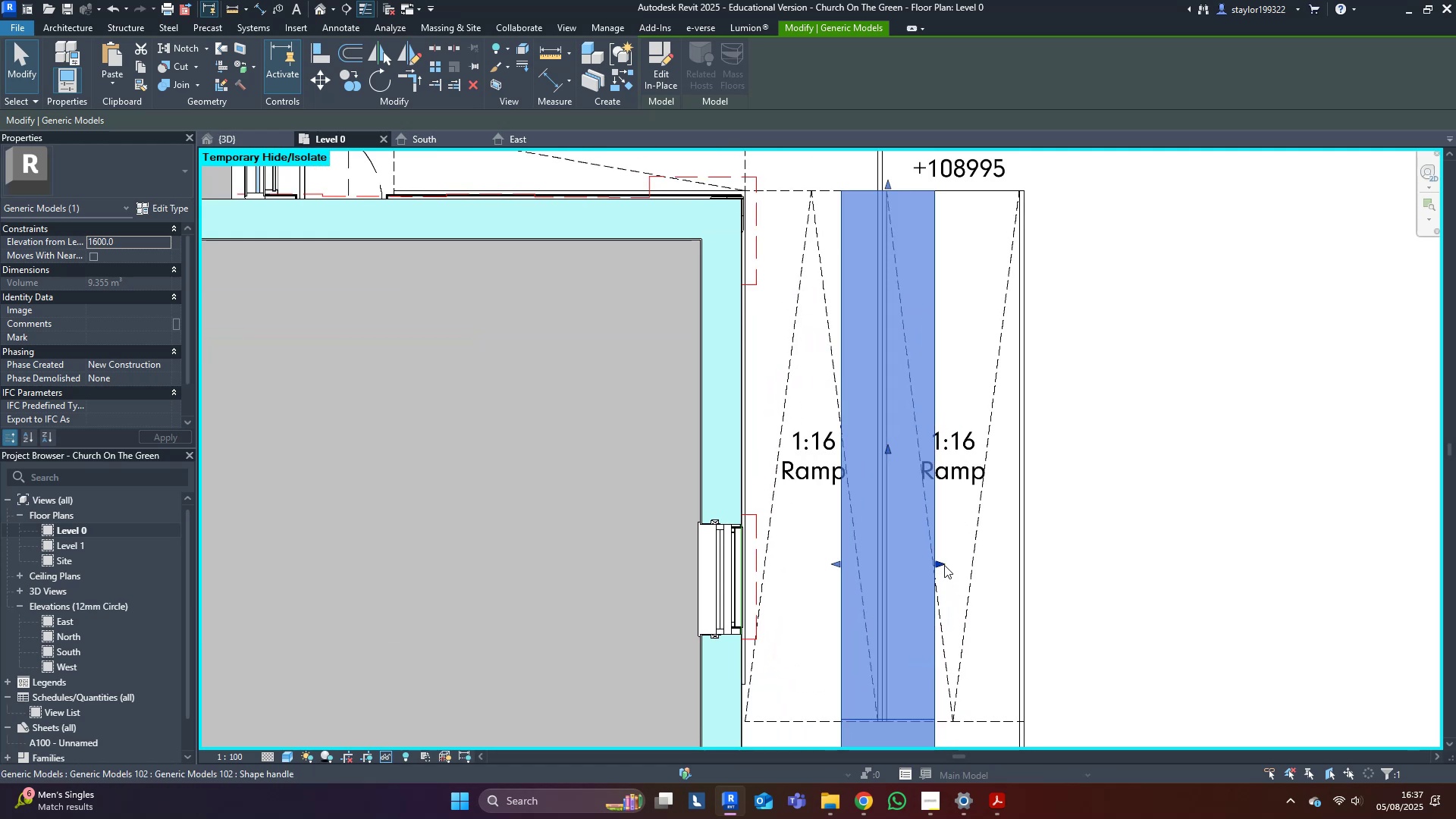 
left_click_drag(start_coordinate=[940, 566], to_coordinate=[1024, 560])
 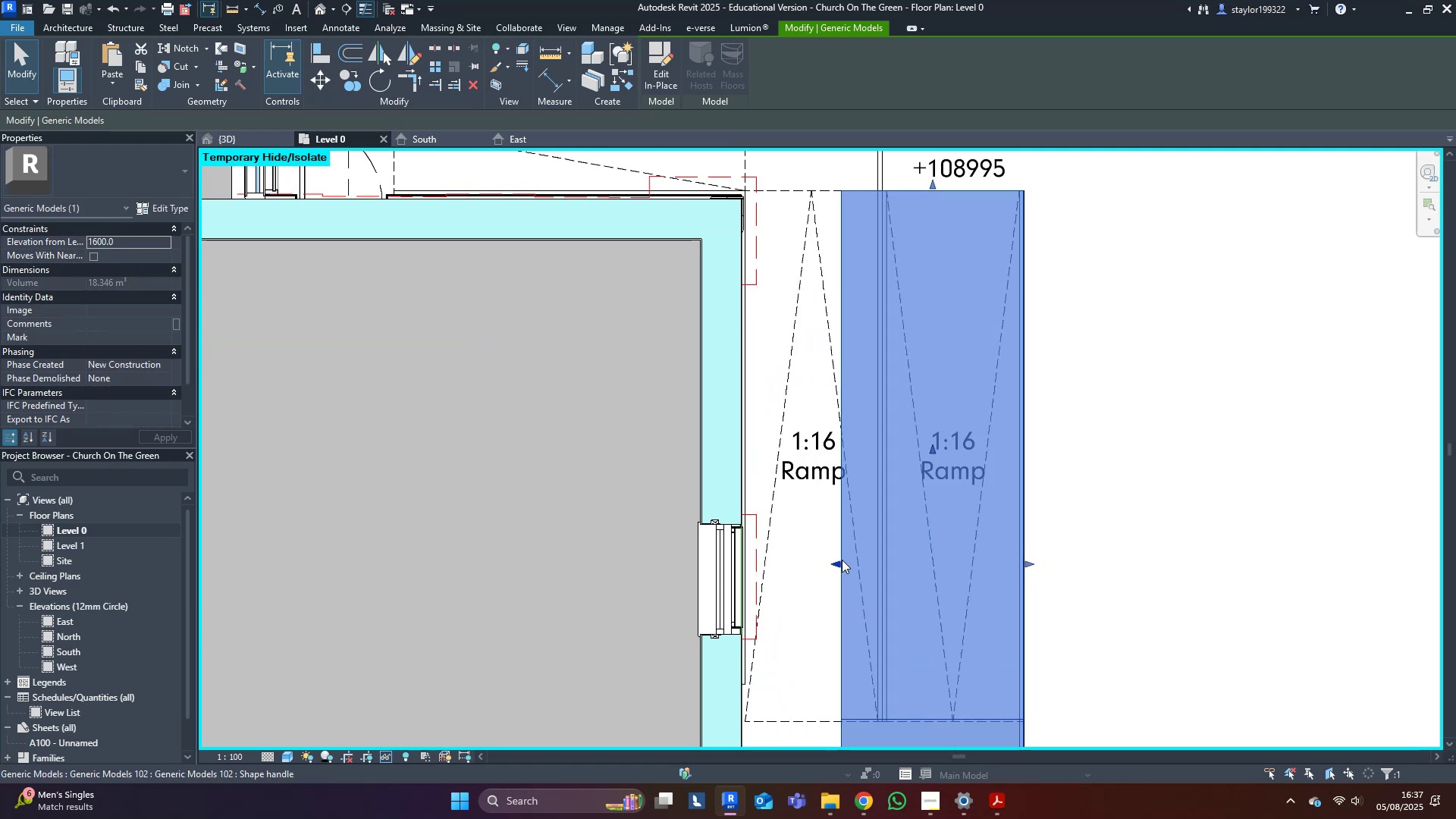 
left_click_drag(start_coordinate=[836, 560], to_coordinate=[883, 560])
 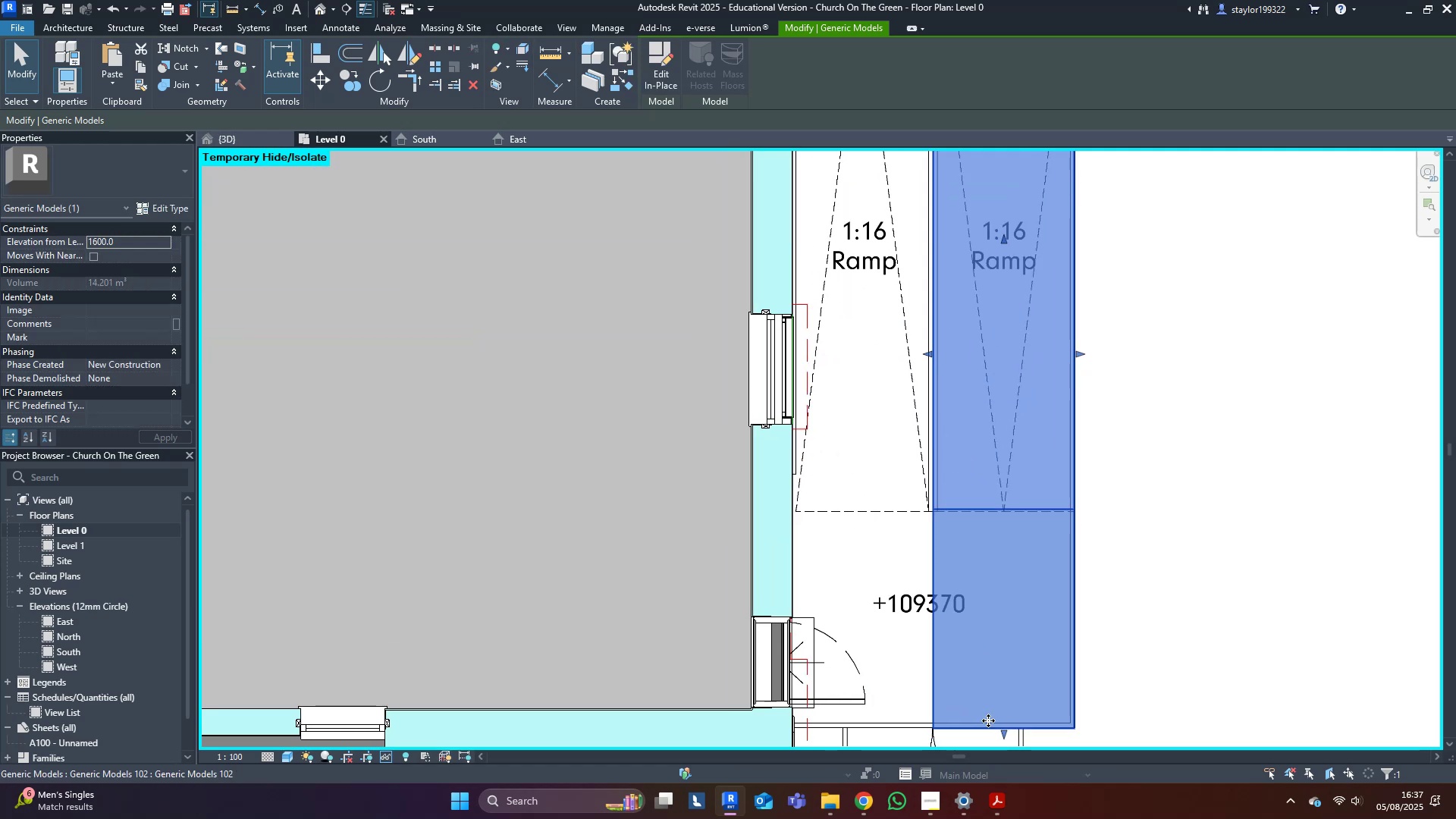 
scroll: coordinate [930, 728], scroll_direction: up, amount: 3.0
 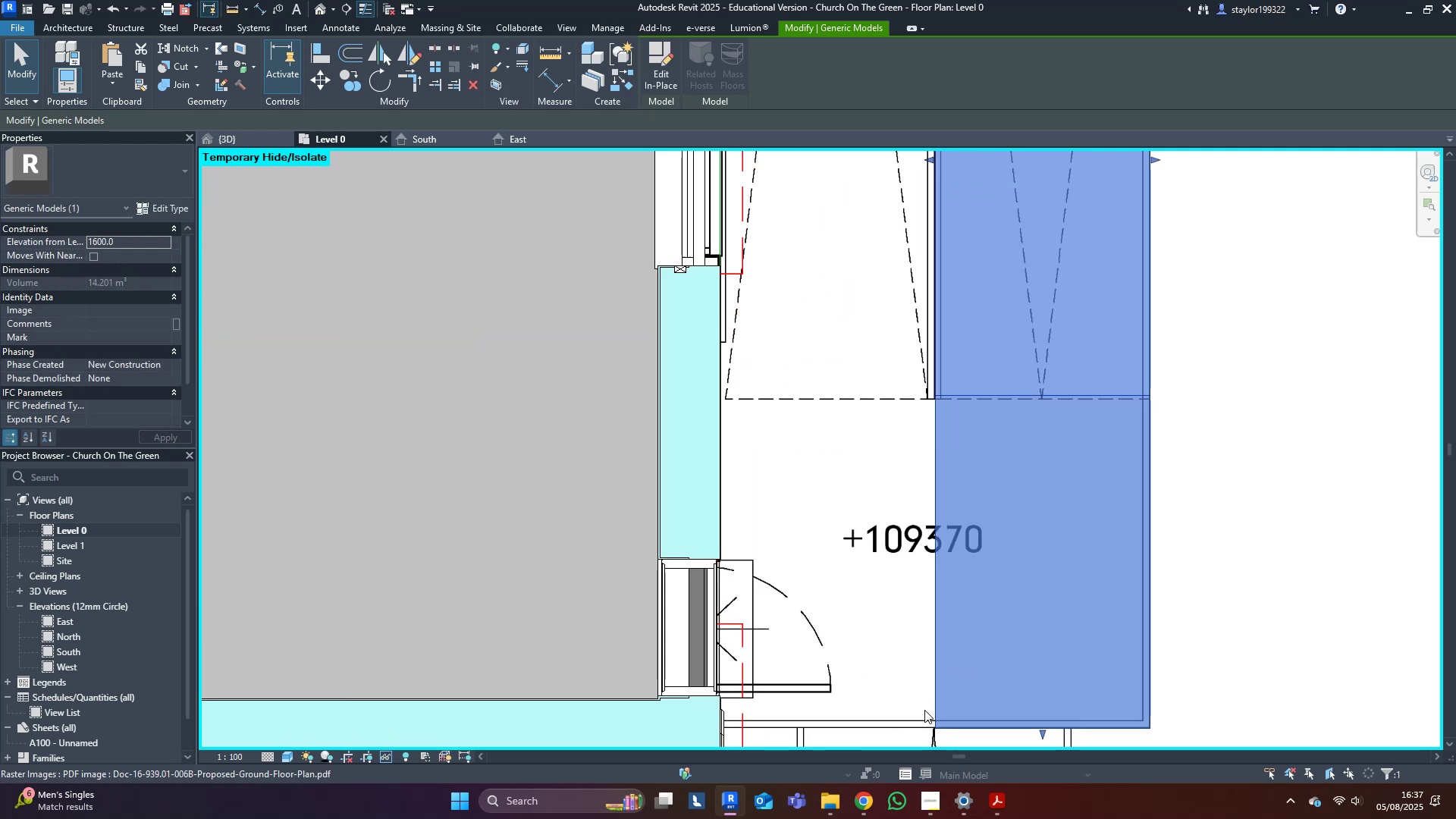 
type(dm)
 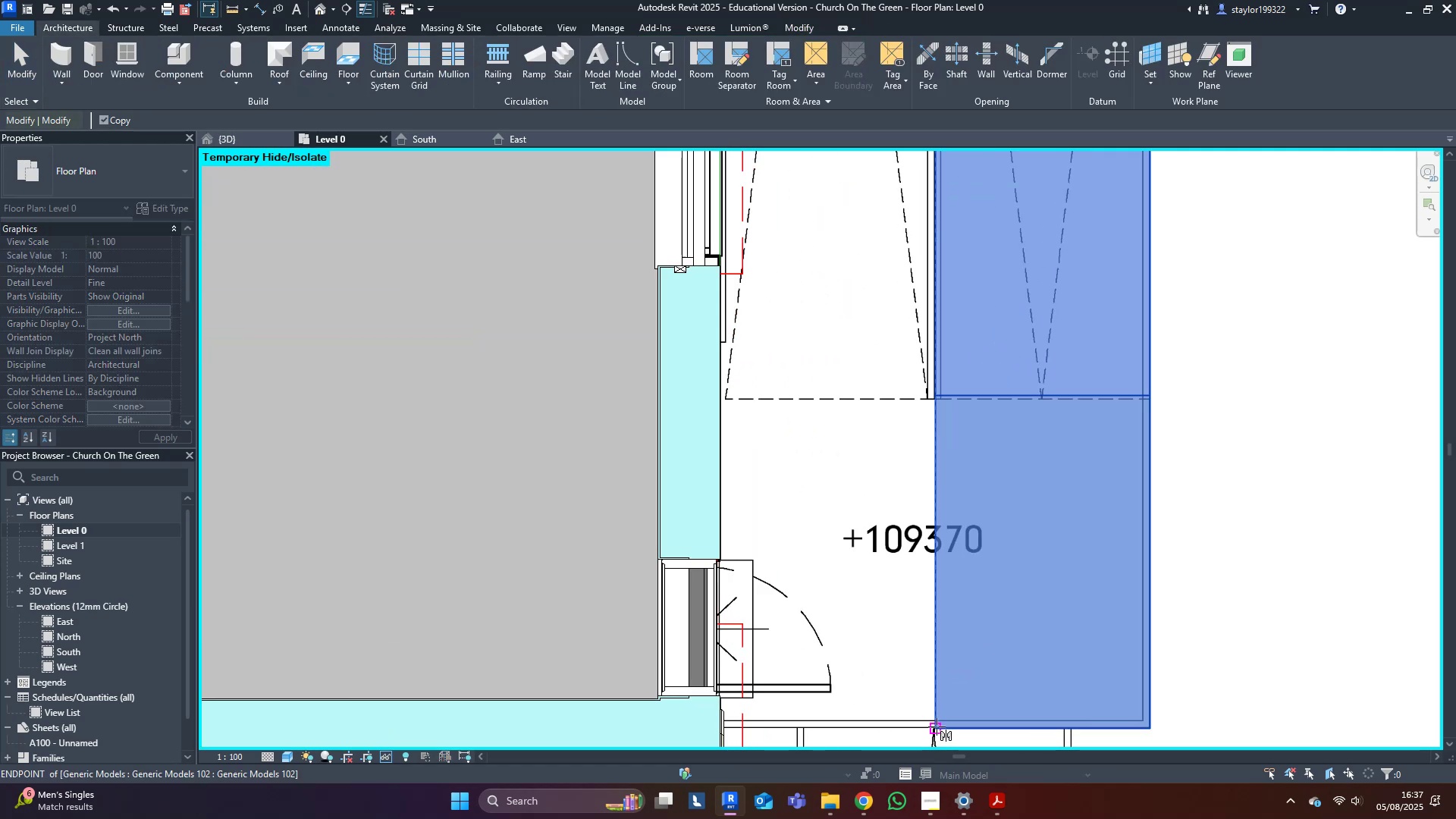 
left_click([937, 726])
 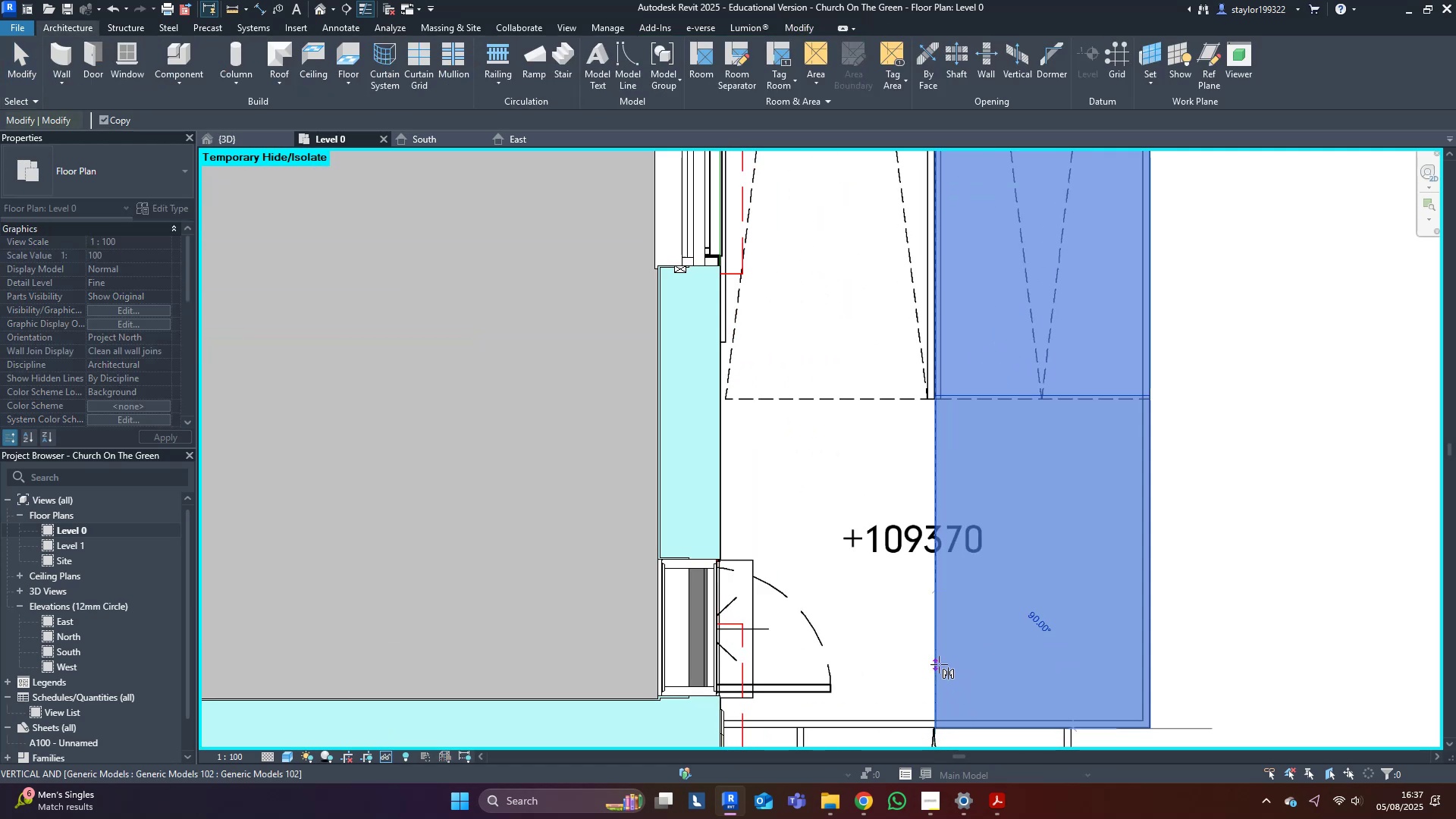 
left_click([939, 664])
 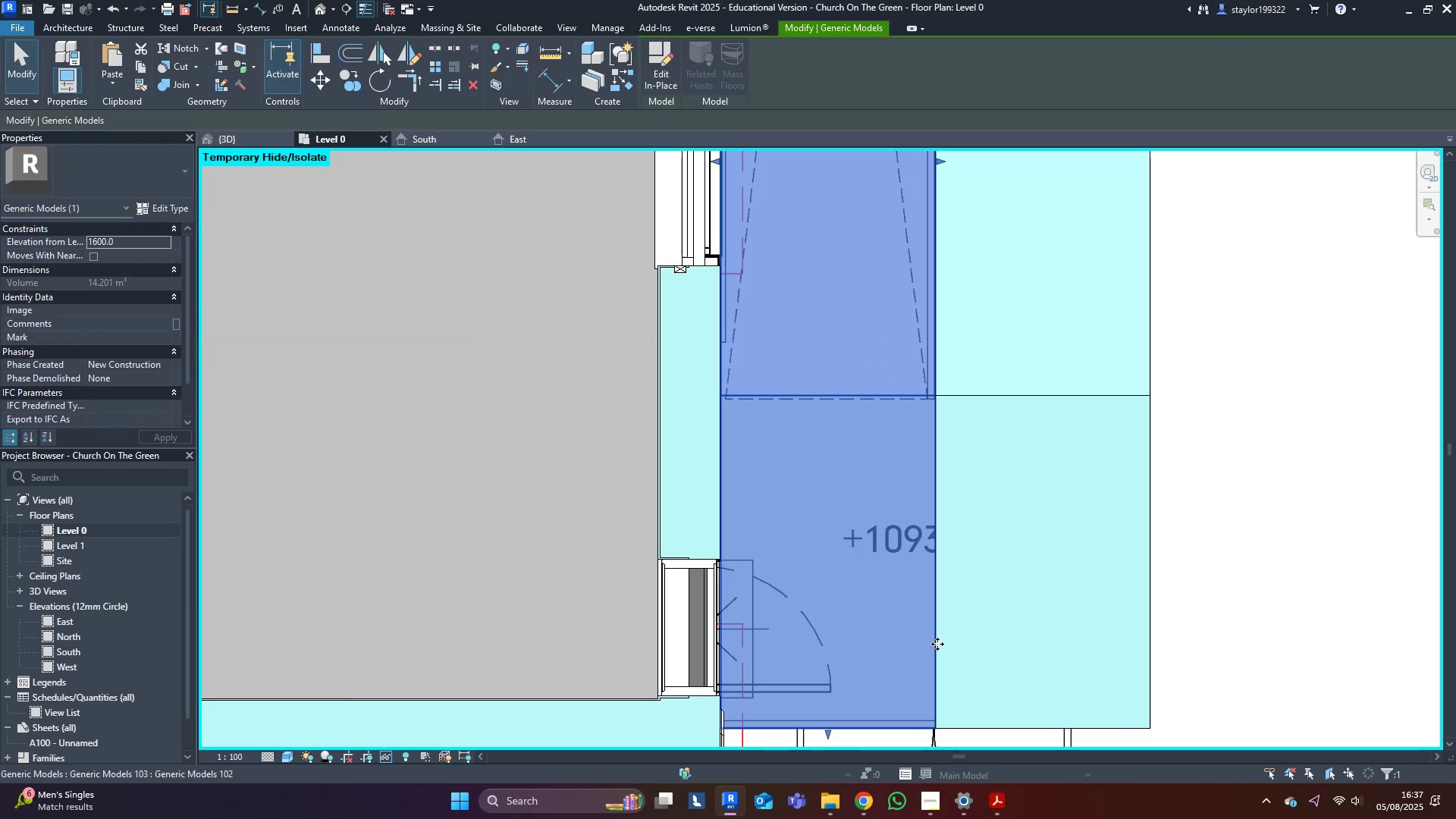 
scroll: coordinate [981, 633], scroll_direction: down, amount: 8.0
 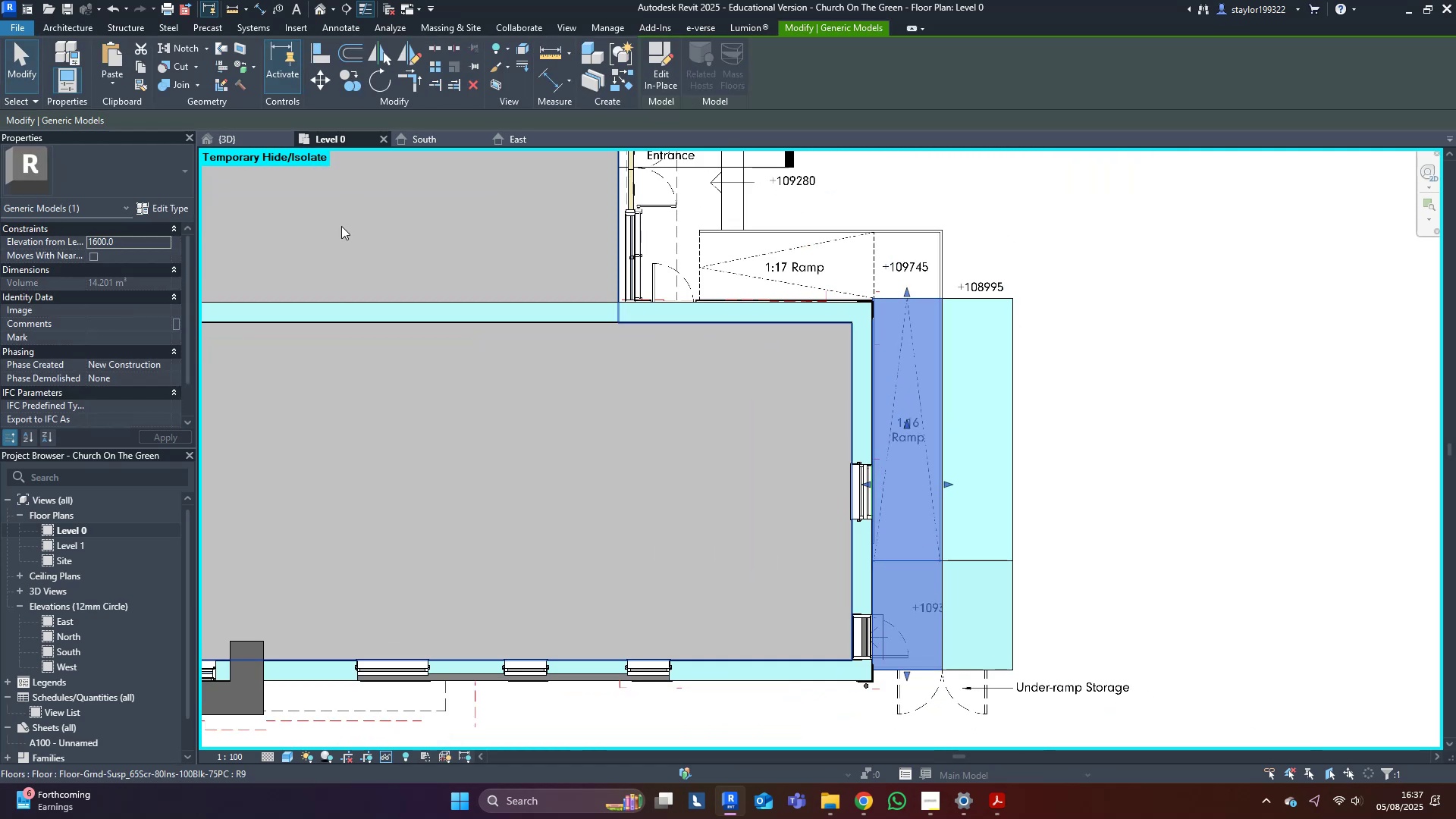 
type(sdd)
 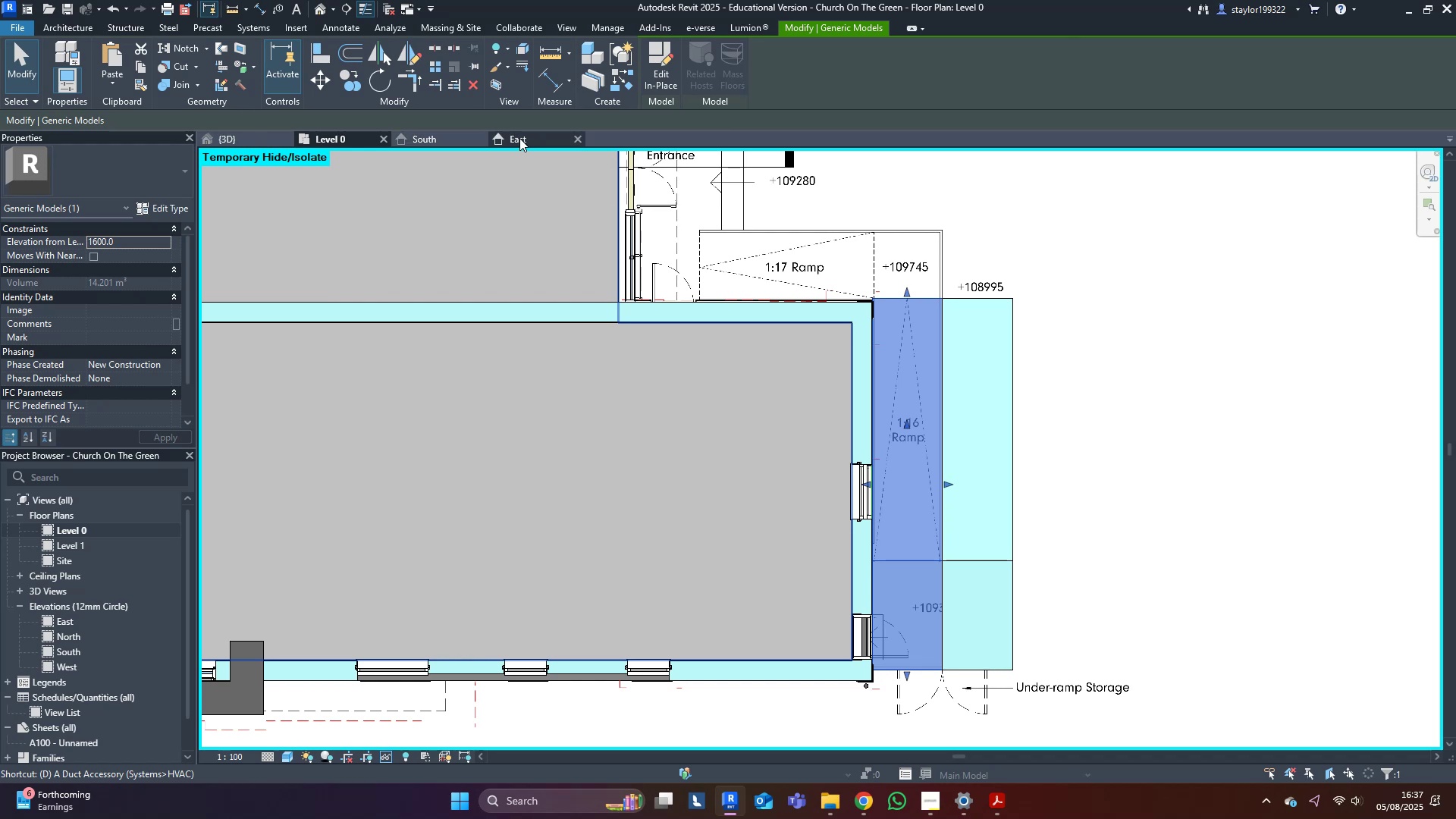 
left_click([514, 140])
 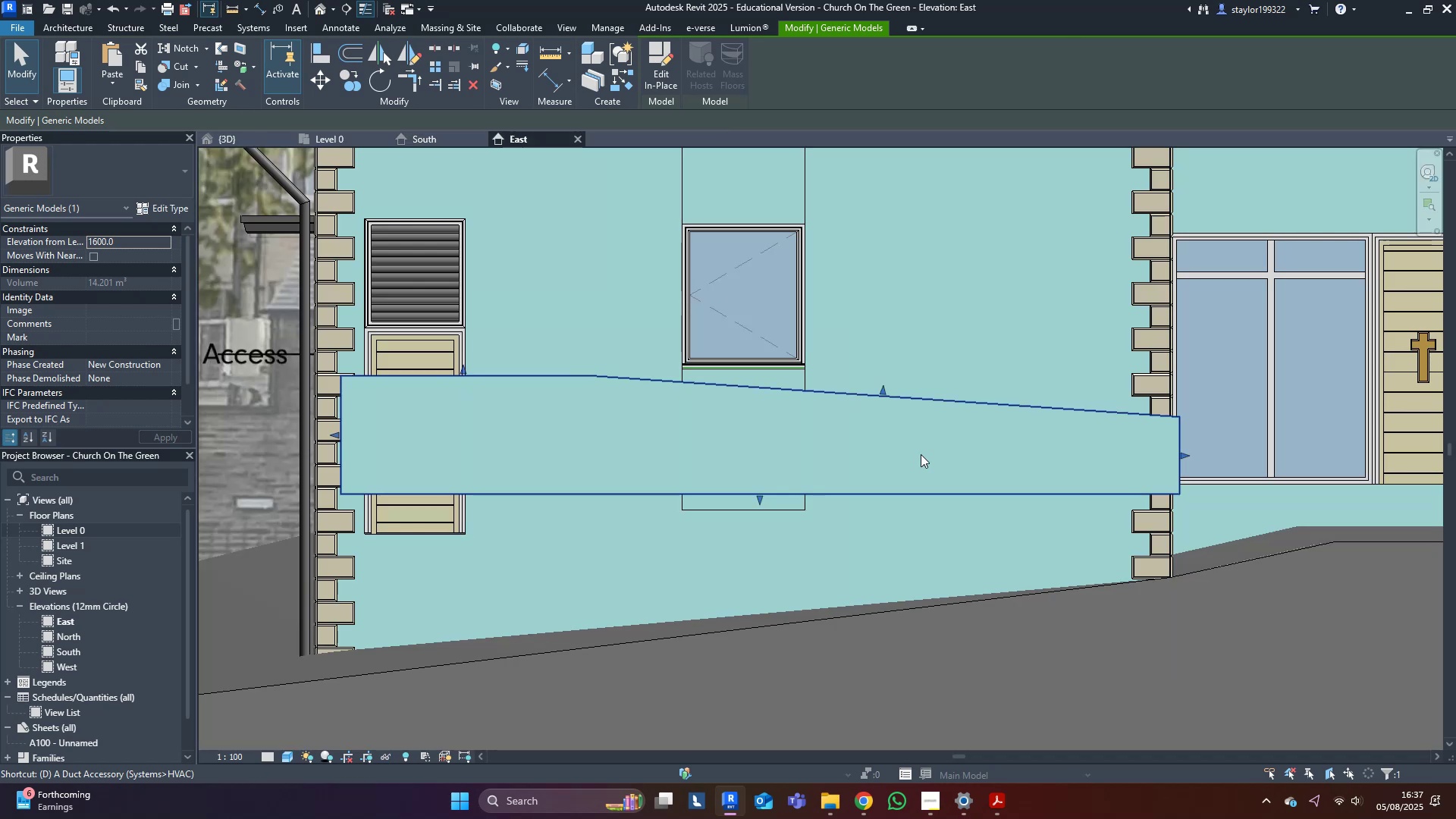 
hold_key(key=ControlLeft, duration=0.46)
left_click([807, 466])
 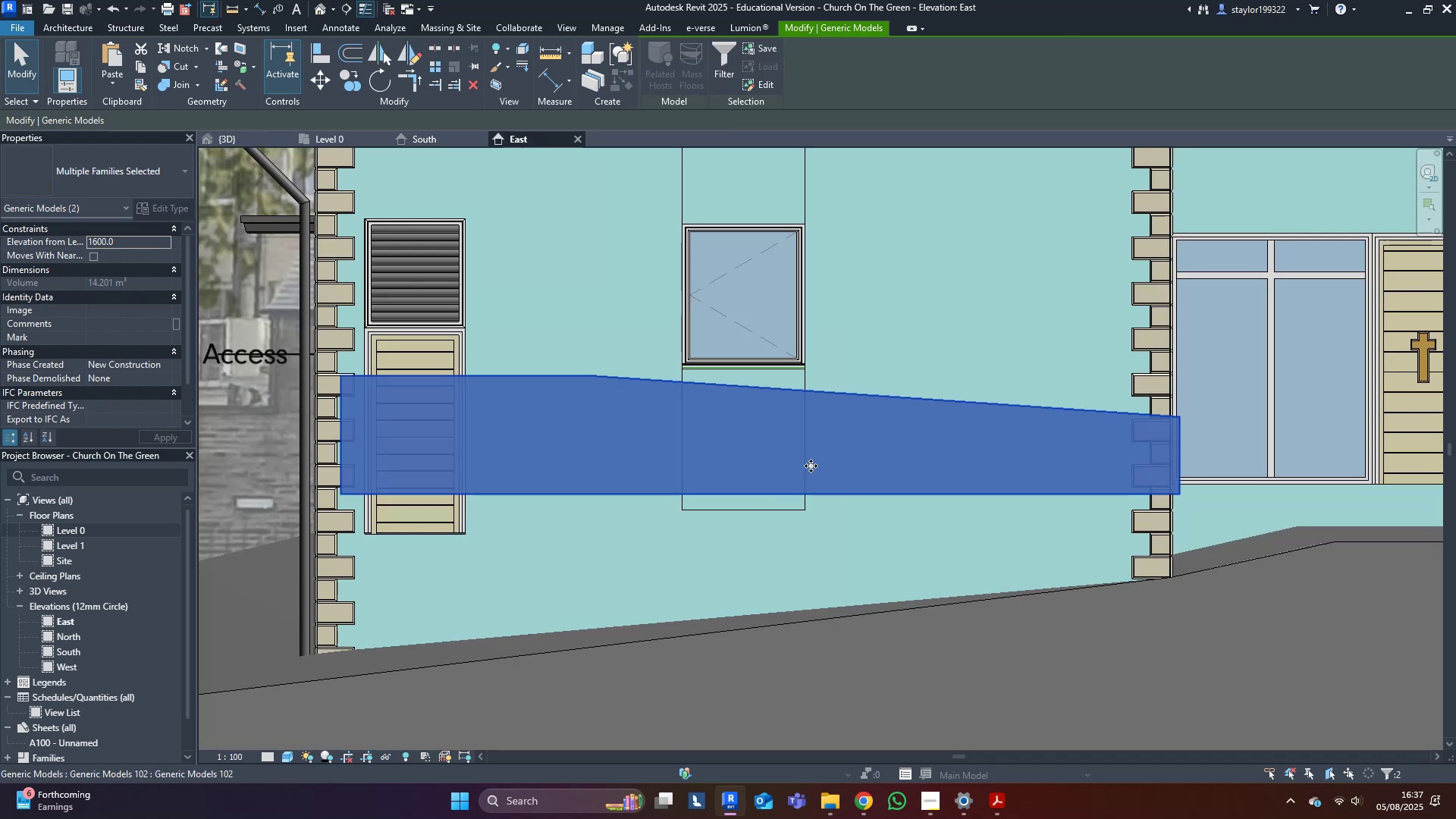 
type(wf)
 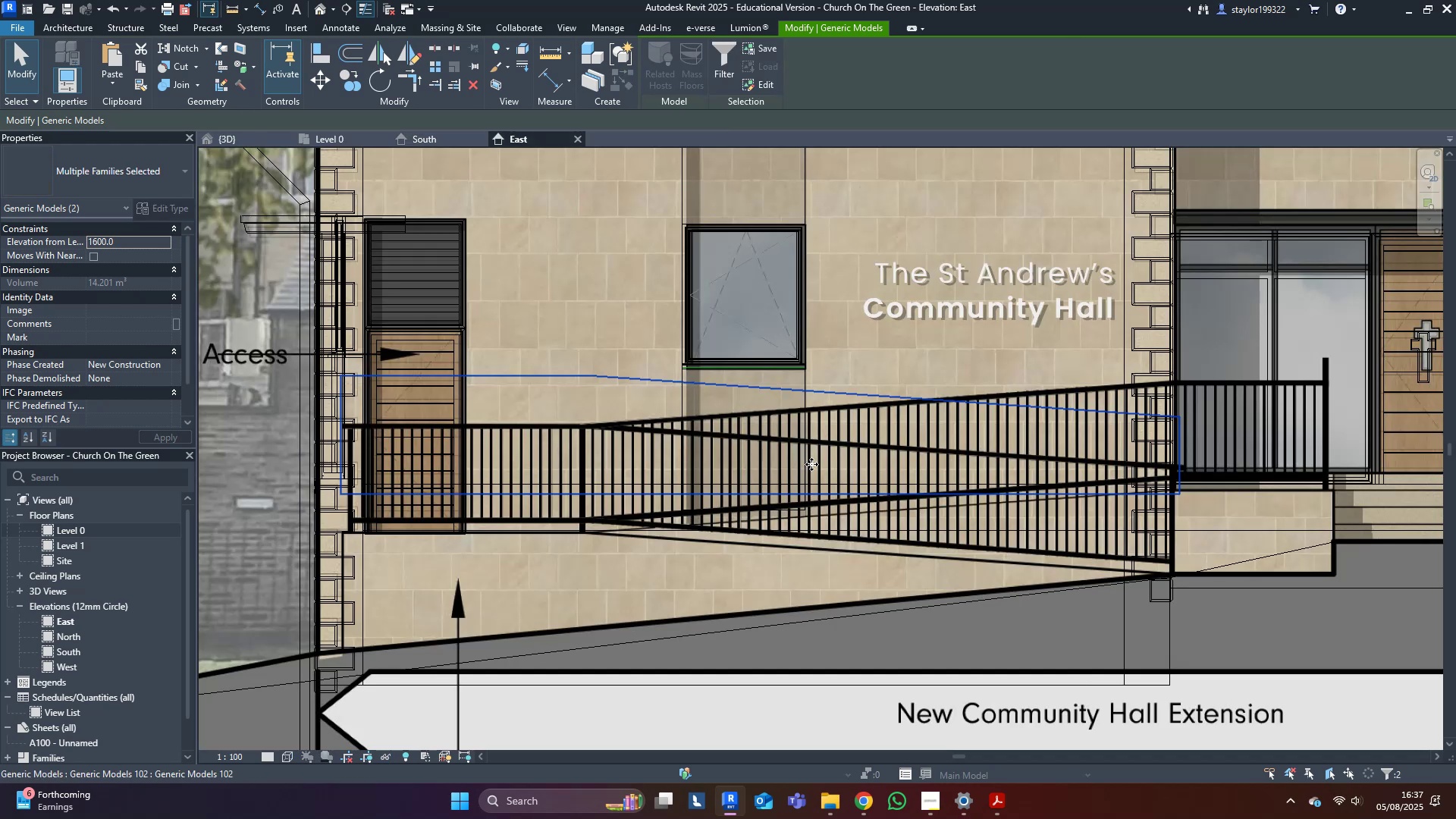 
key(Shift+ArrowDown)
 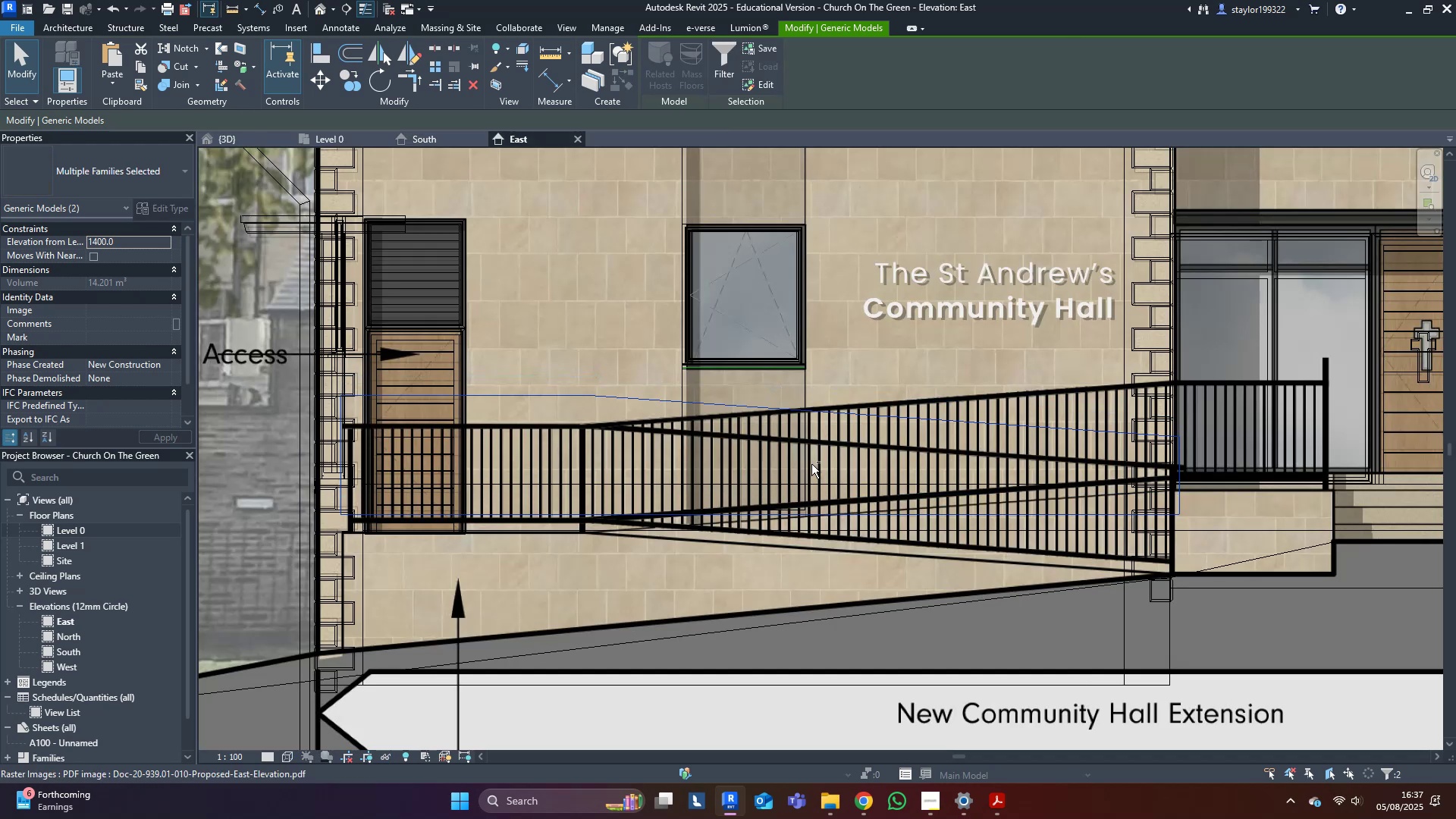 
key(Shift+ArrowDown)
 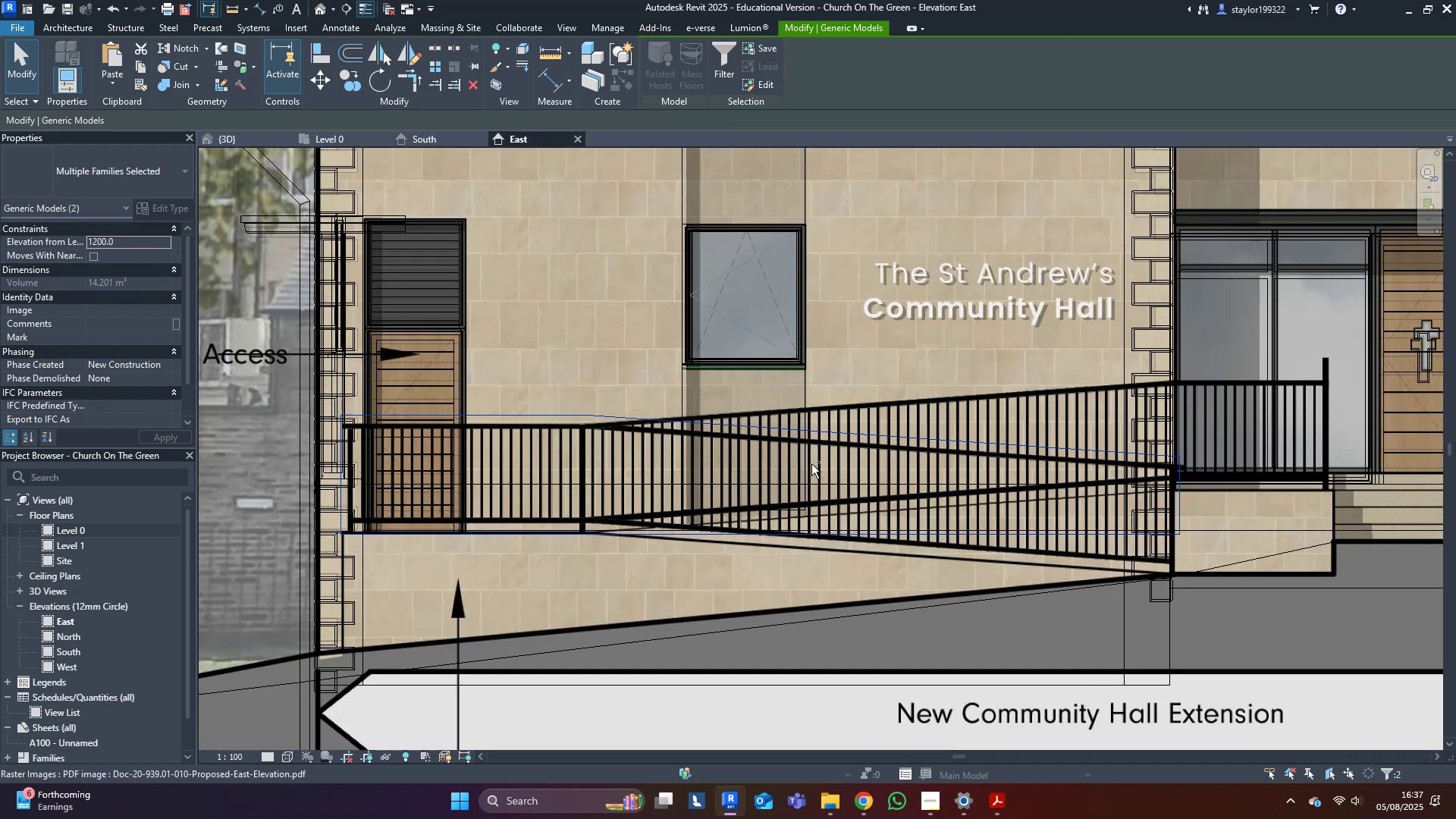 
key(Shift+ArrowDown)
 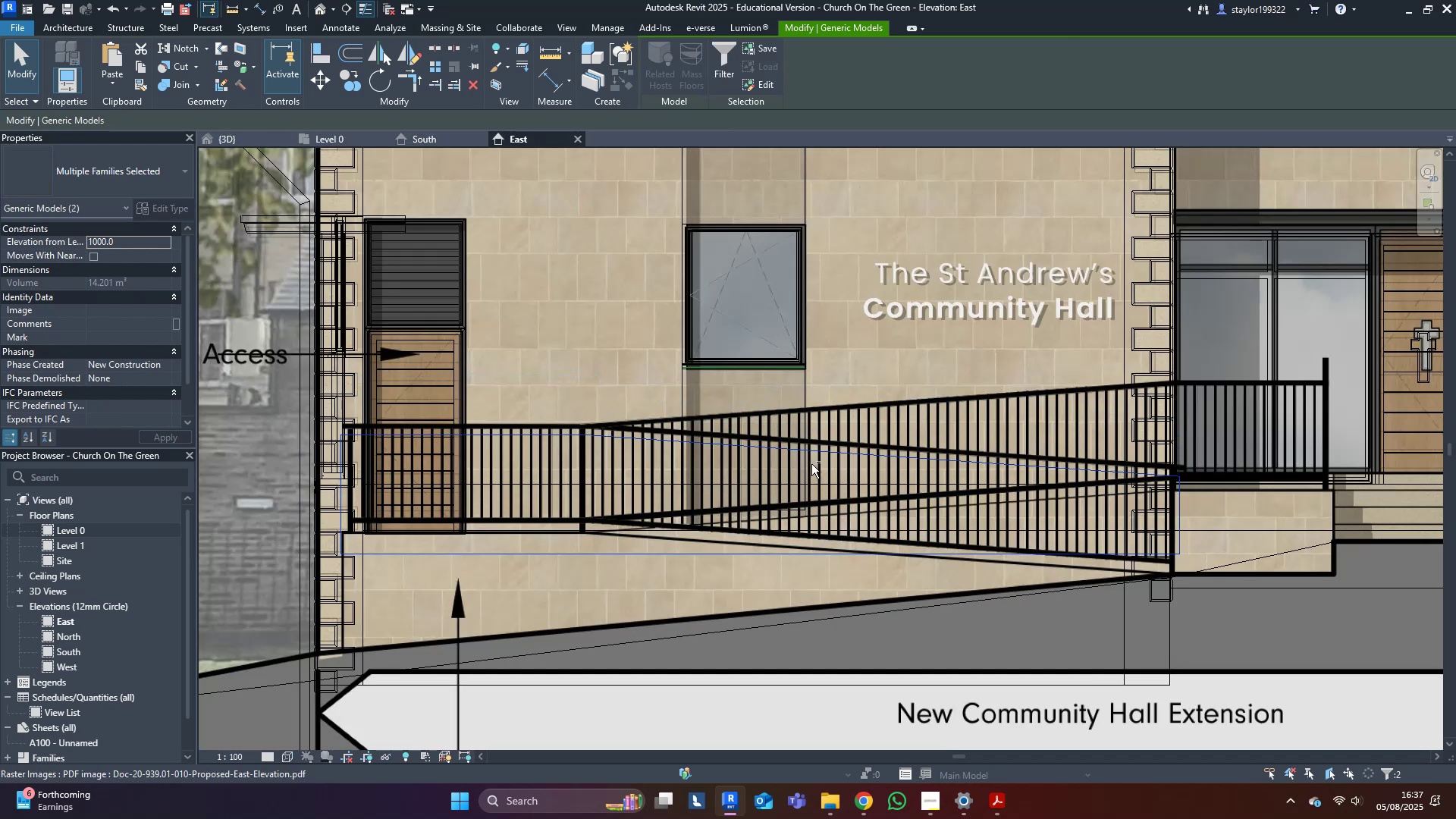 
key(Shift+ArrowDown)
 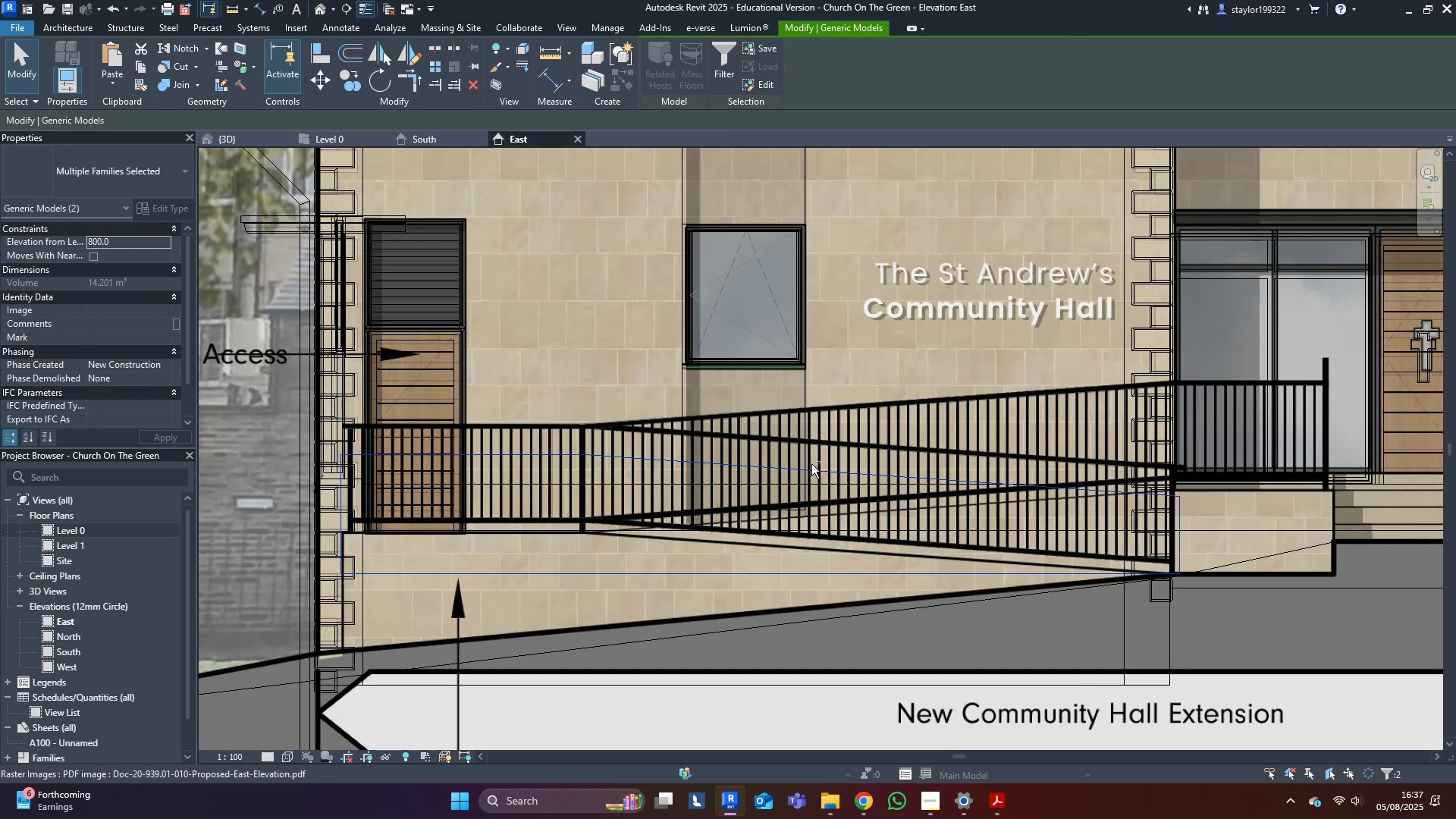 
key(Shift+ArrowDown)
 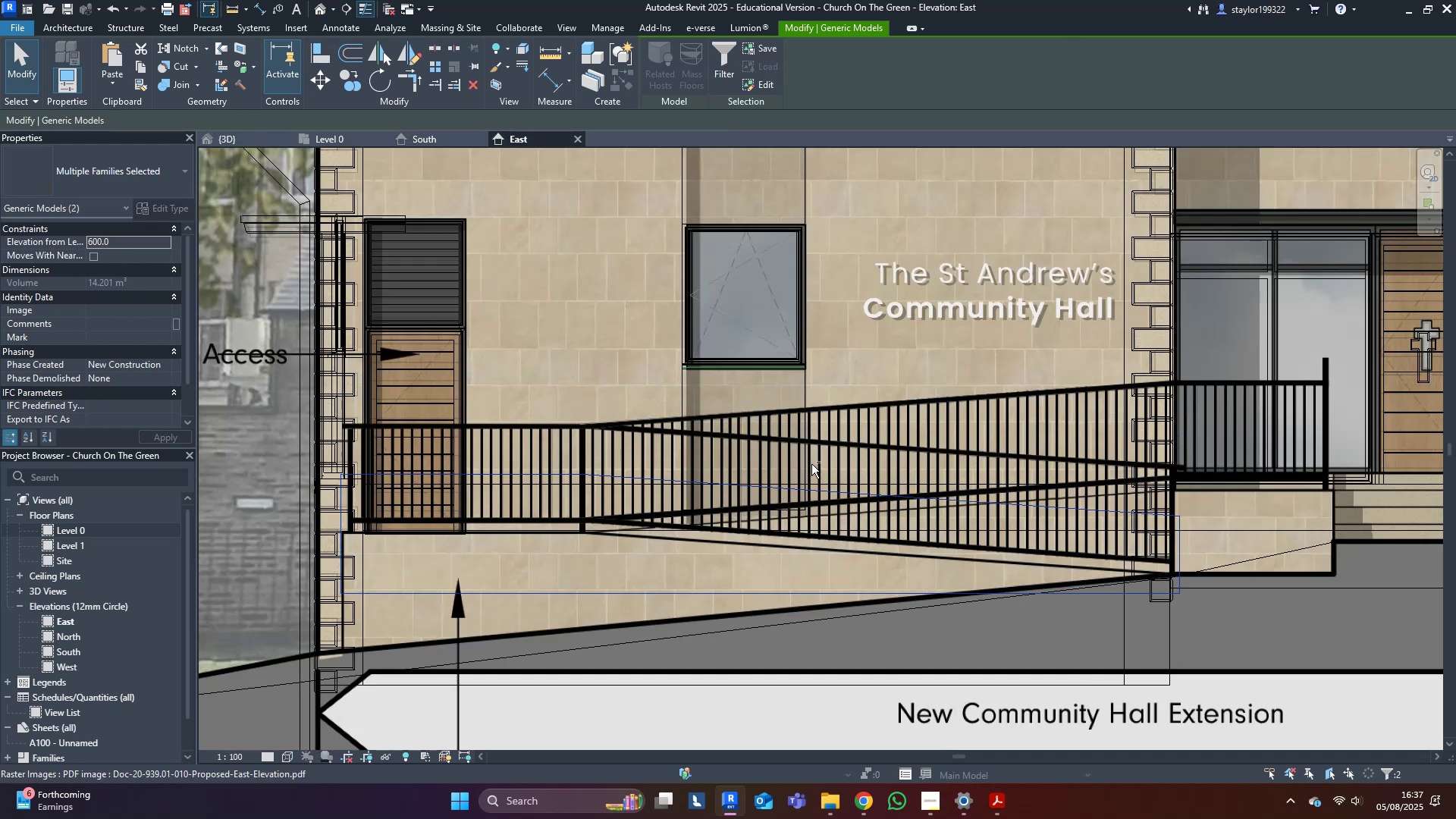 
key(Shift+ArrowDown)
 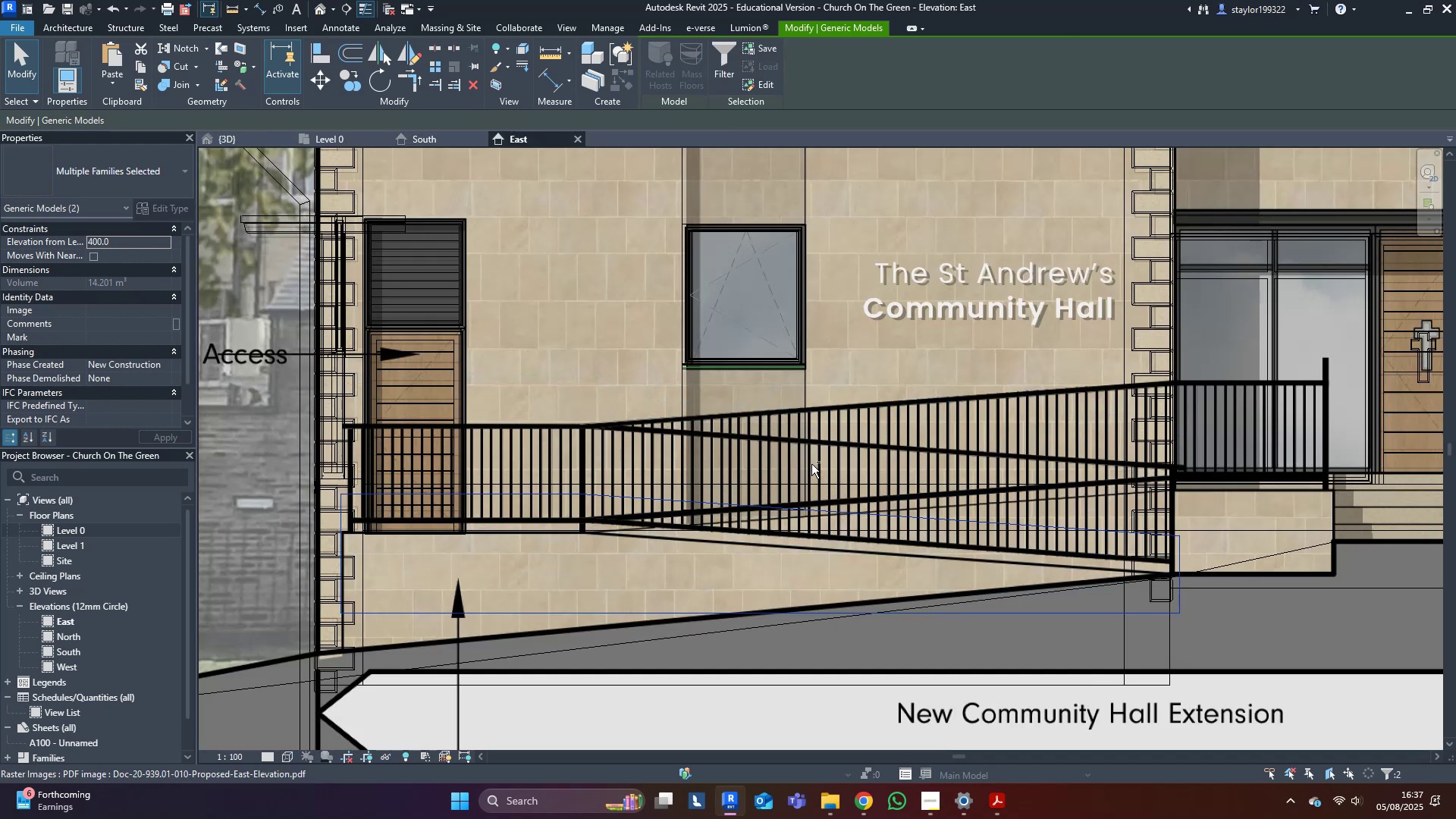 
key(Shift+ArrowDown)
 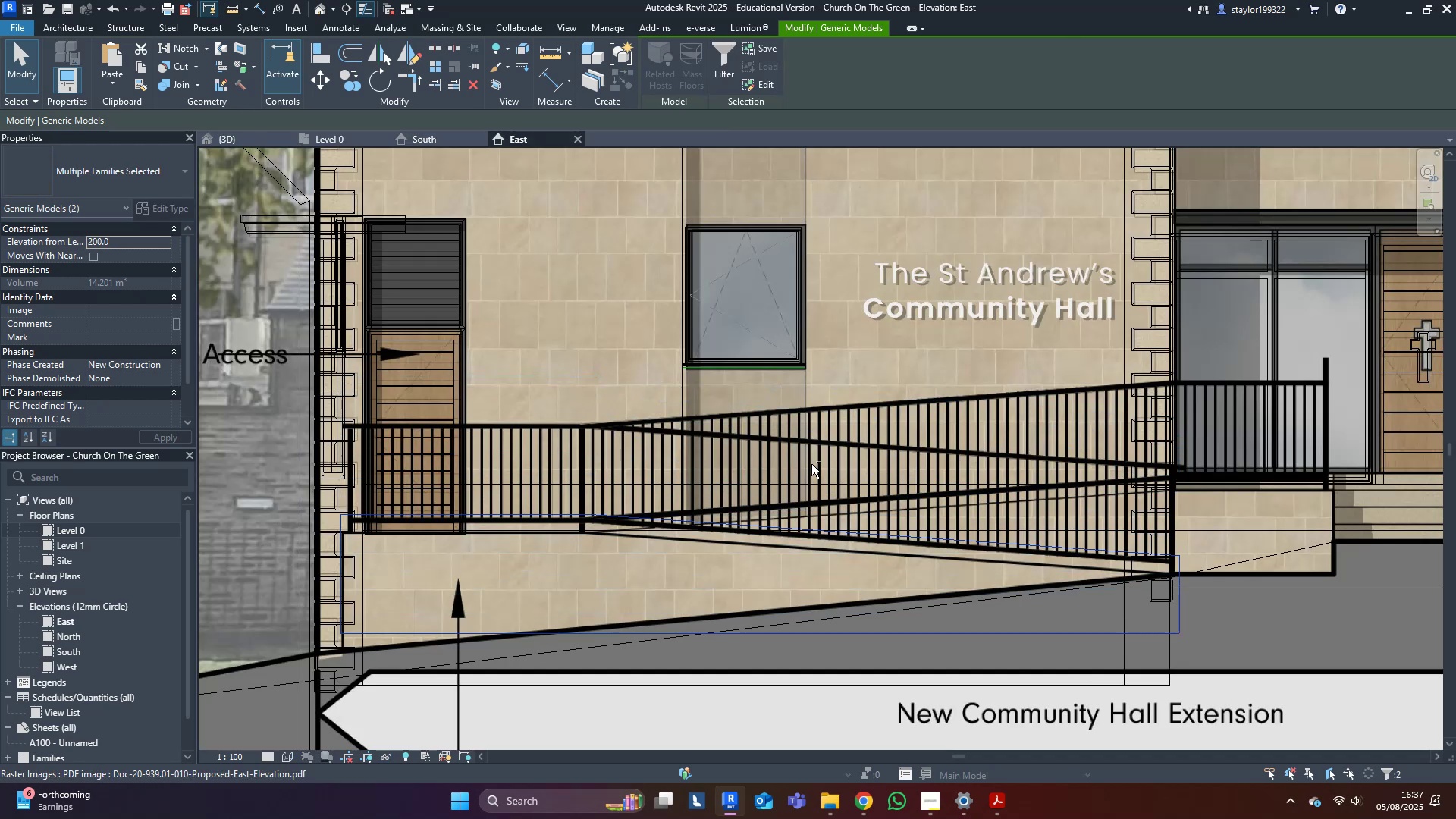 
key(Shift+ArrowDown)
 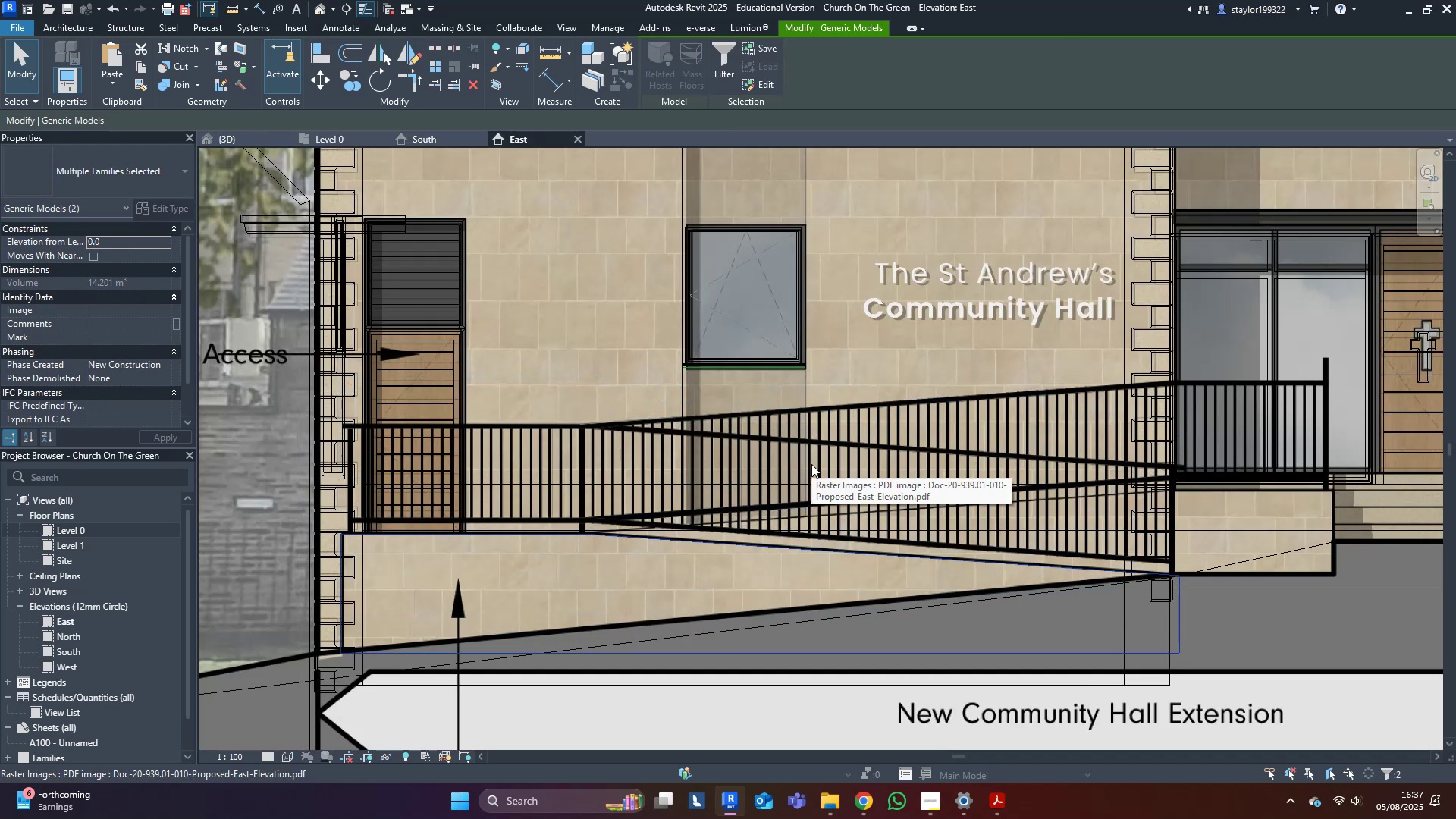 
type(sdwfsd)
 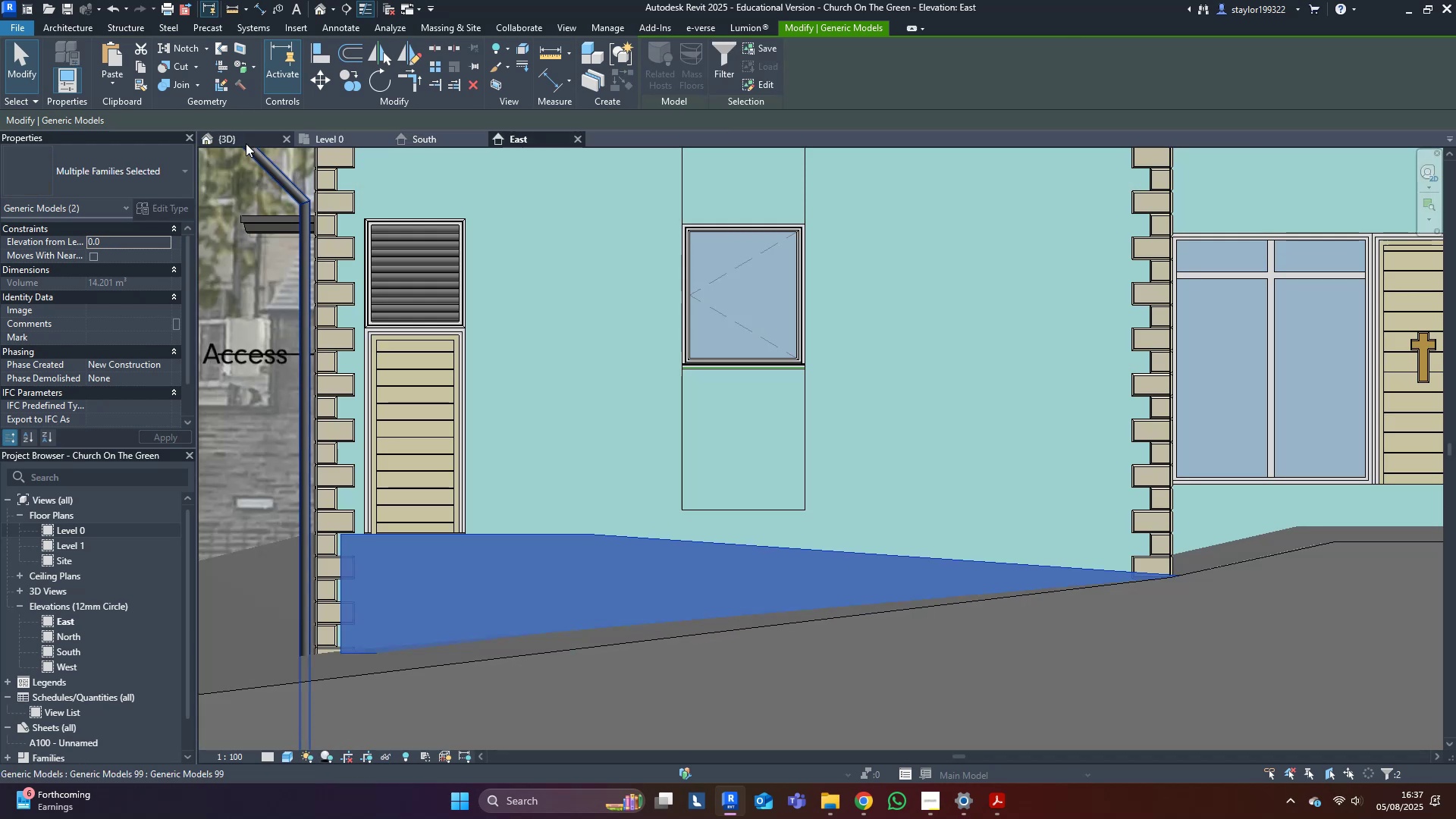 
left_click([243, 139])
 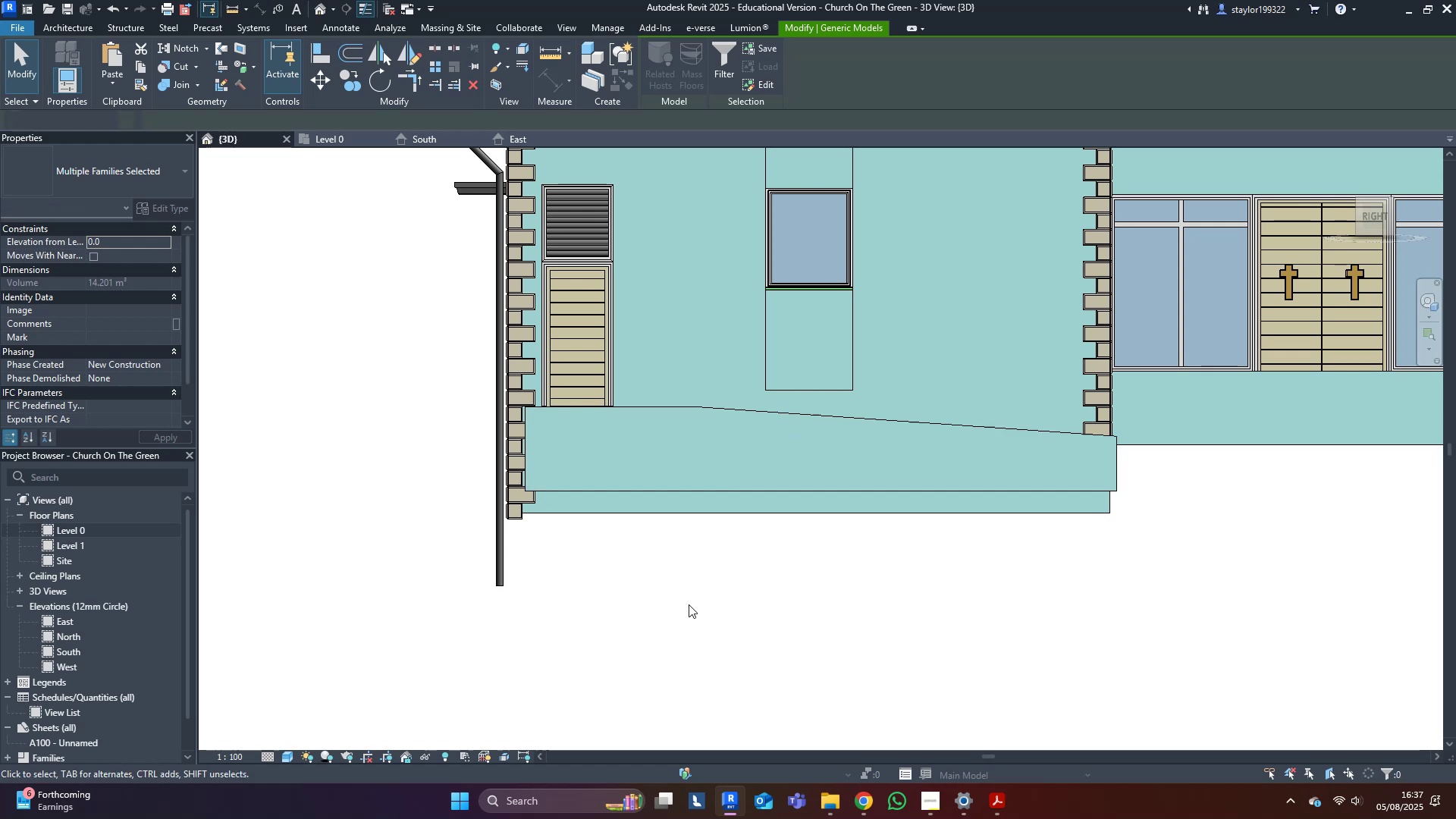 
hold_key(key=ShiftLeft, duration=0.31)
 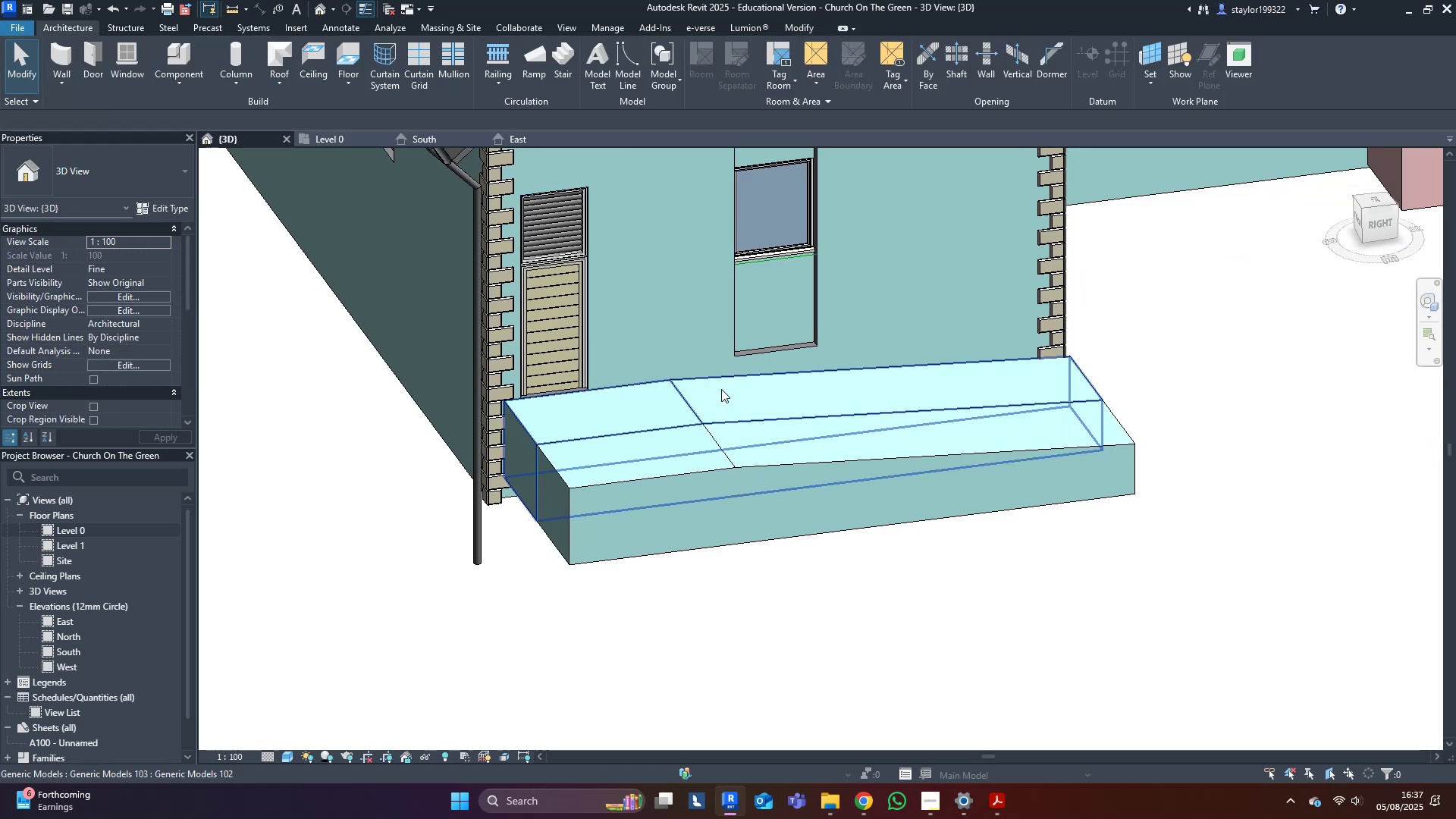 
left_click([721, 388])
 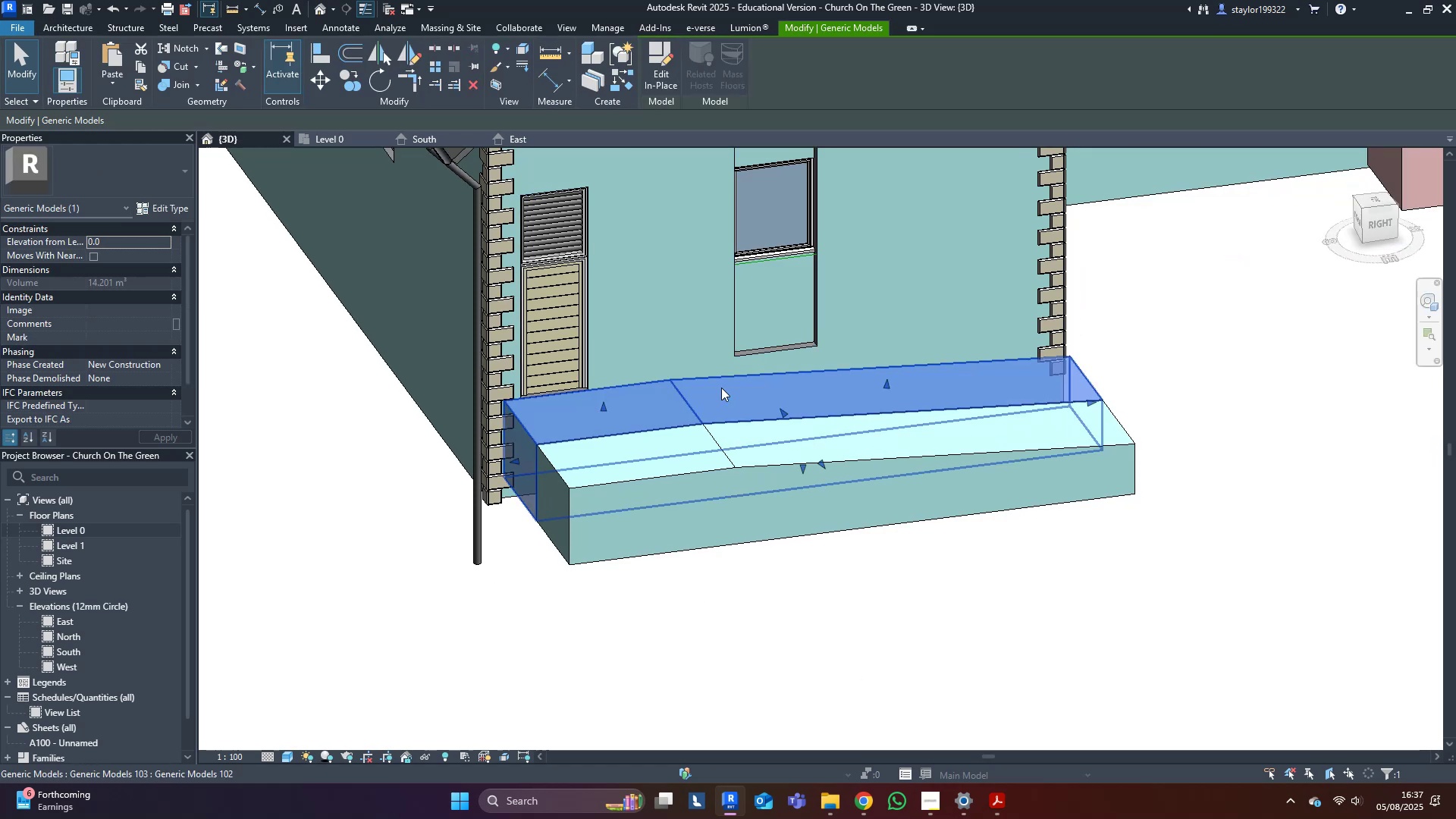 
key(Shift+ShiftLeft)
 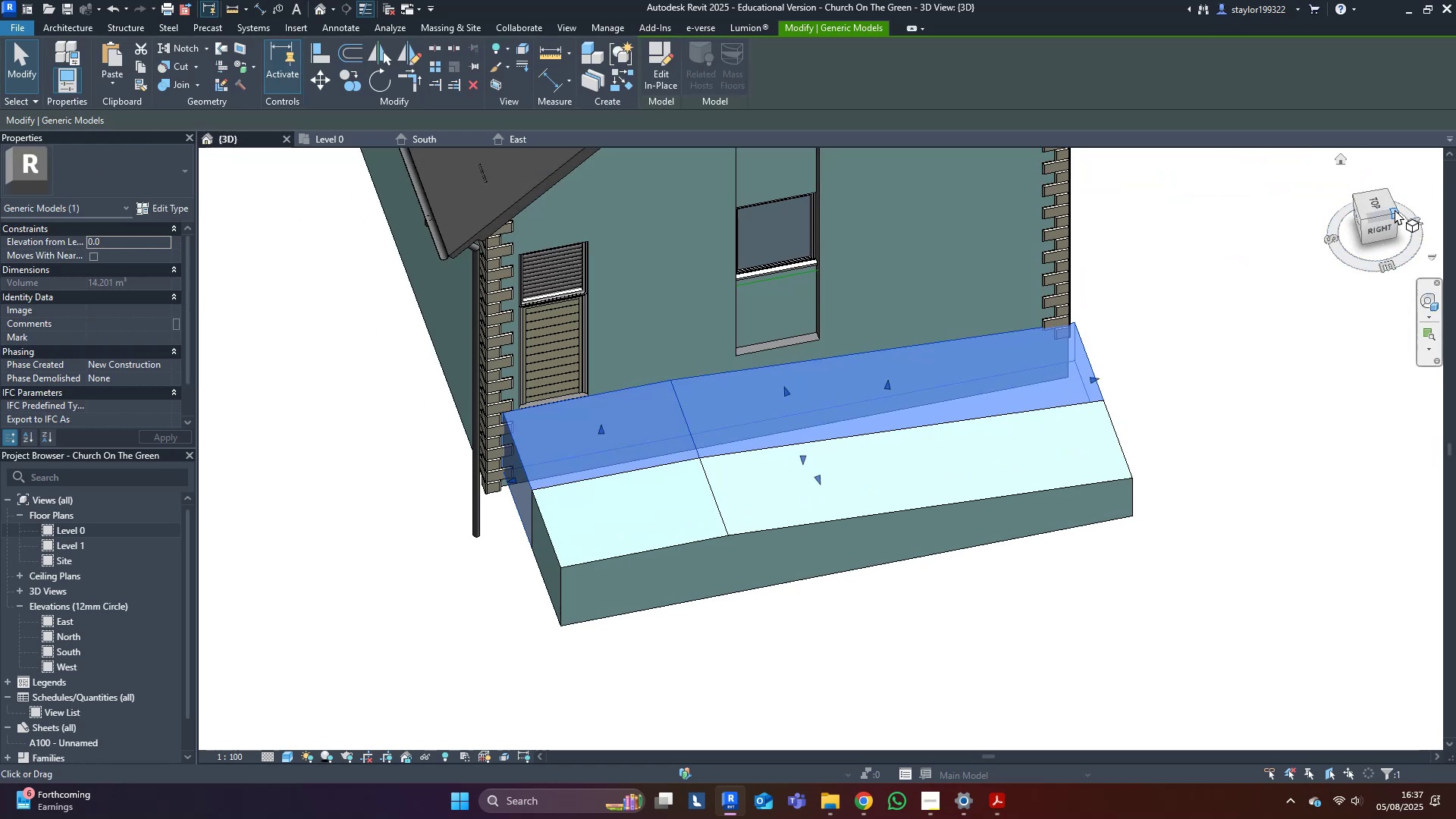 
left_click([1369, 199])
 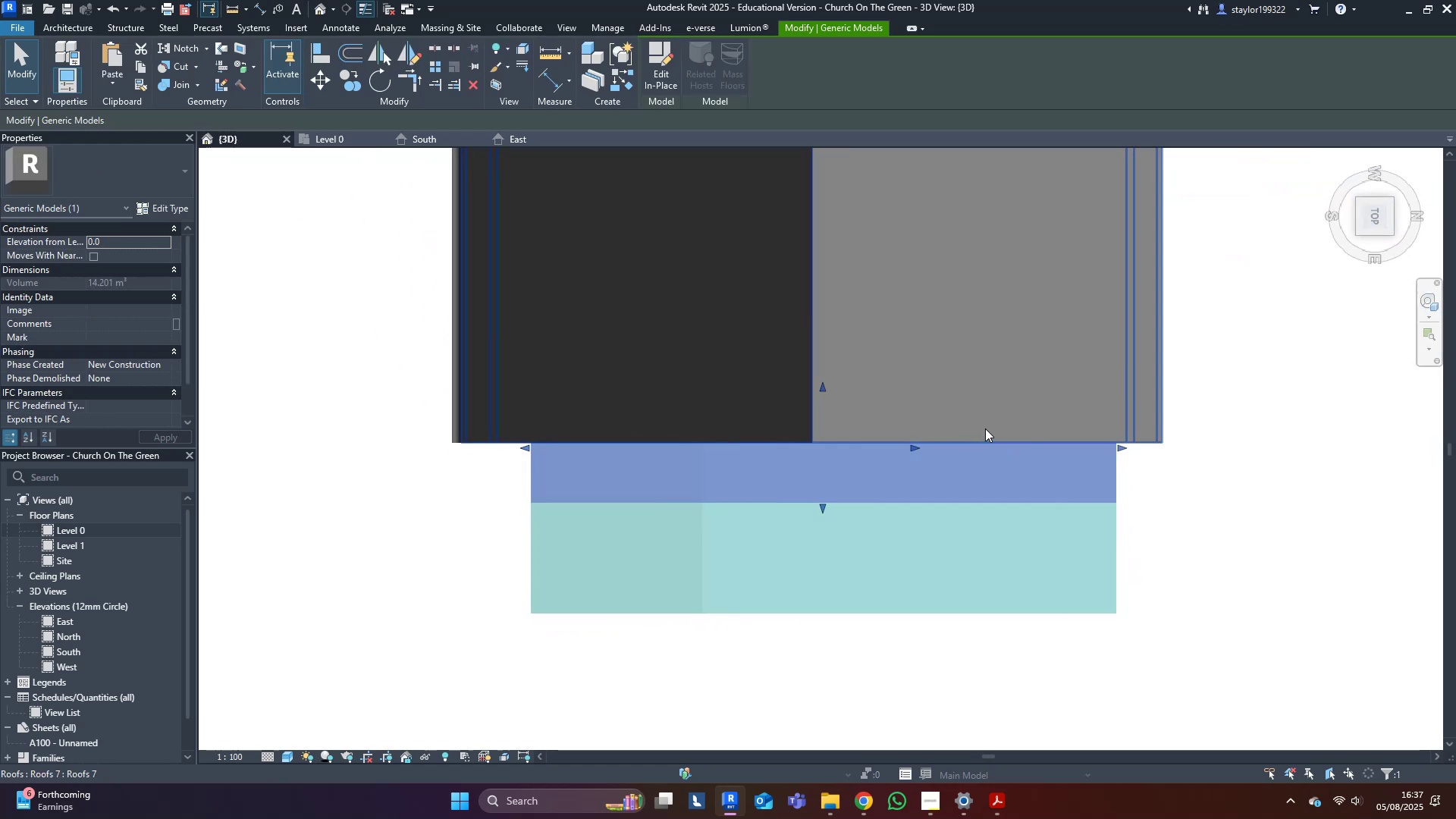 
type(dm)
 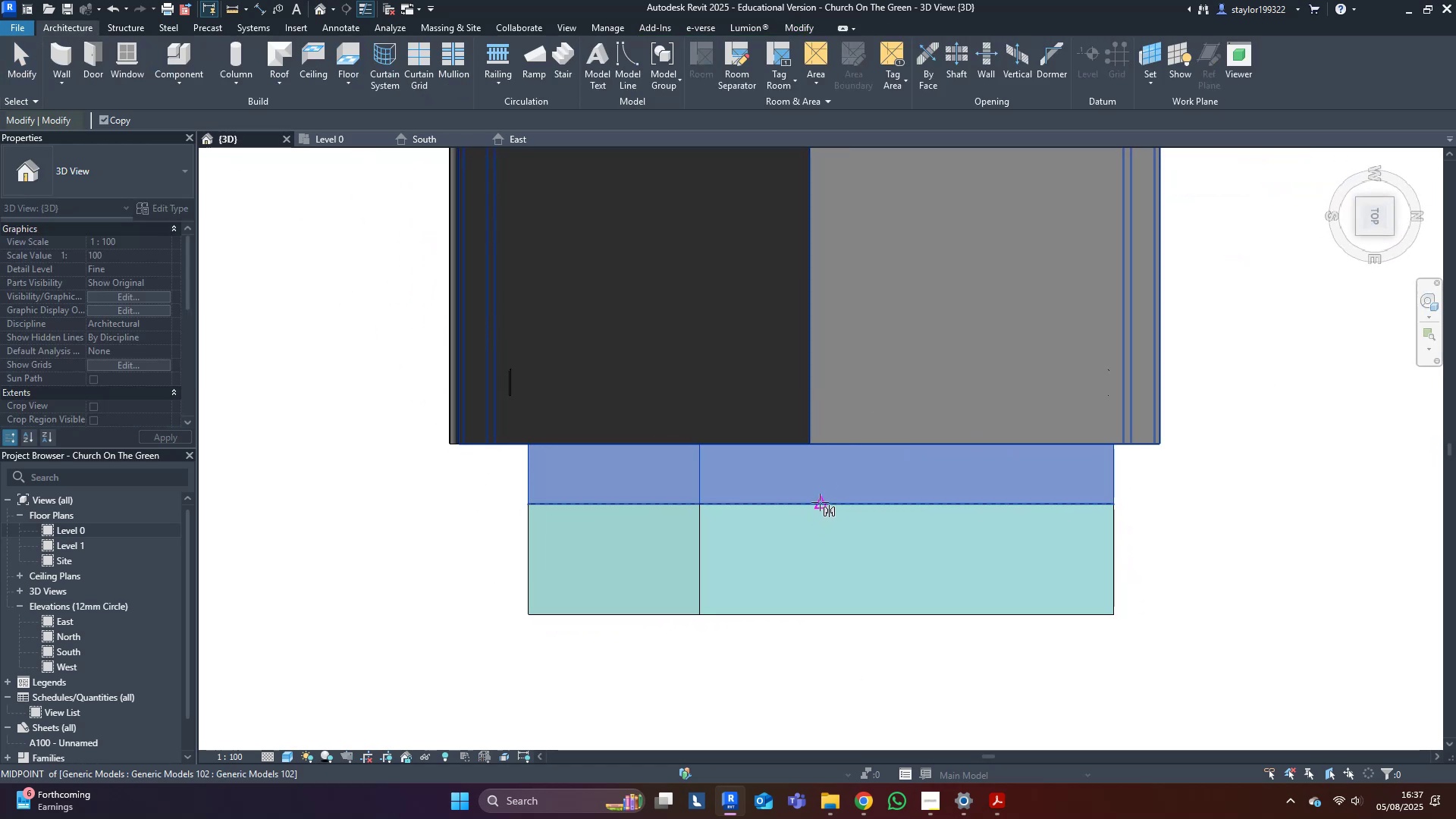 
left_click([820, 502])
 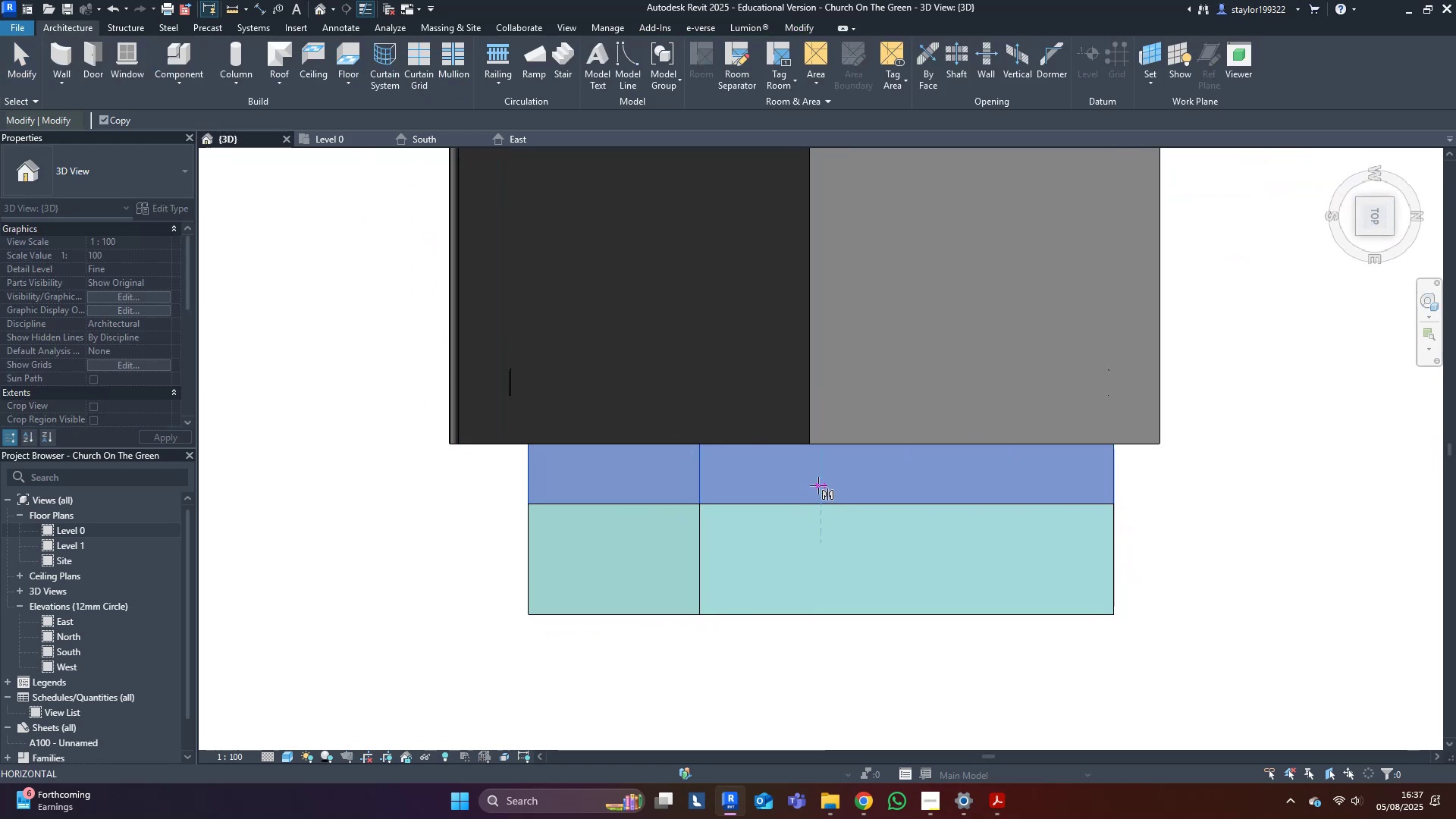 
left_click([818, 485])
 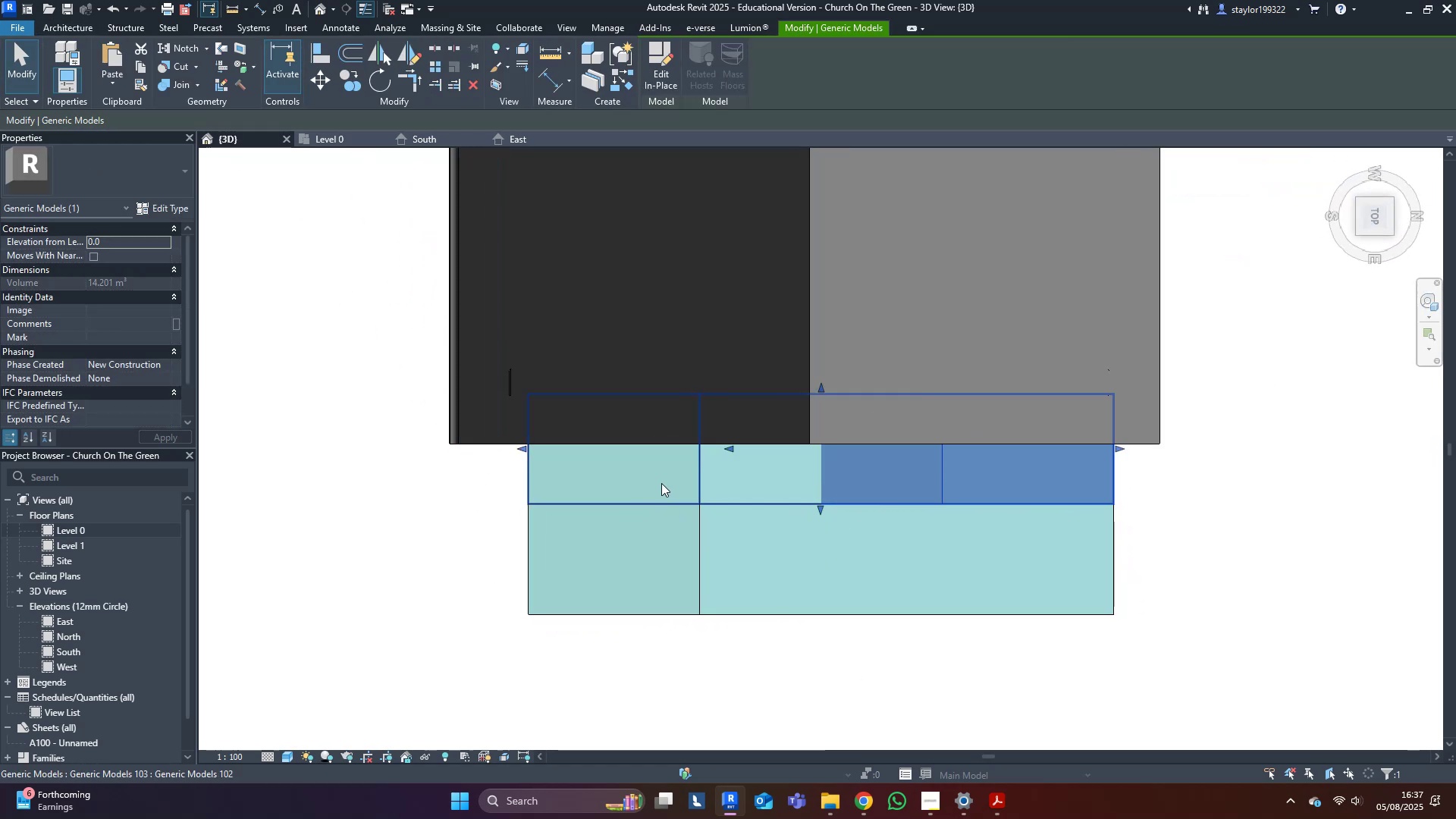 
left_click([668, 475])
 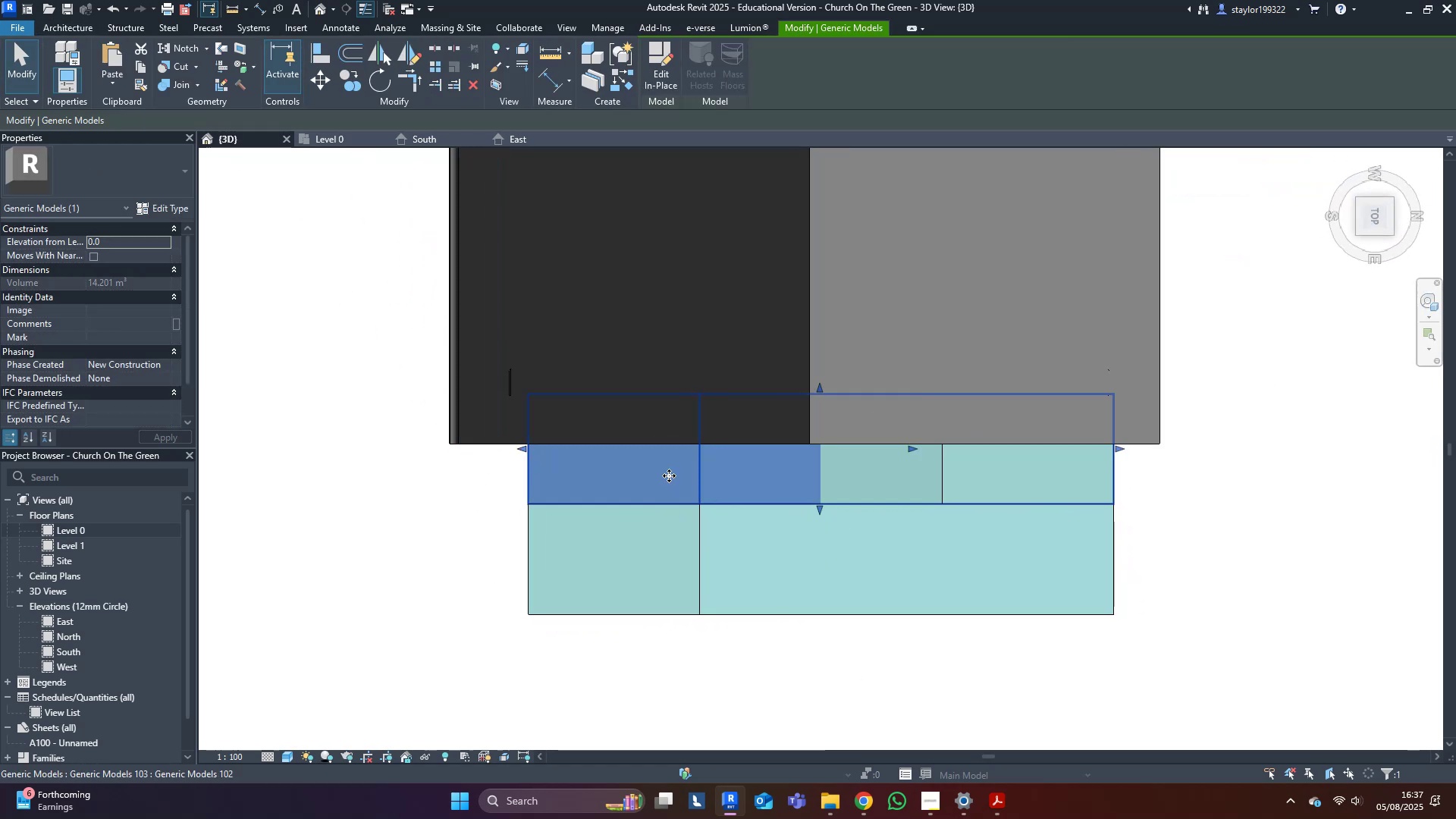 
hold_key(key=ShiftLeft, duration=0.33)
 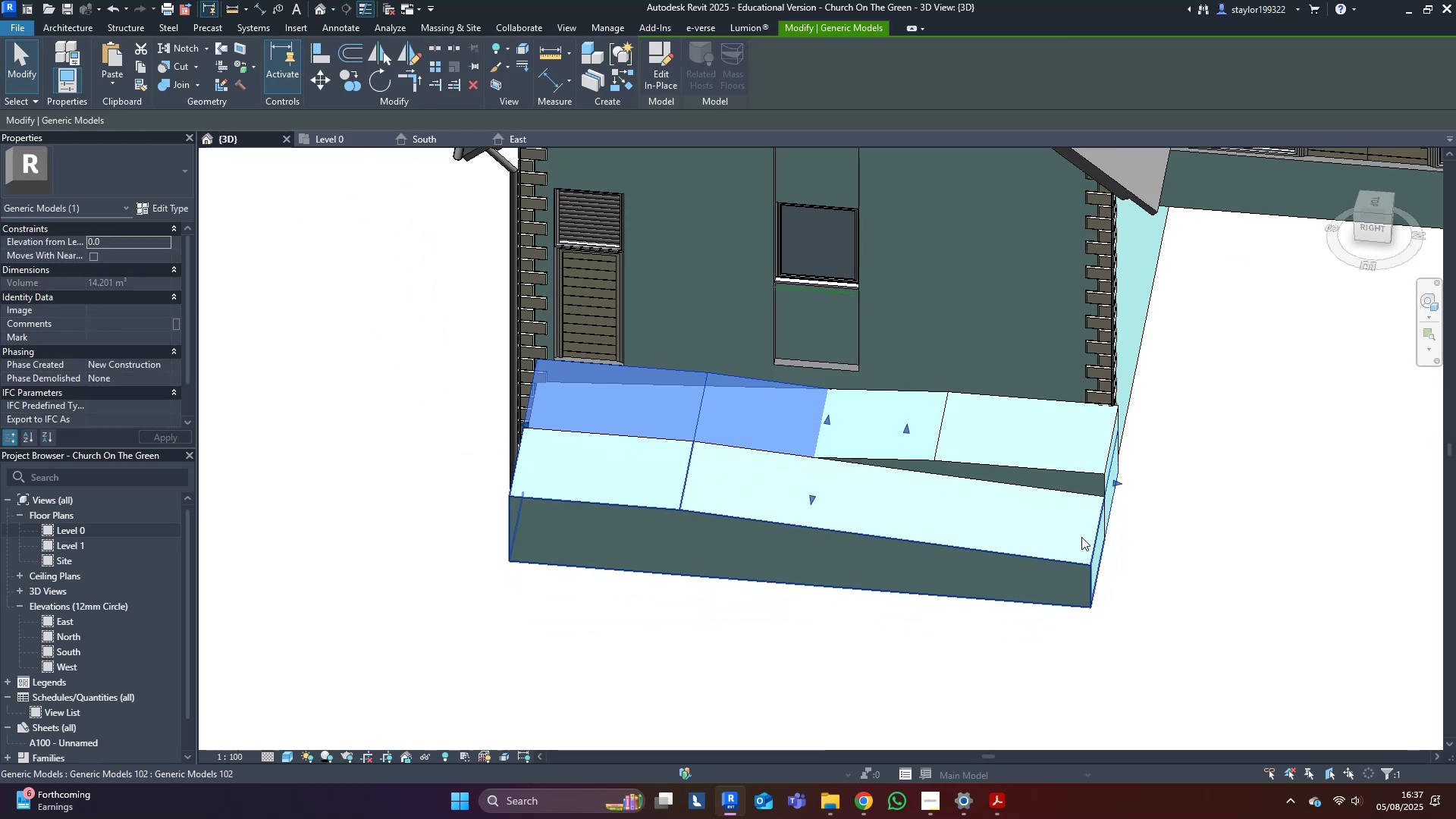 
key(Delete)
 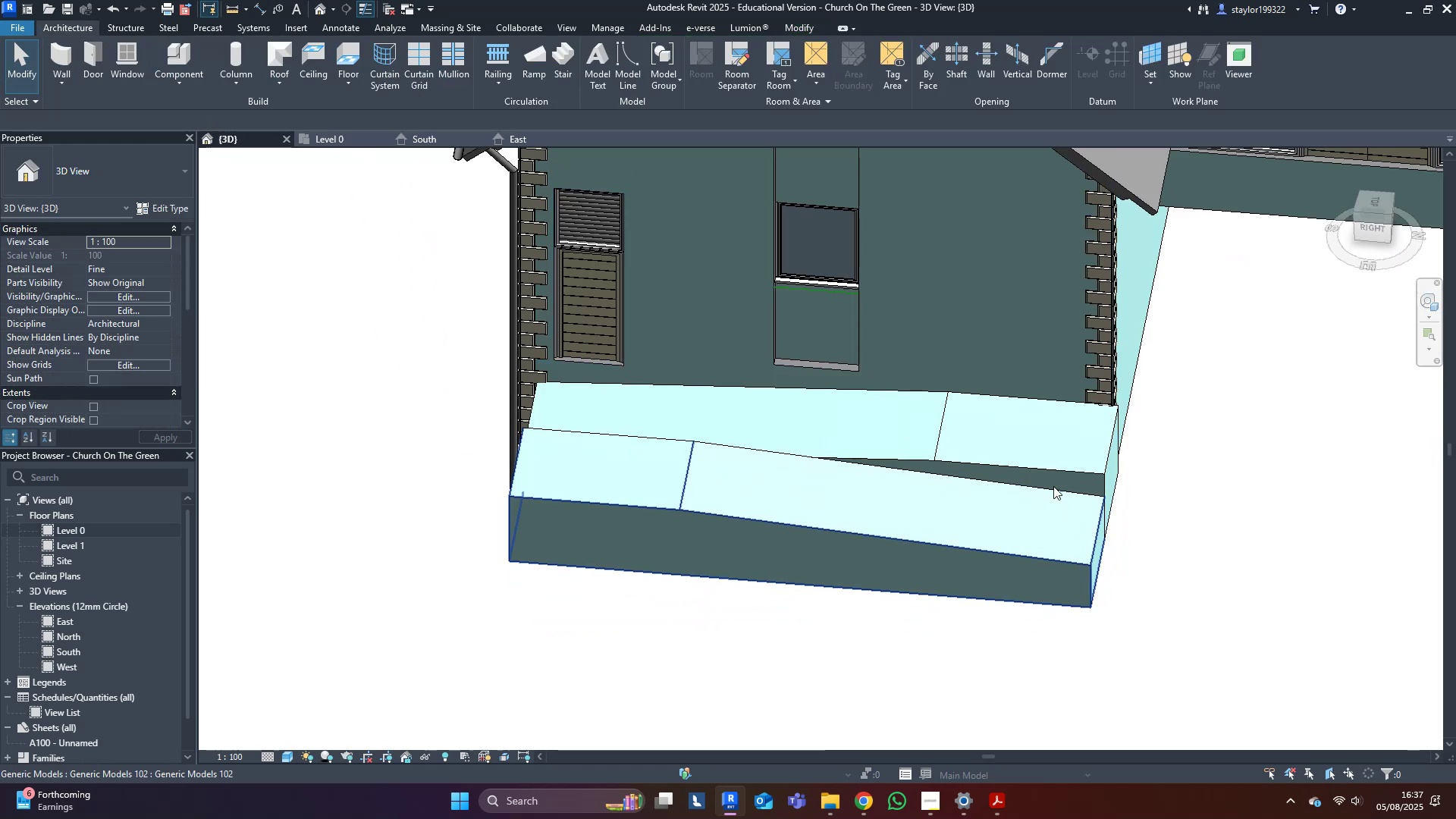 
left_click([1053, 486])
 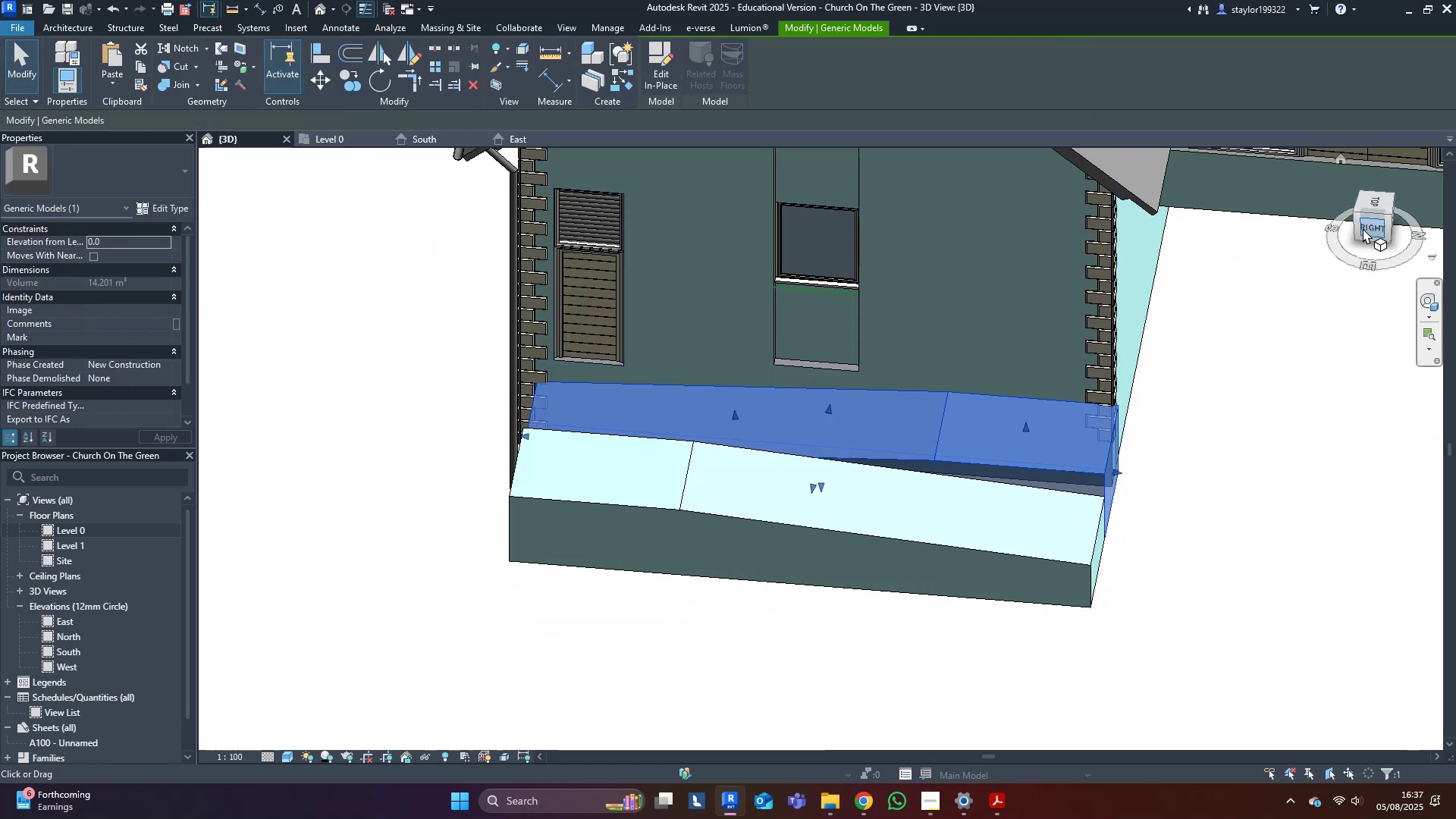 
left_click([1375, 228])
 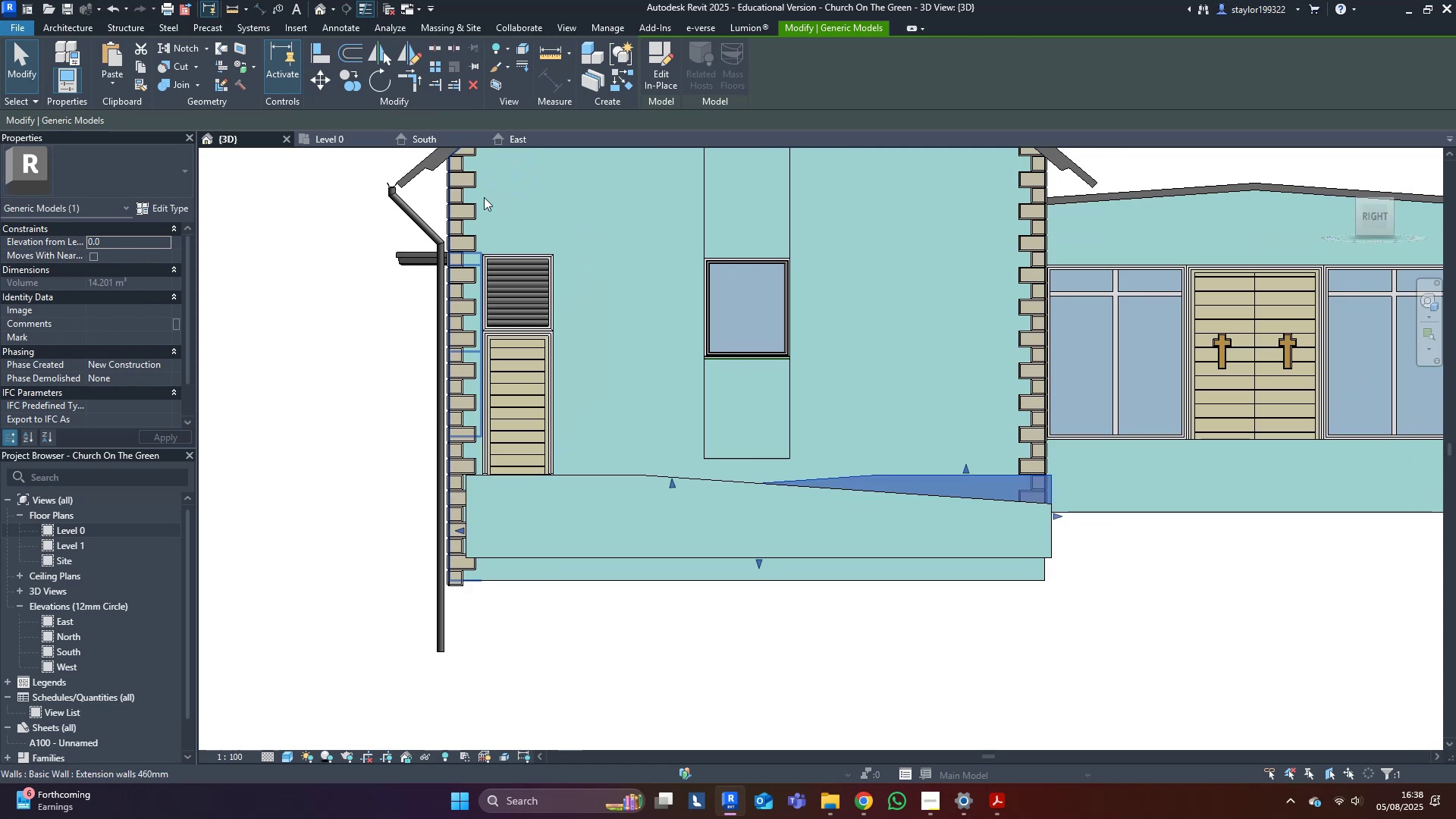 
left_click([438, 136])
 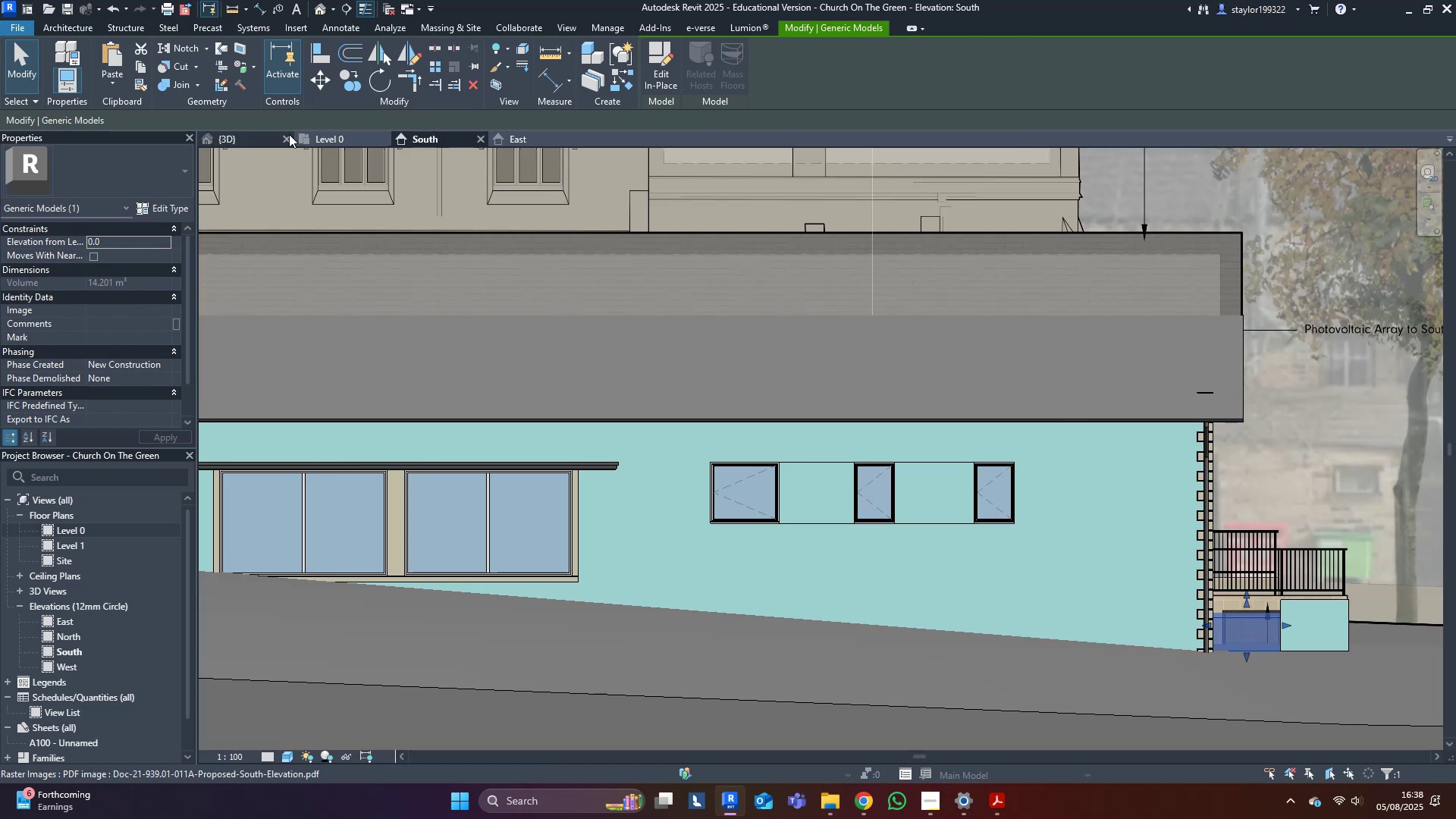 
scroll: coordinate [855, 407], scroll_direction: down, amount: 4.0
 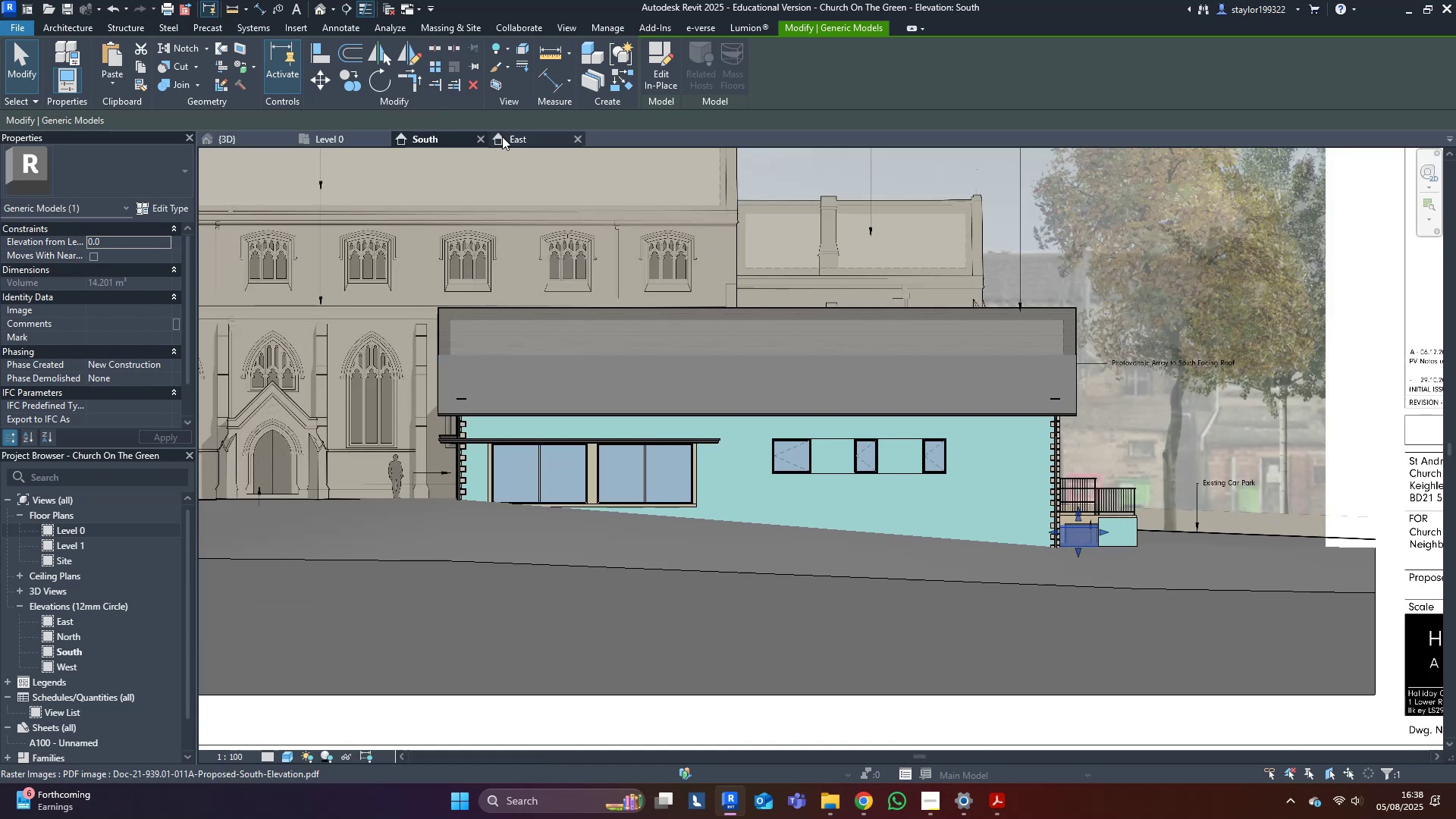 
left_click([512, 131])
 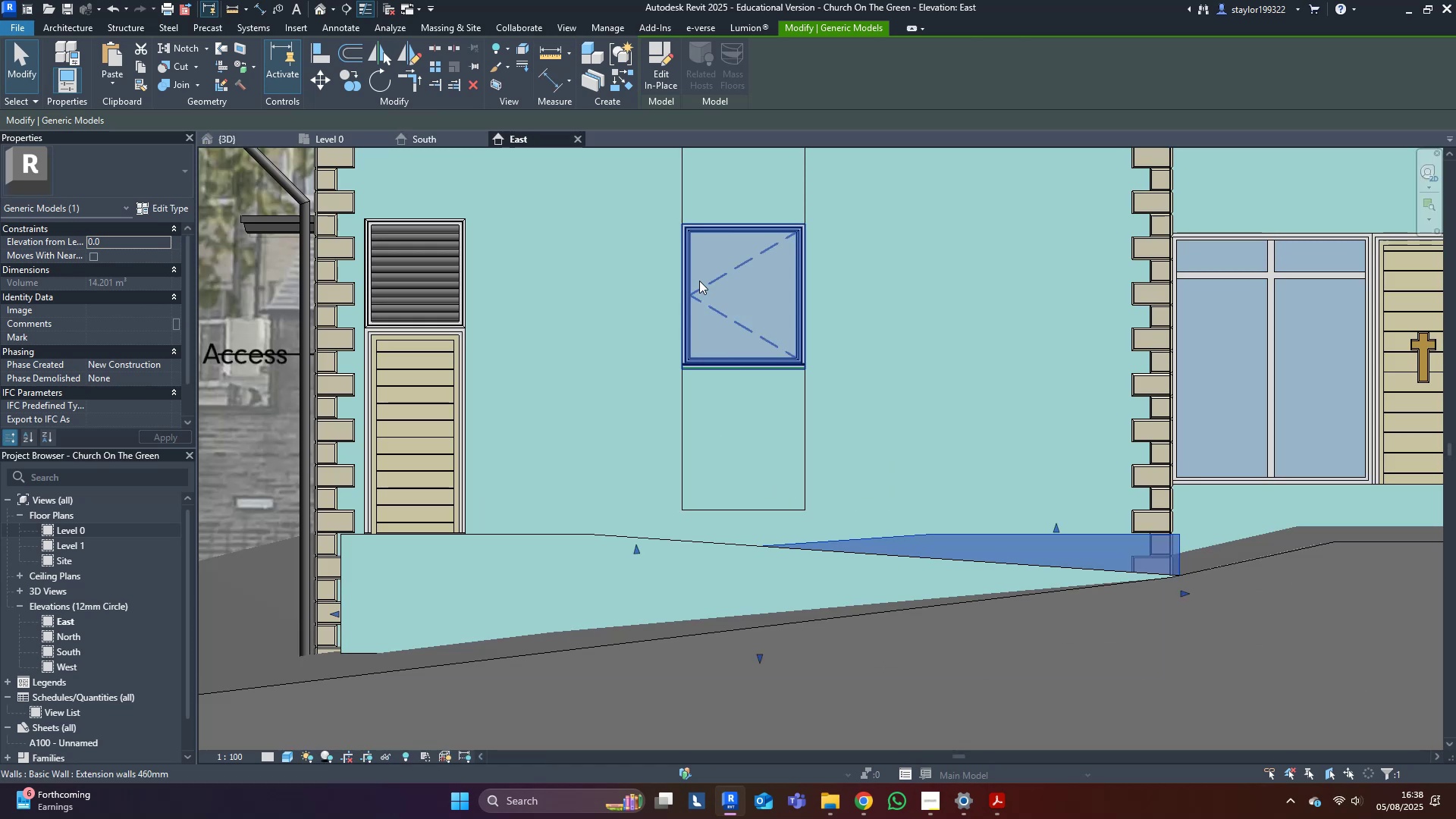 
type(wf)
 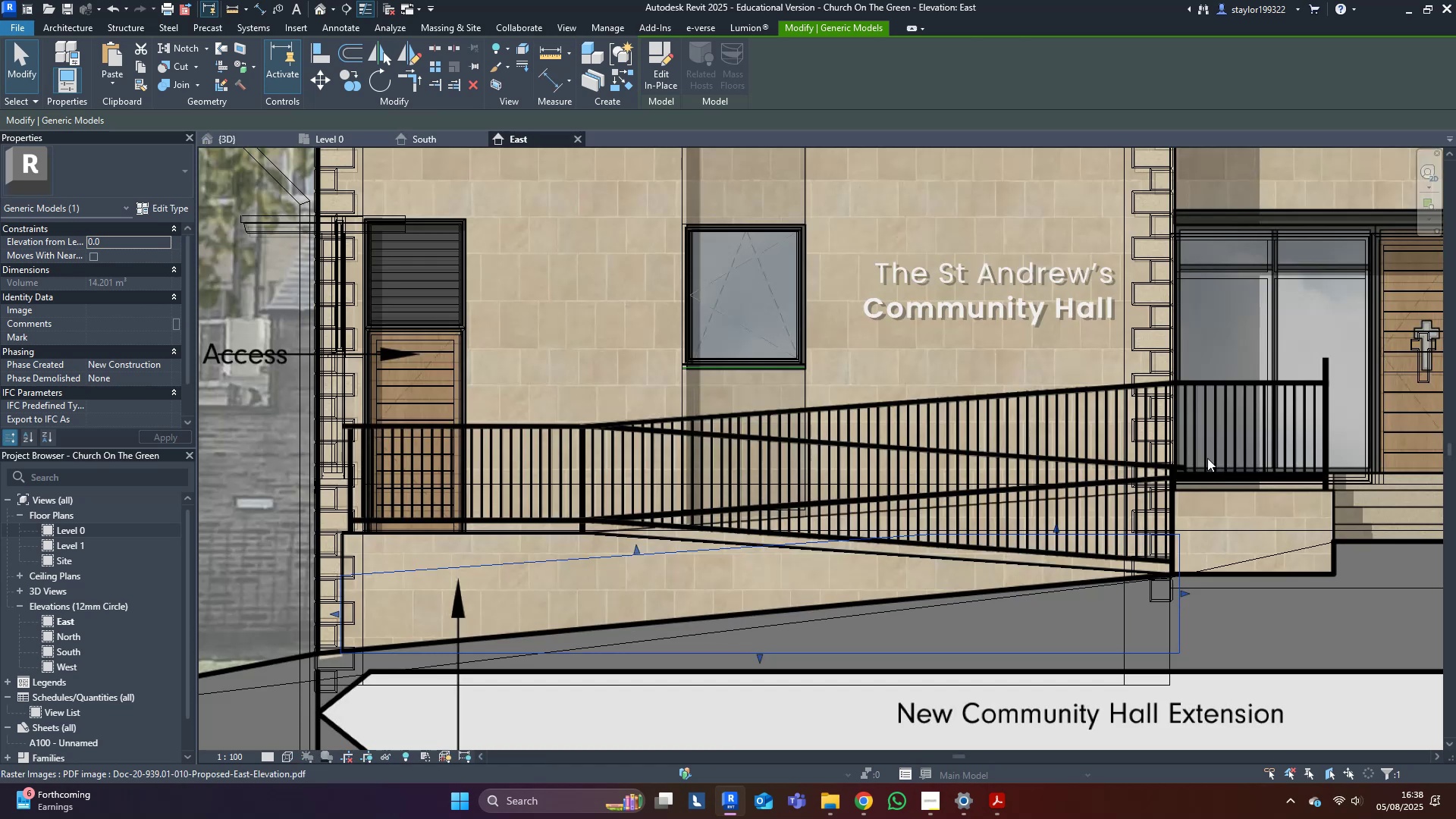 
key(Shift+ArrowUp)
 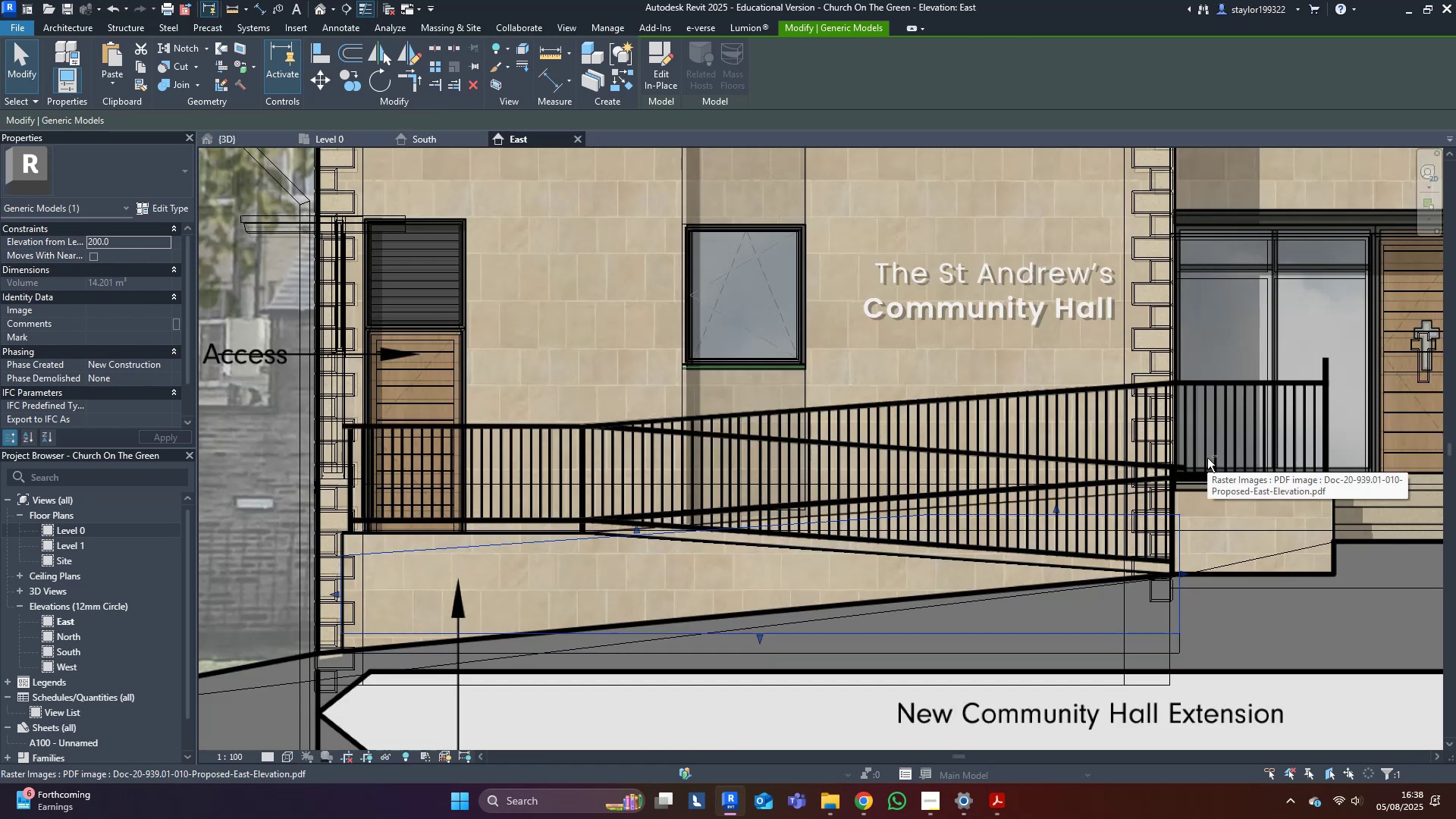 
key(Shift+ArrowUp)
 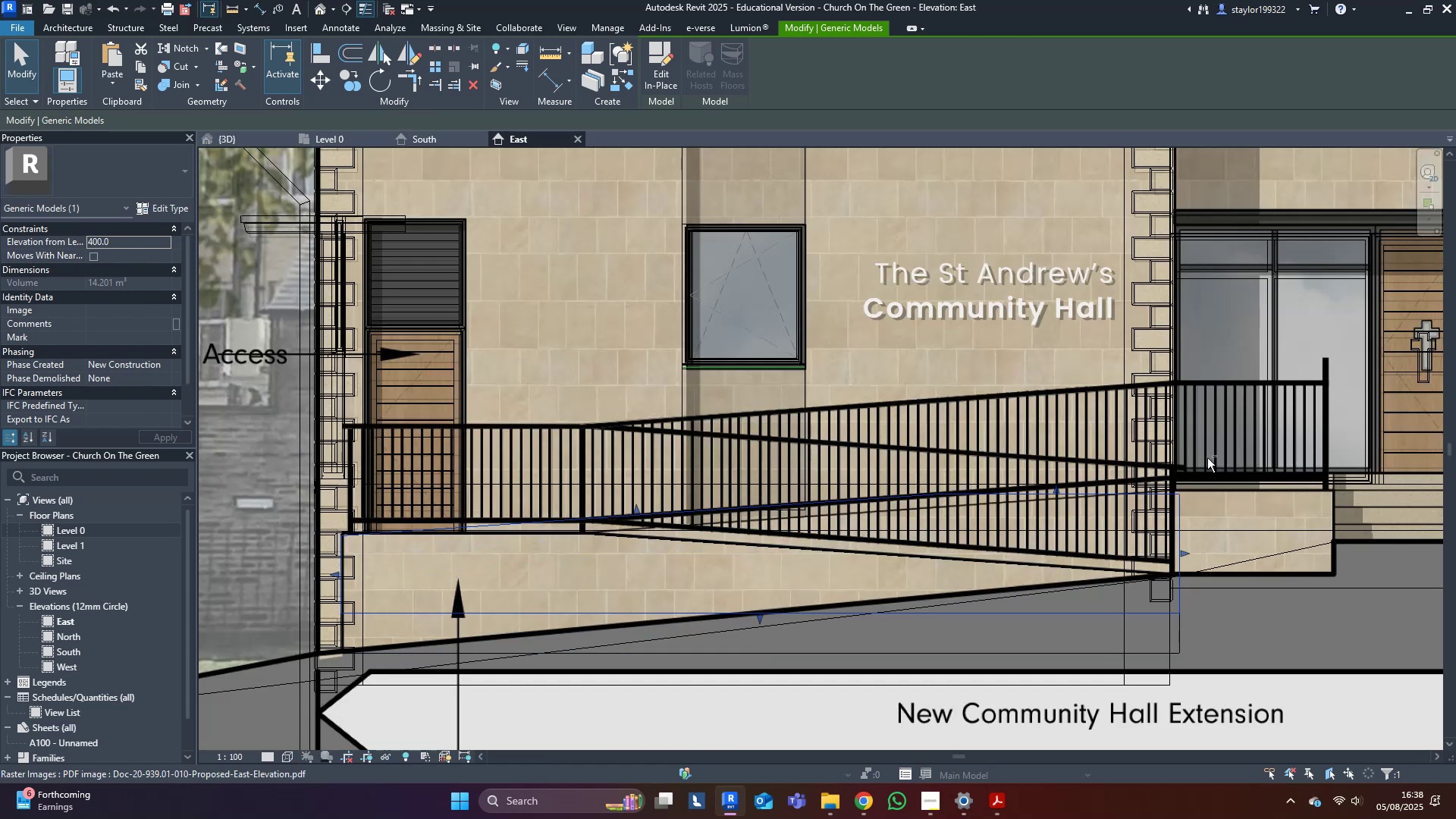 
key(Shift+ArrowUp)
 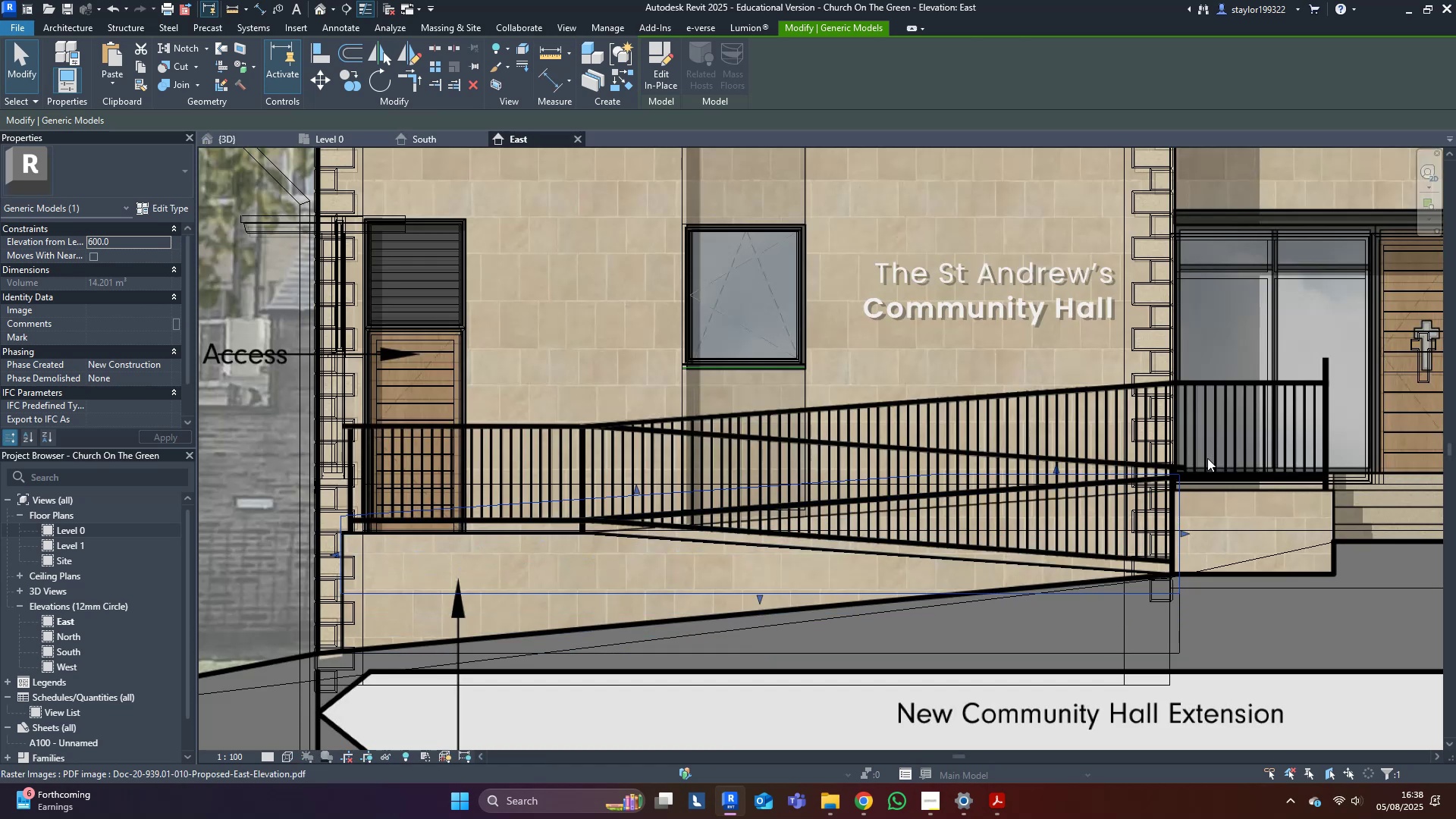 
type(sd)
 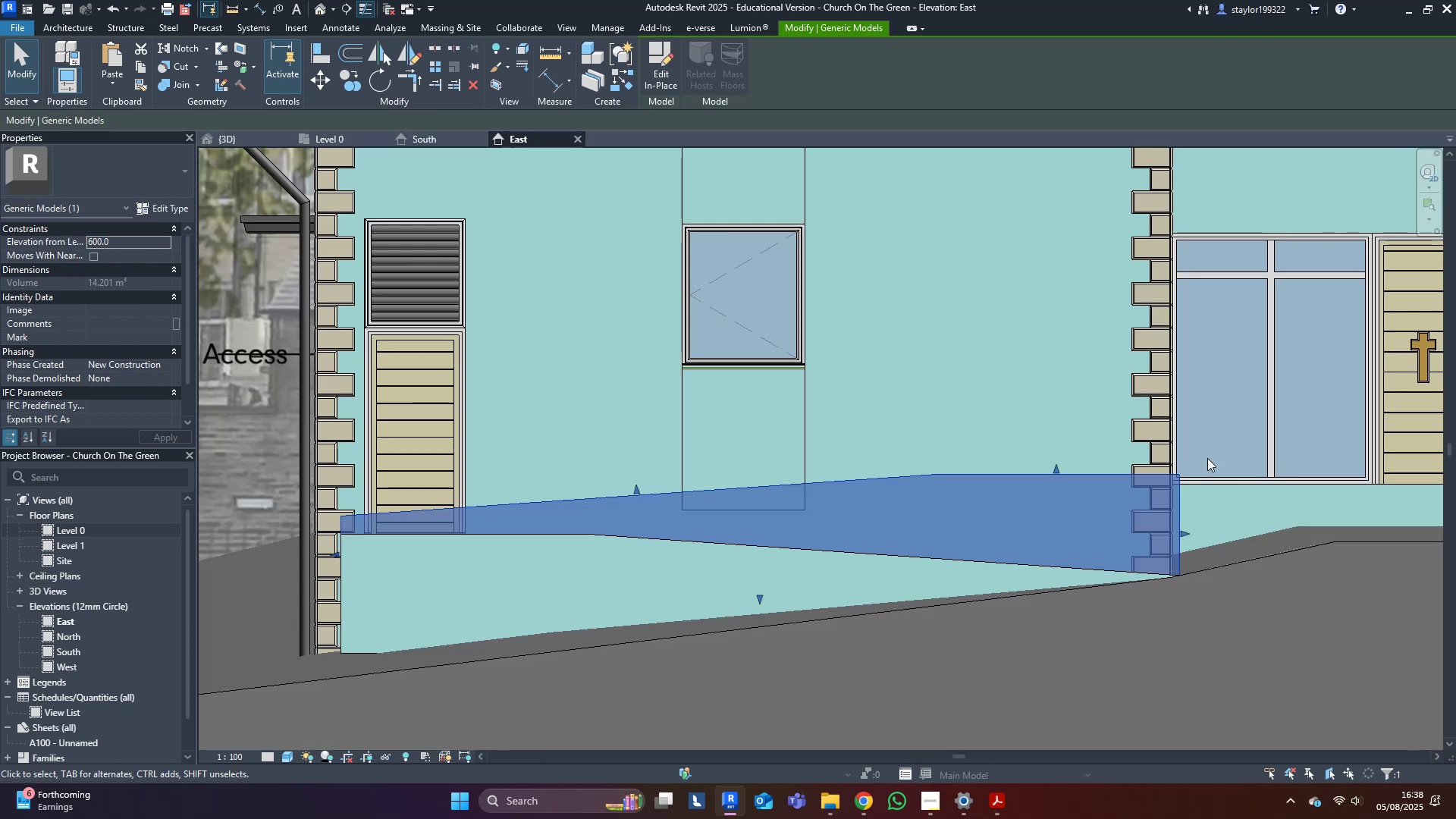 
key(ArrowDown)
 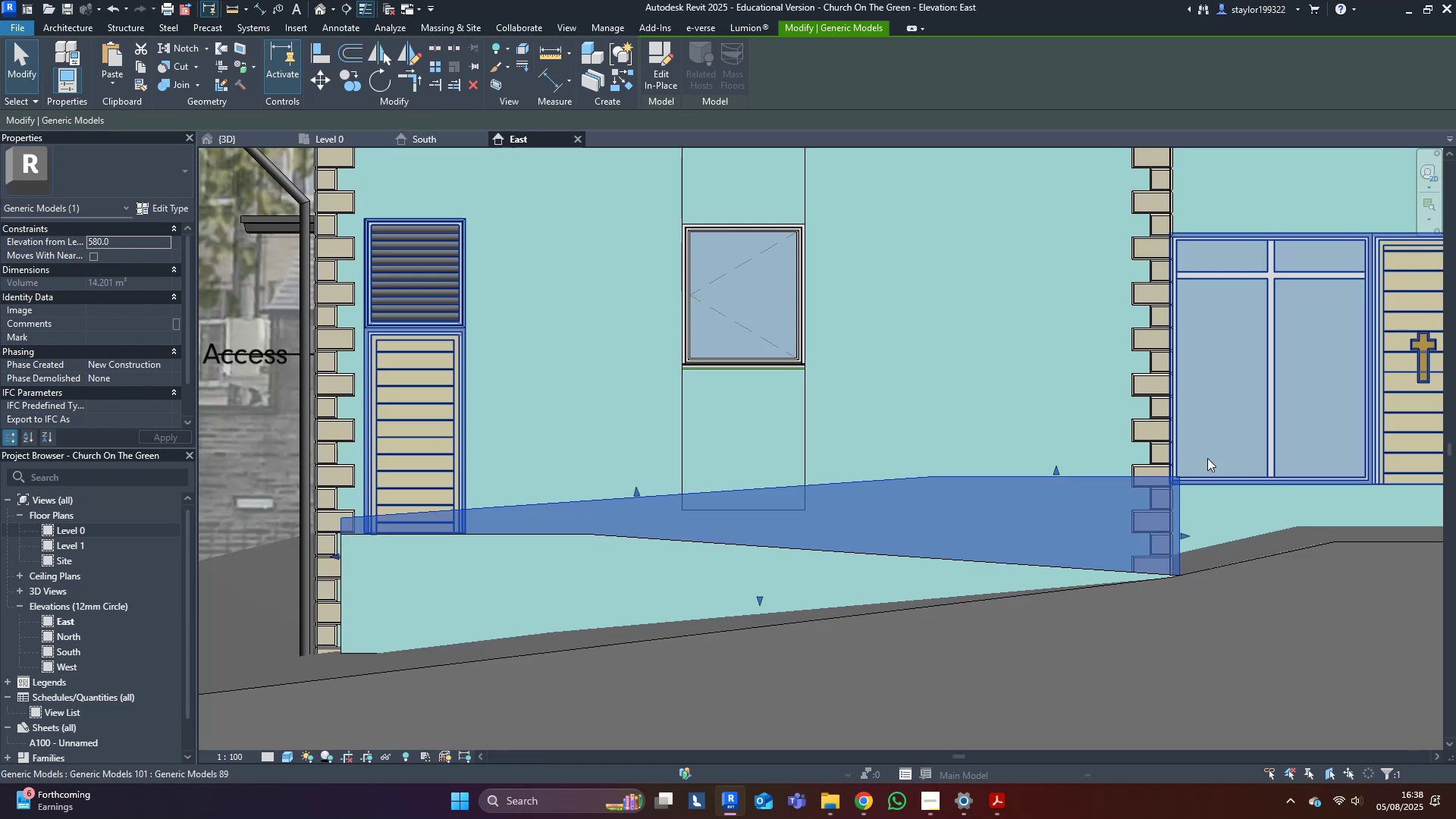 
key(ArrowDown)
 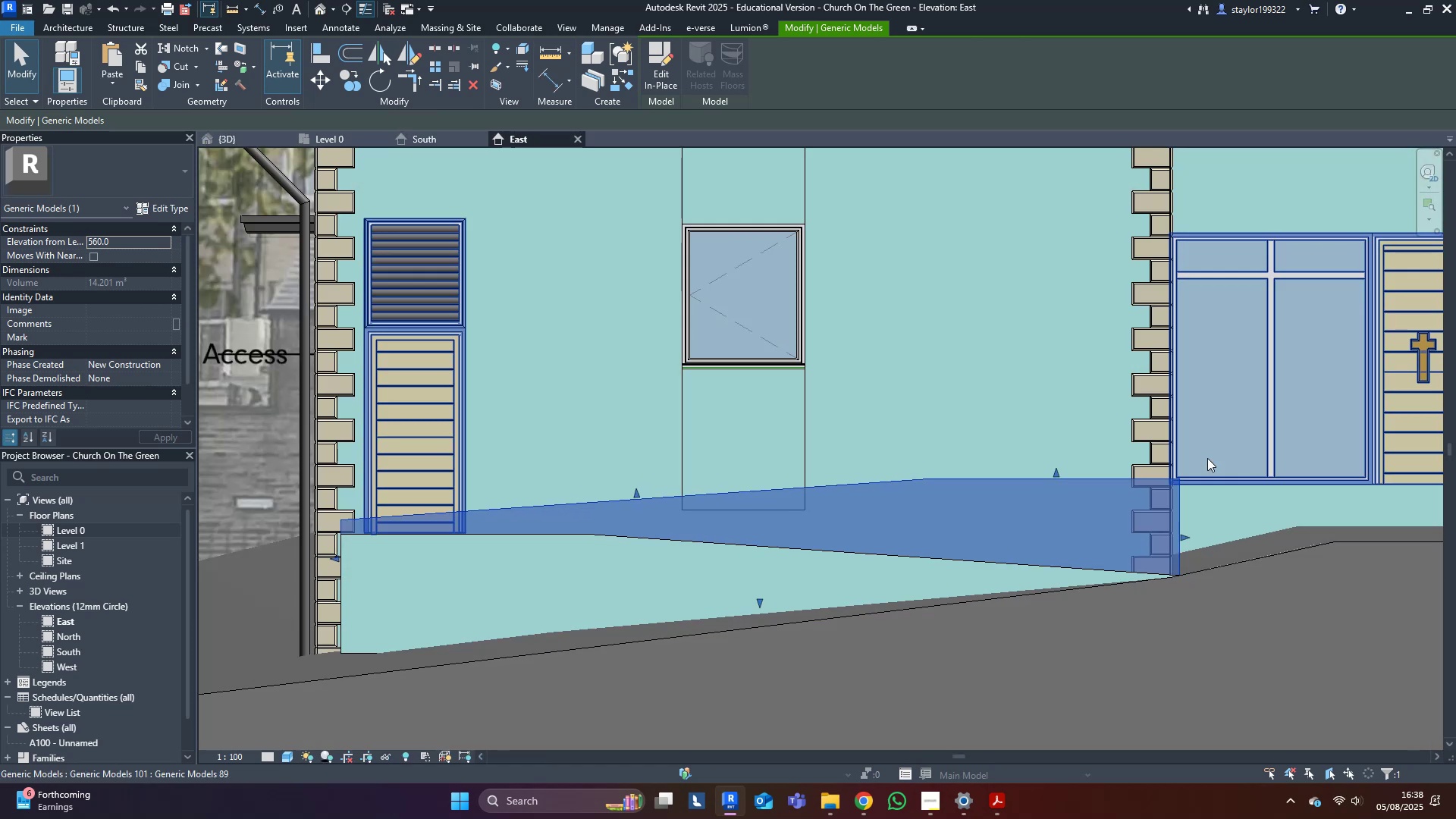 
key(ArrowDown)
 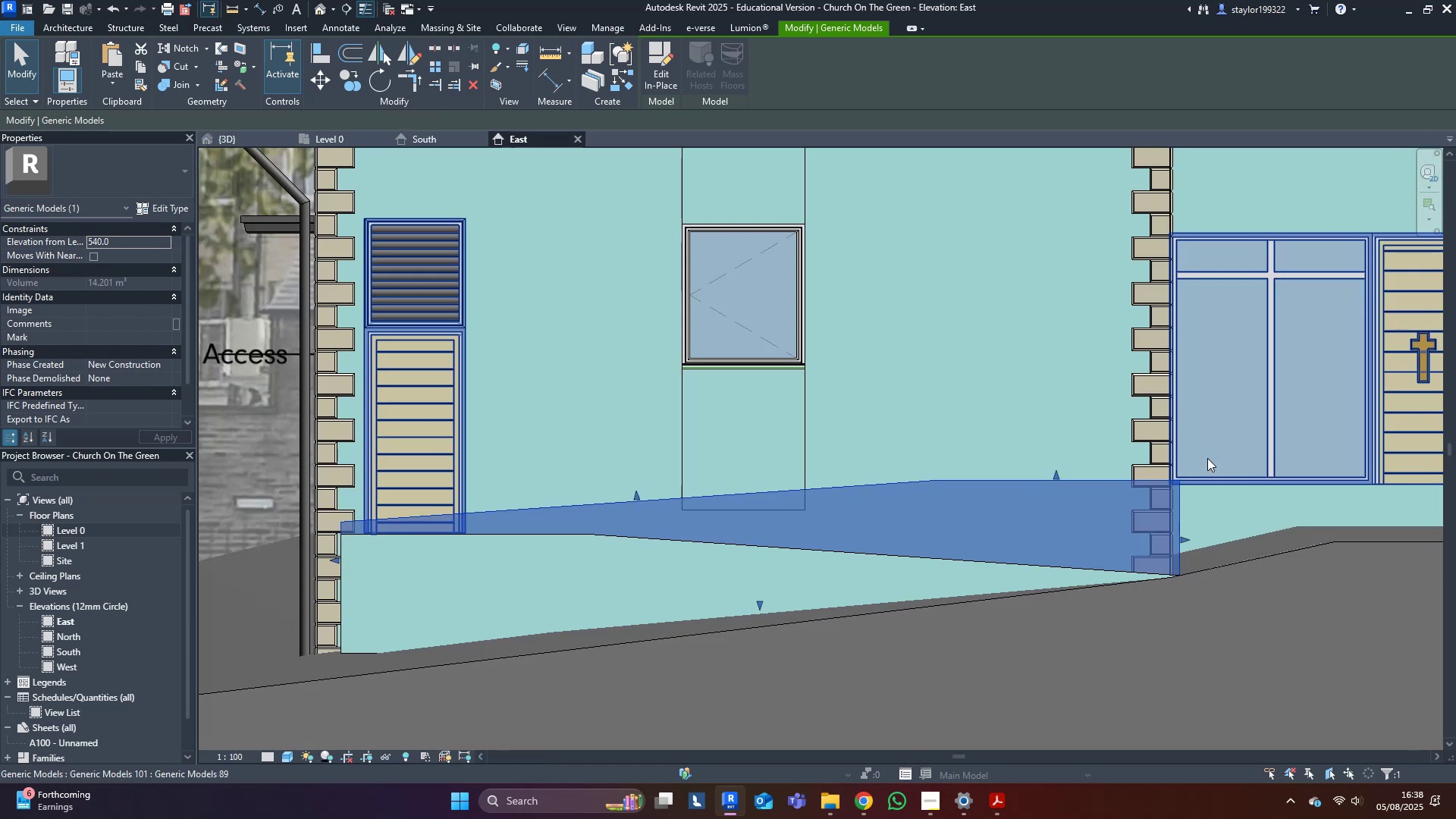 
key(ArrowDown)
 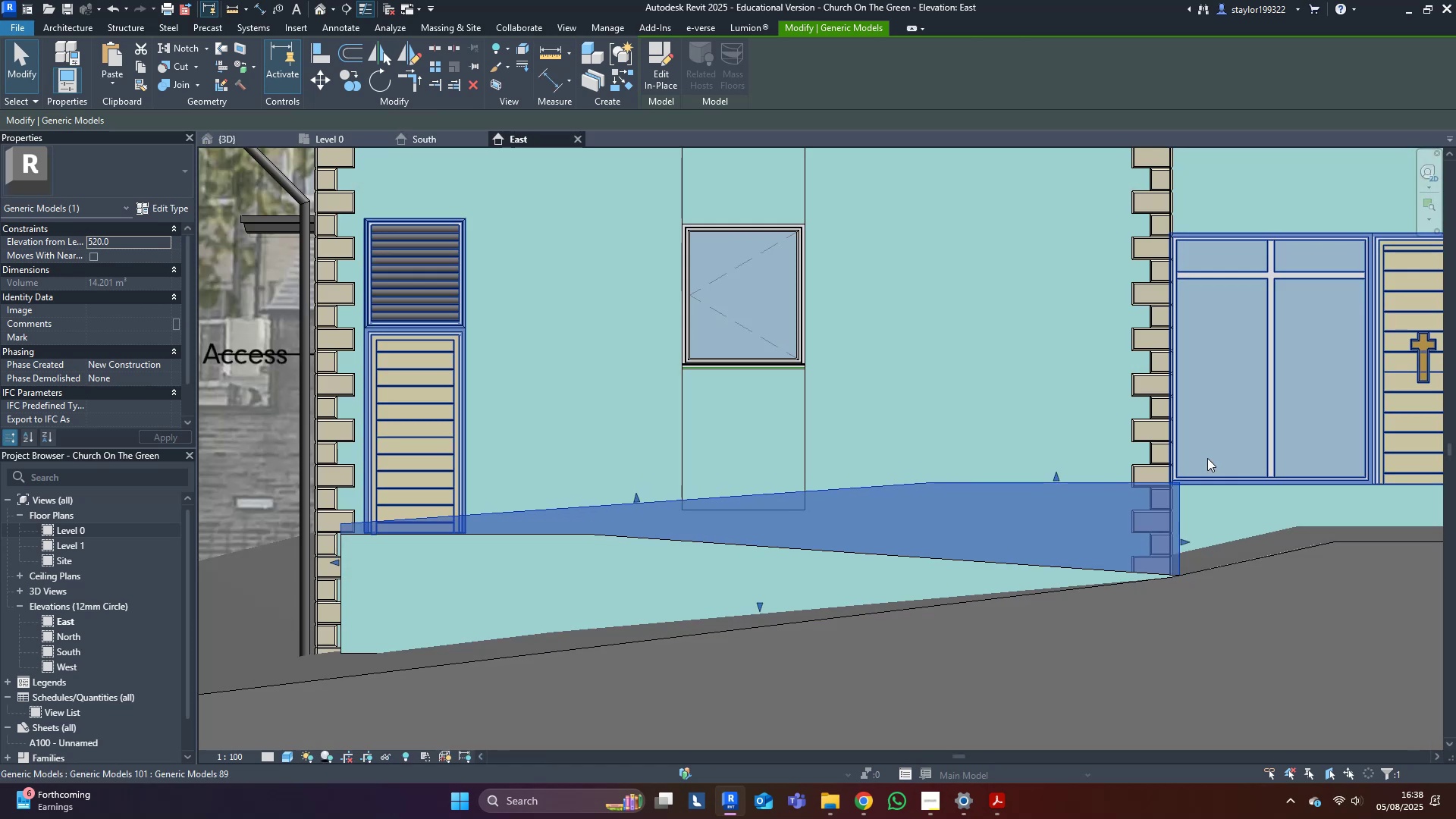 
key(ArrowDown)
 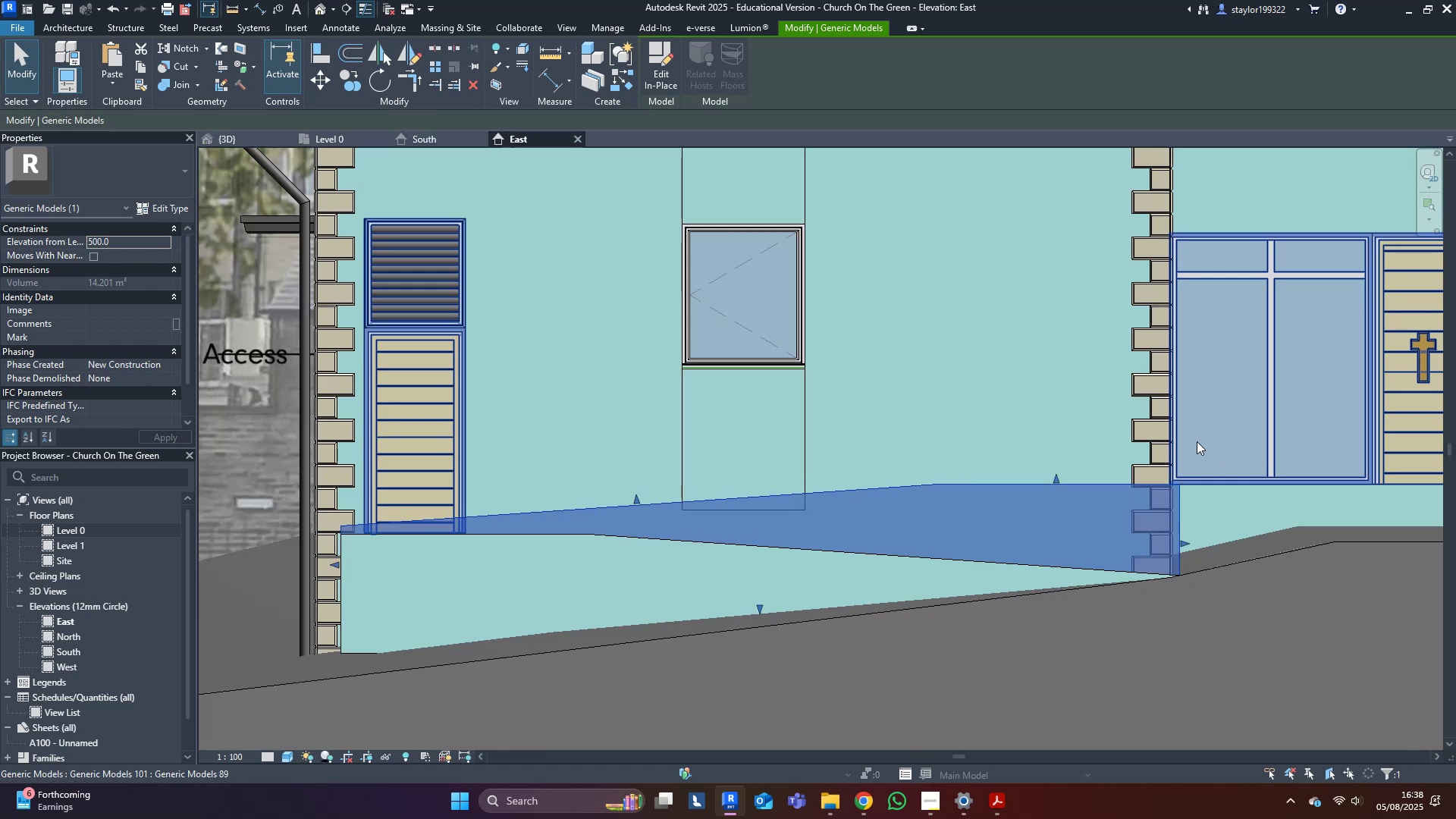 
scroll: coordinate [1162, 508], scroll_direction: up, amount: 20.0
 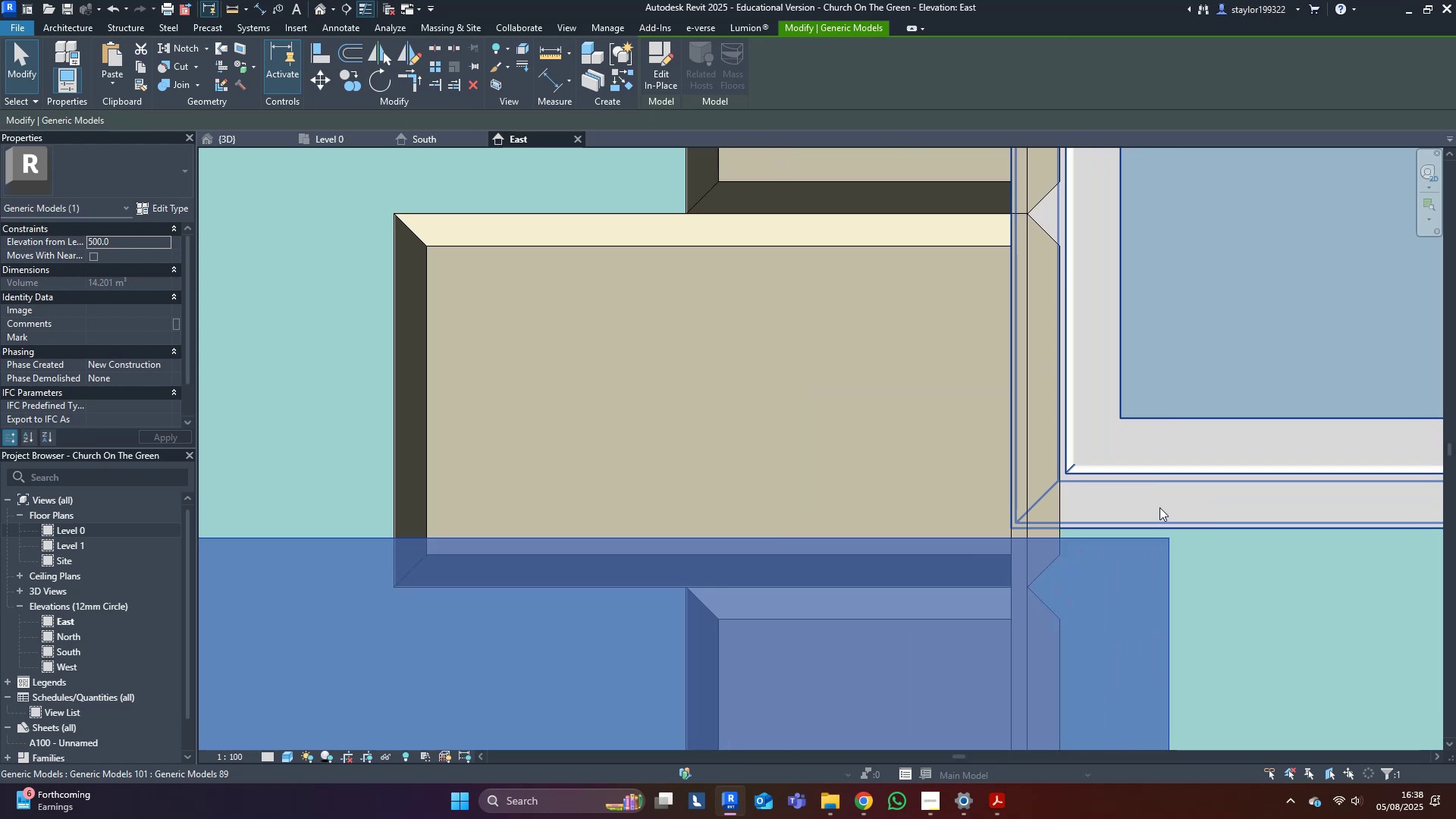 
type(mv)
 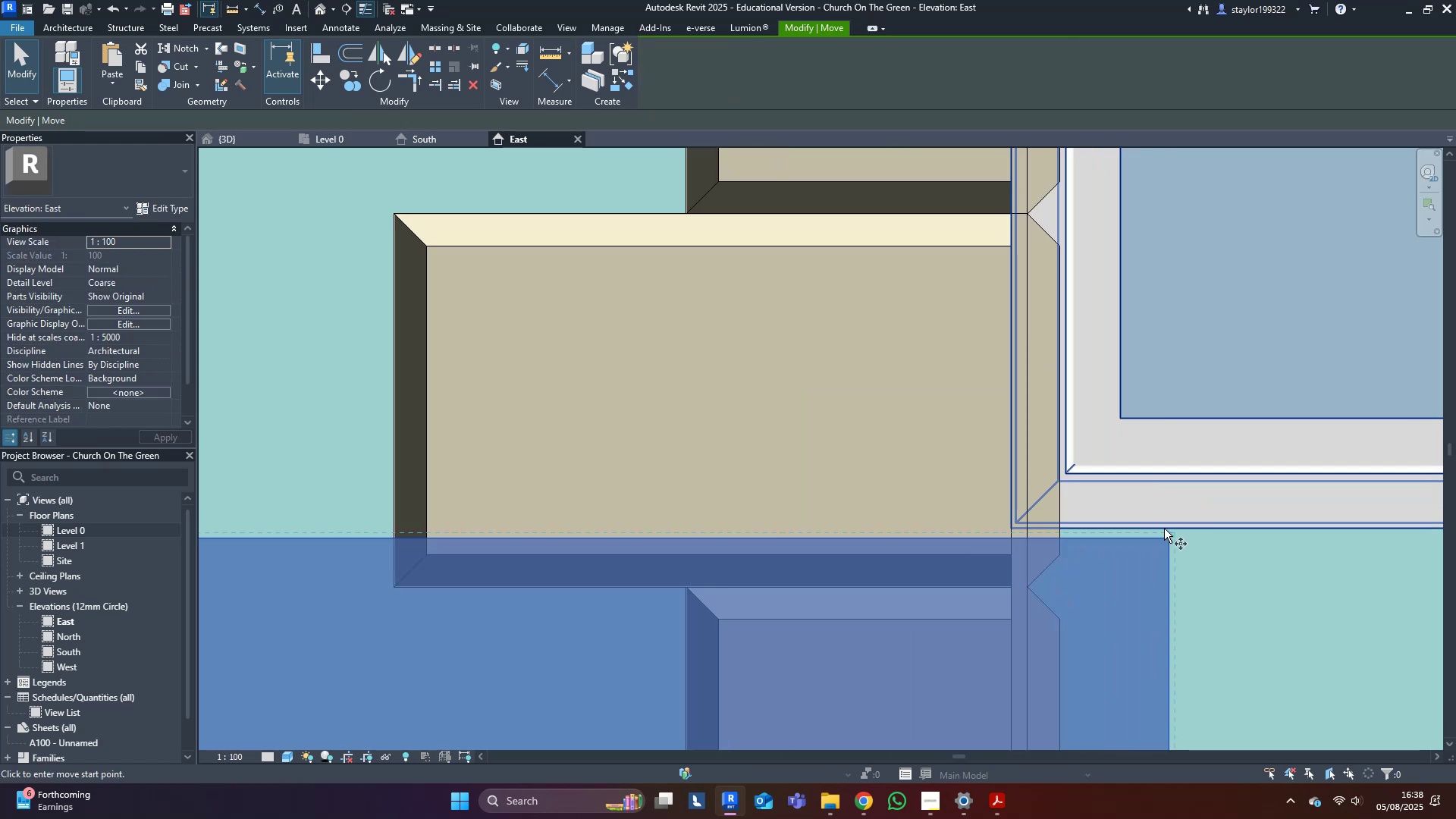 
scroll: coordinate [1156, 540], scroll_direction: up, amount: 3.0
 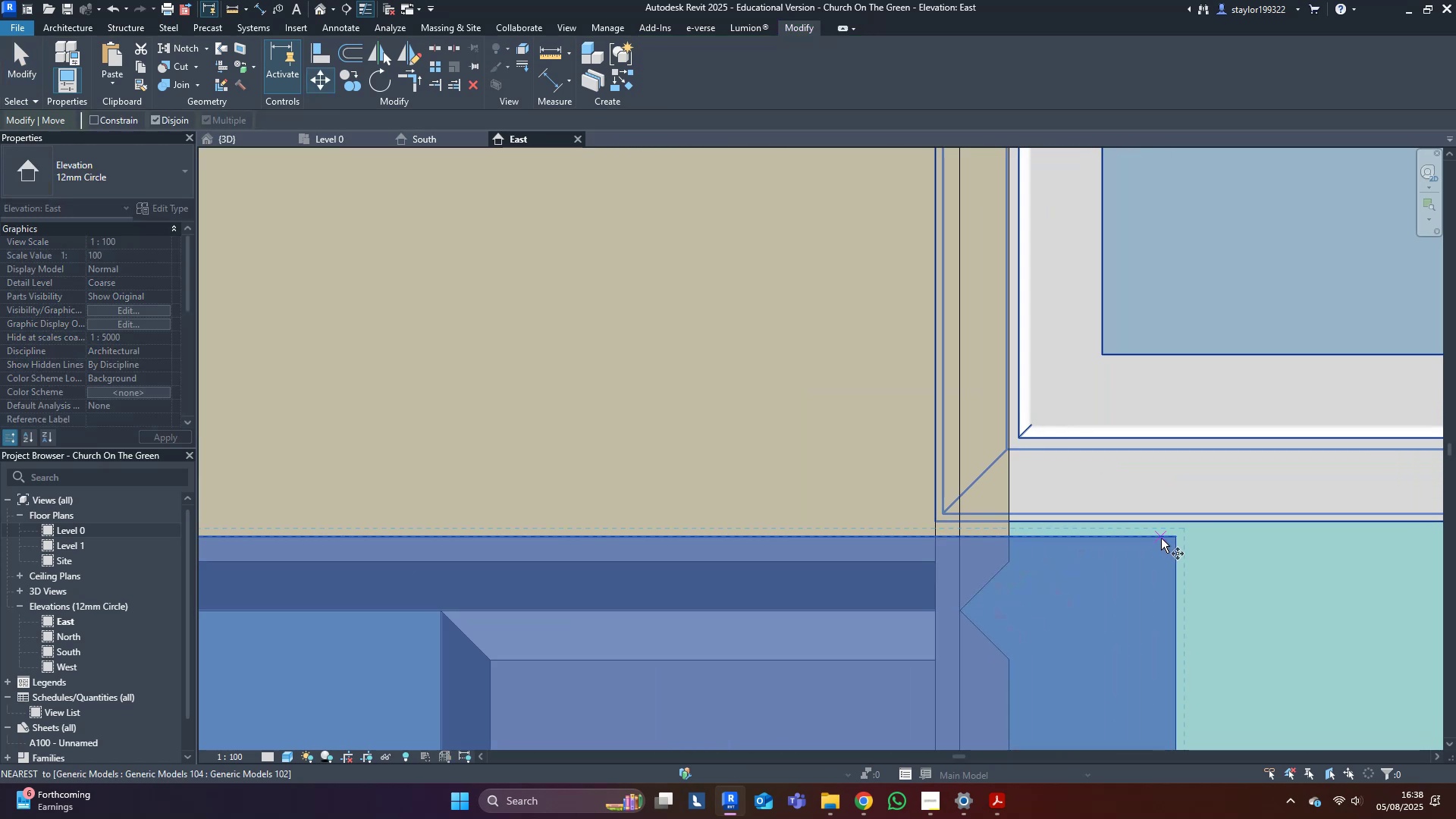 
left_click([1161, 538])
 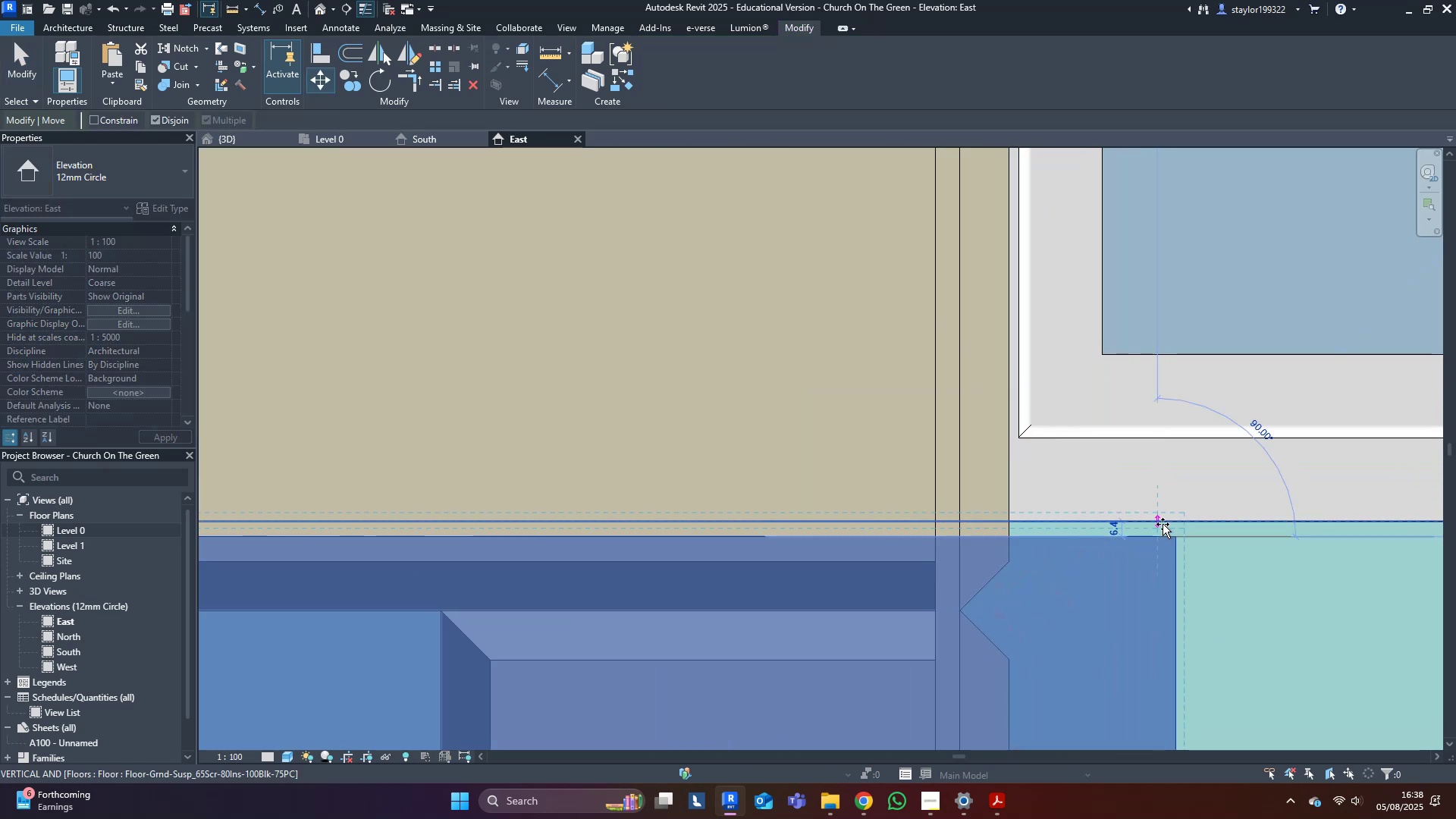 
left_click([1163, 524])
 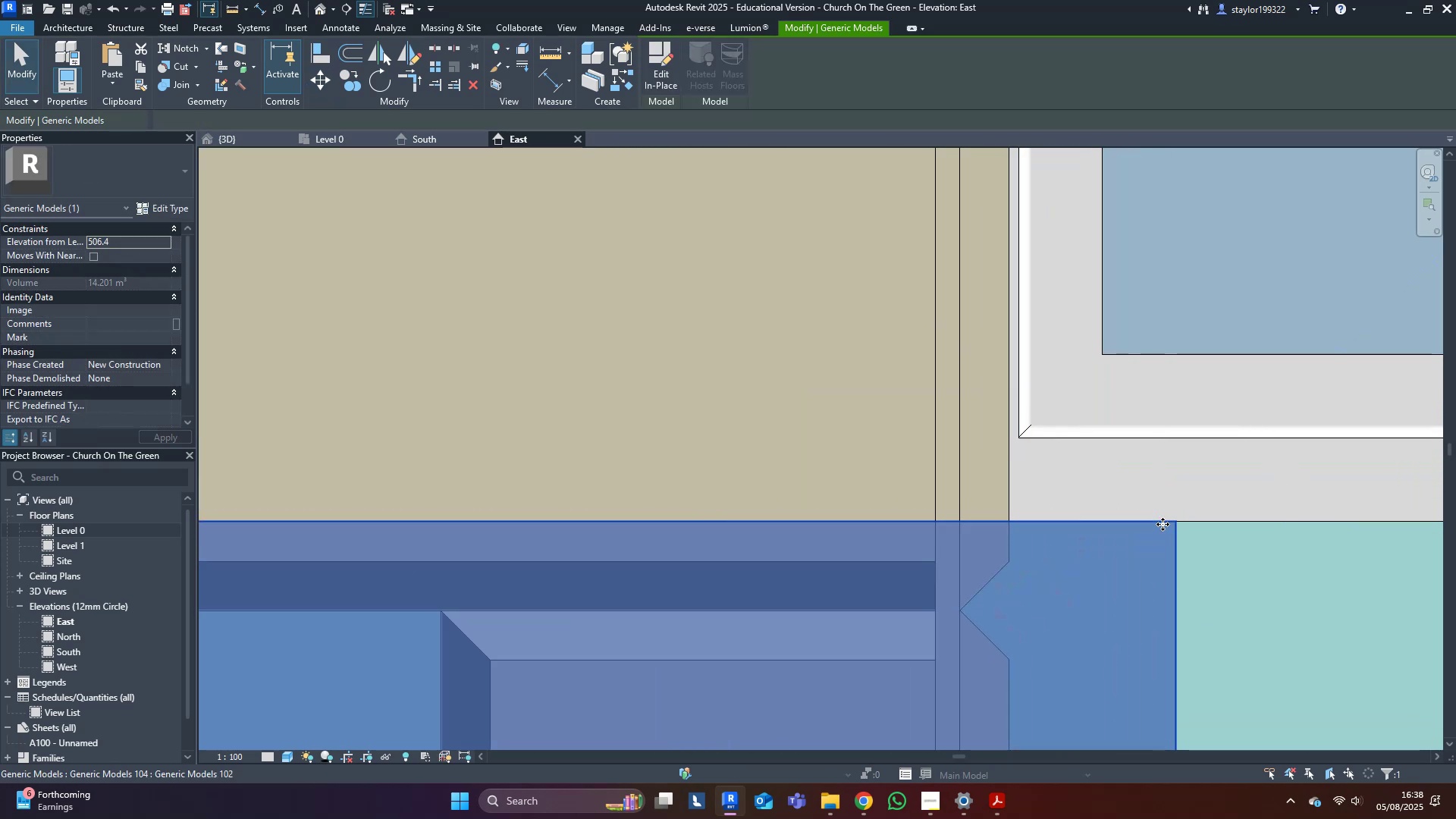 
type(wf)
 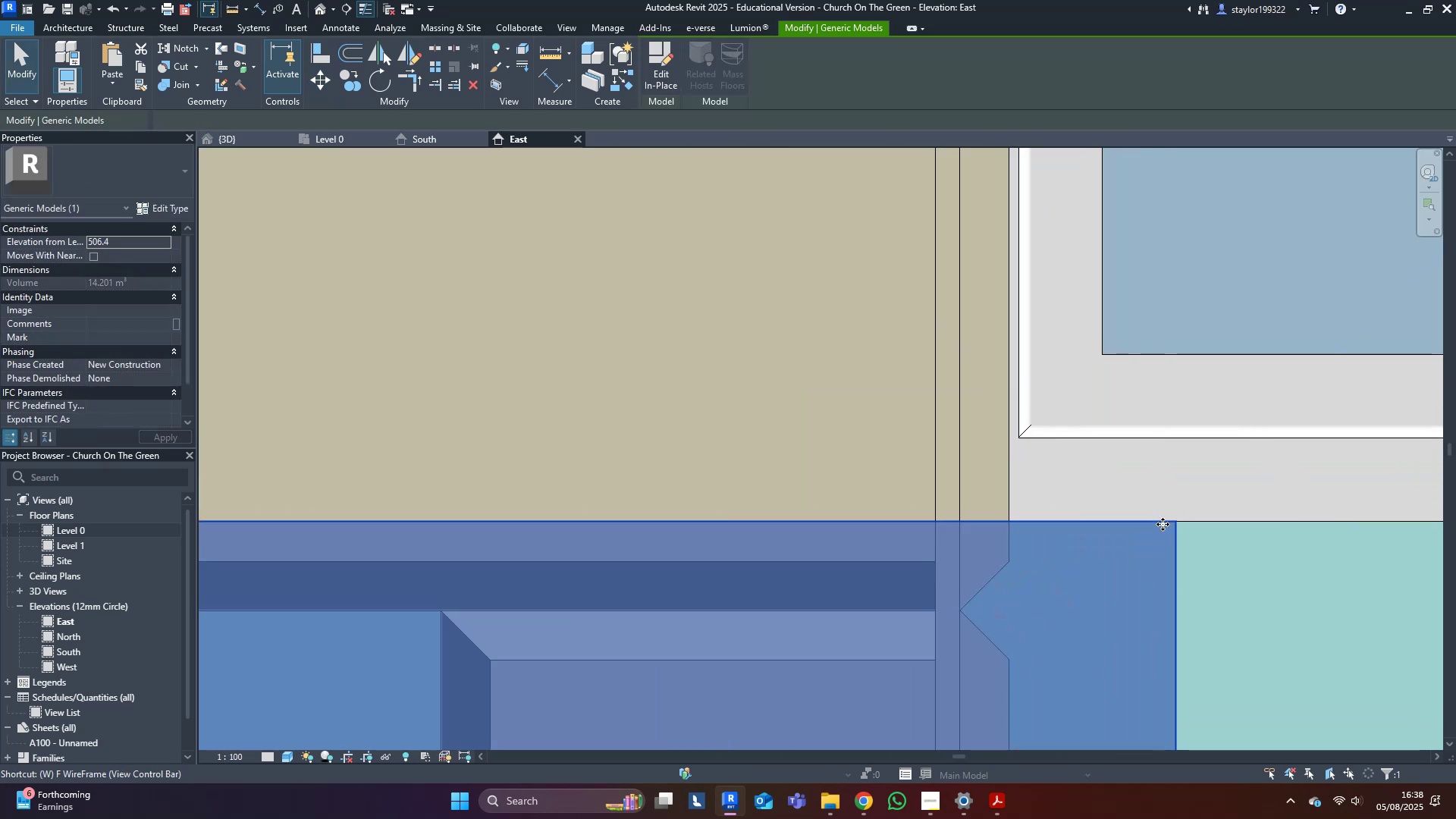 
scroll: coordinate [1160, 526], scroll_direction: down, amount: 21.0
 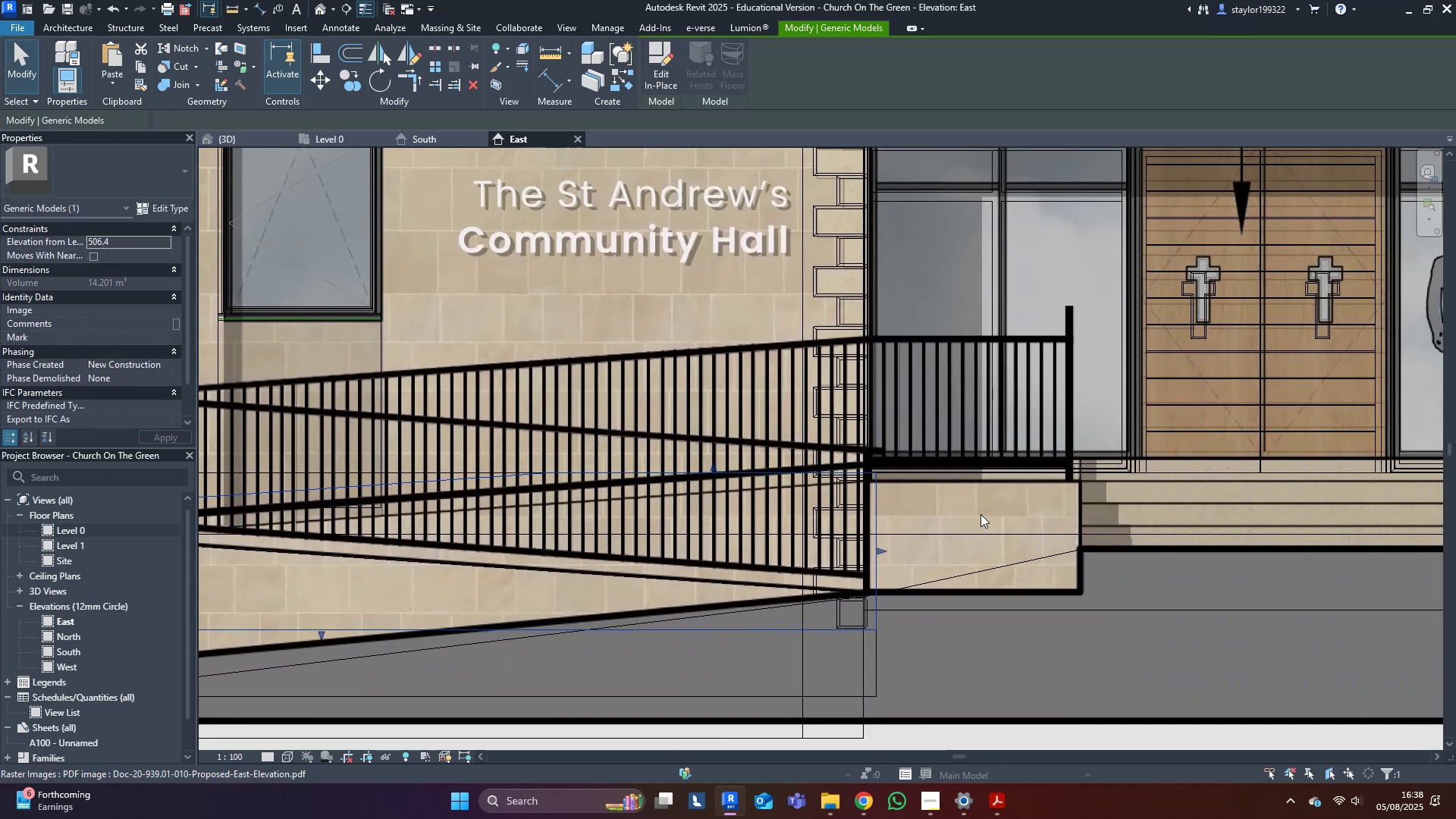 
scroll: coordinate [910, 564], scroll_direction: up, amount: 3.0
 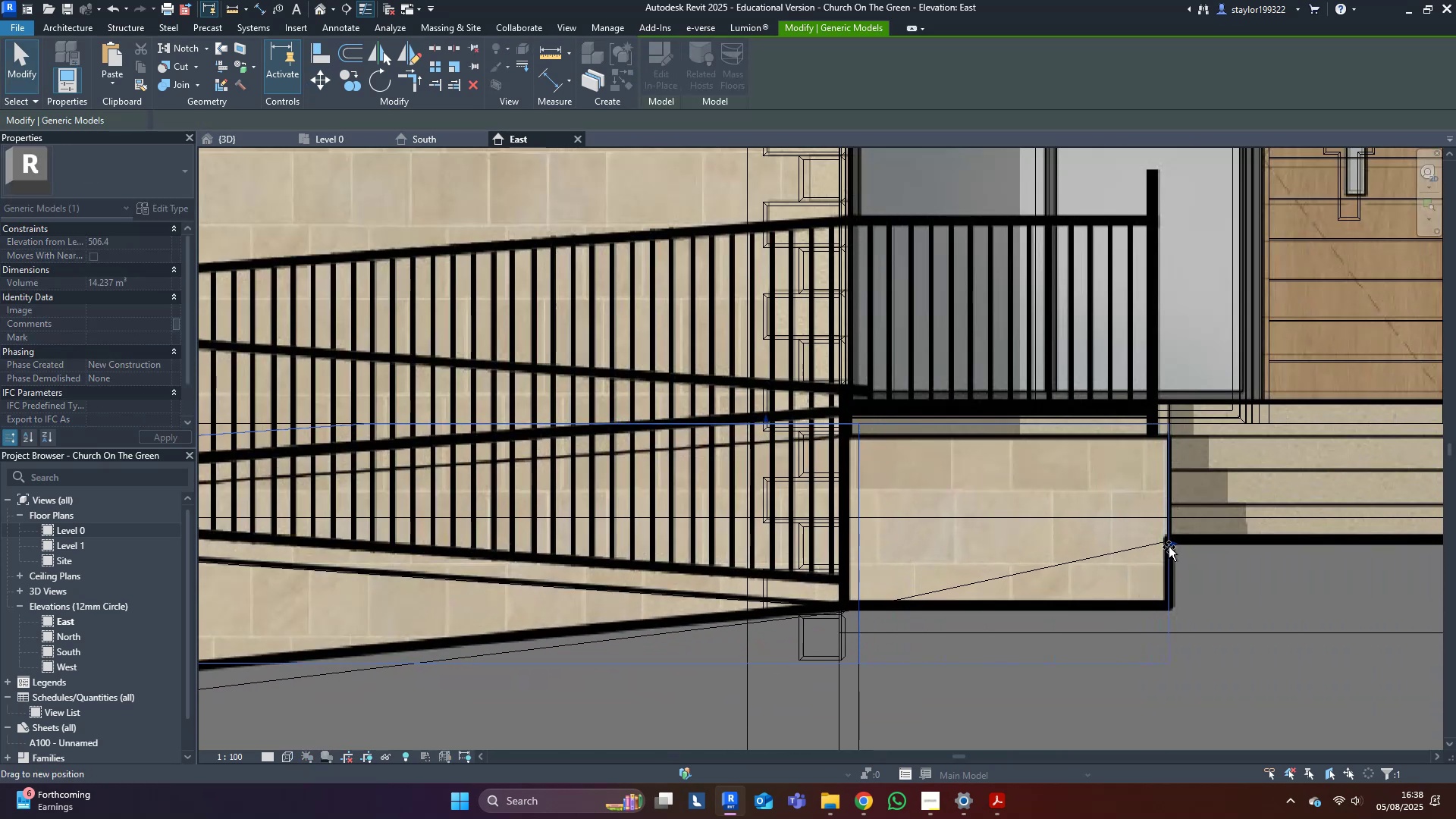 
type(sdwf)
 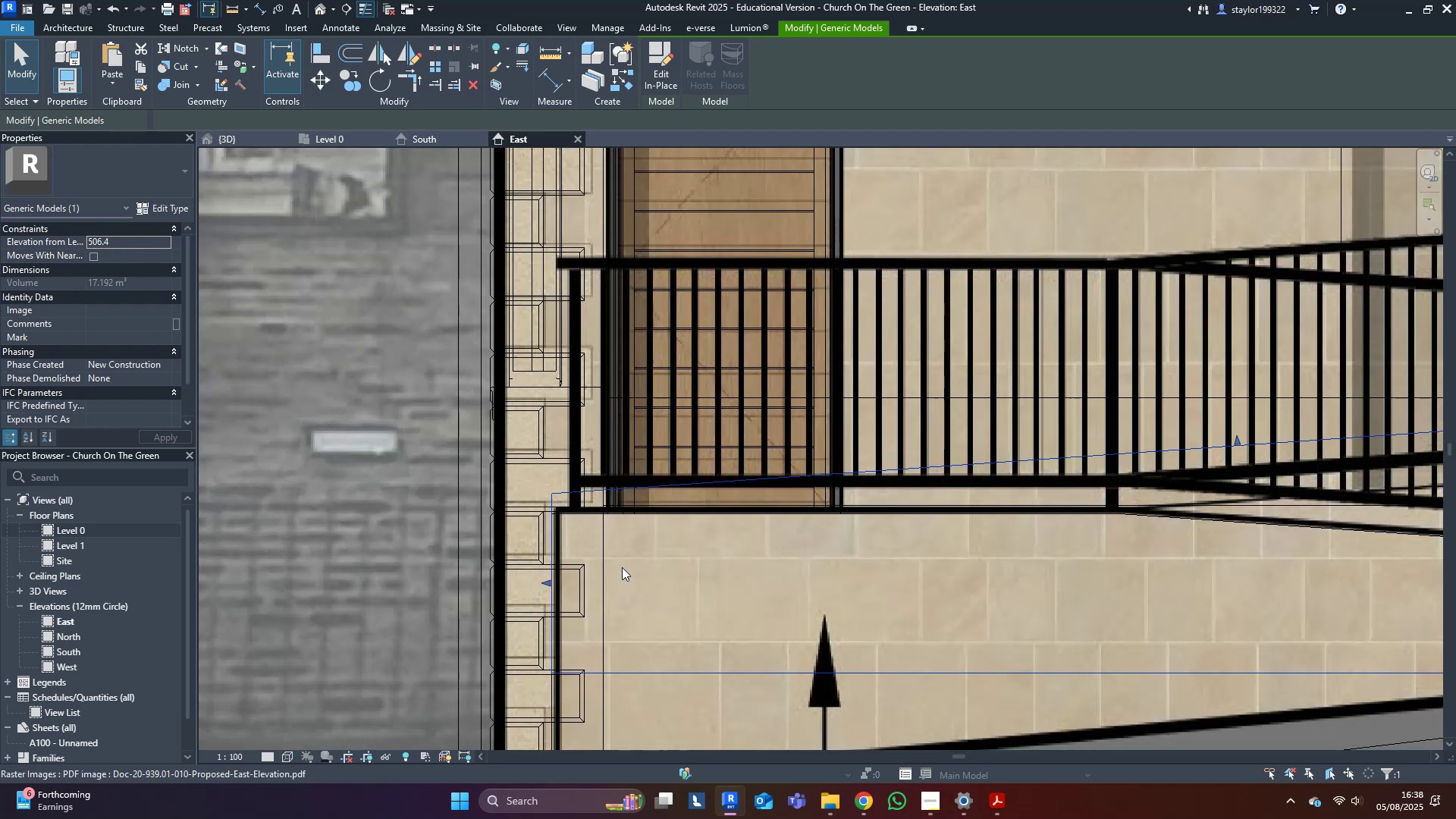 
scroll: coordinate [1164, 538], scroll_direction: down, amount: 8.0
 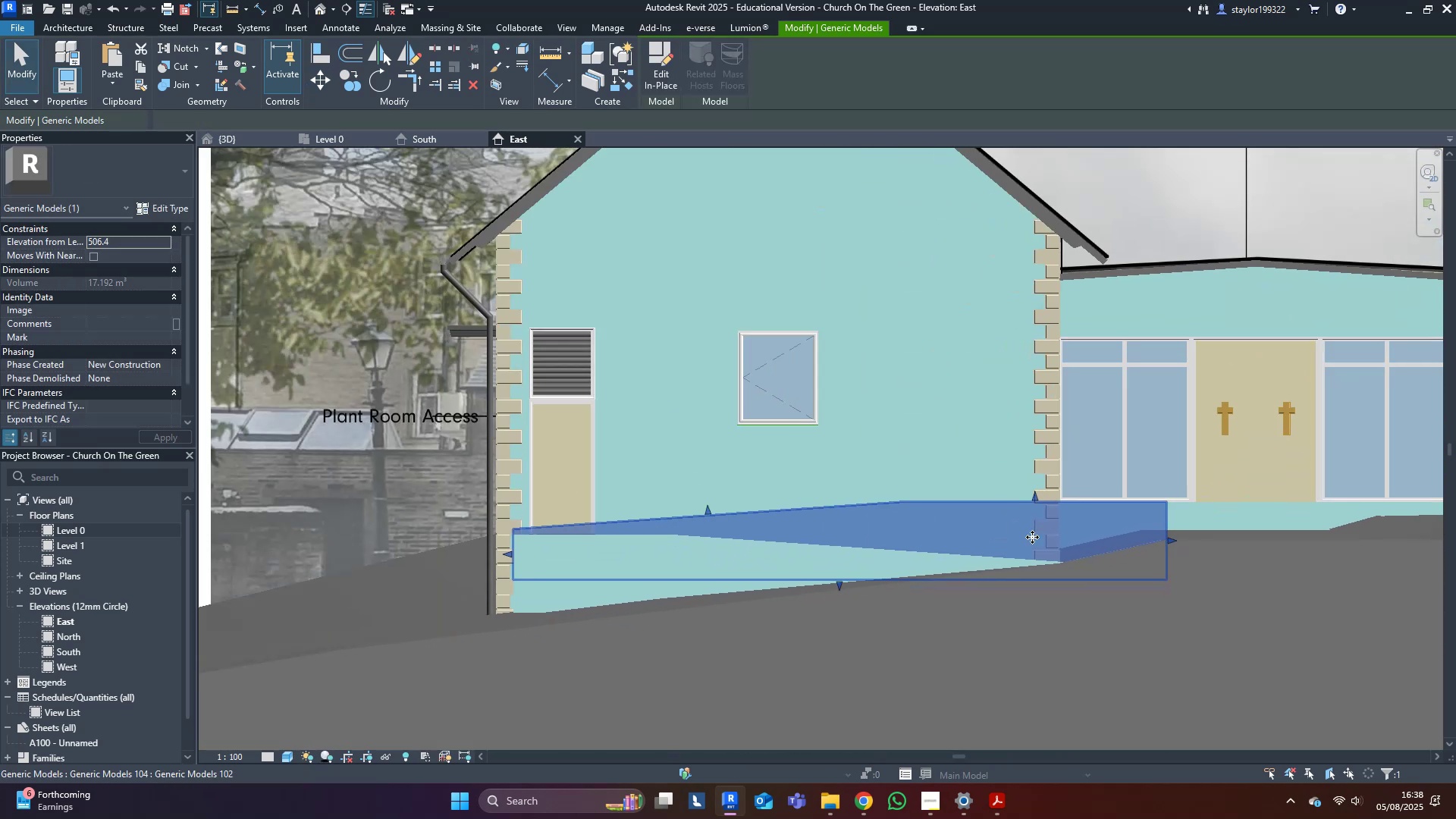 
scroll: coordinate [497, 570], scroll_direction: up, amount: 9.0
 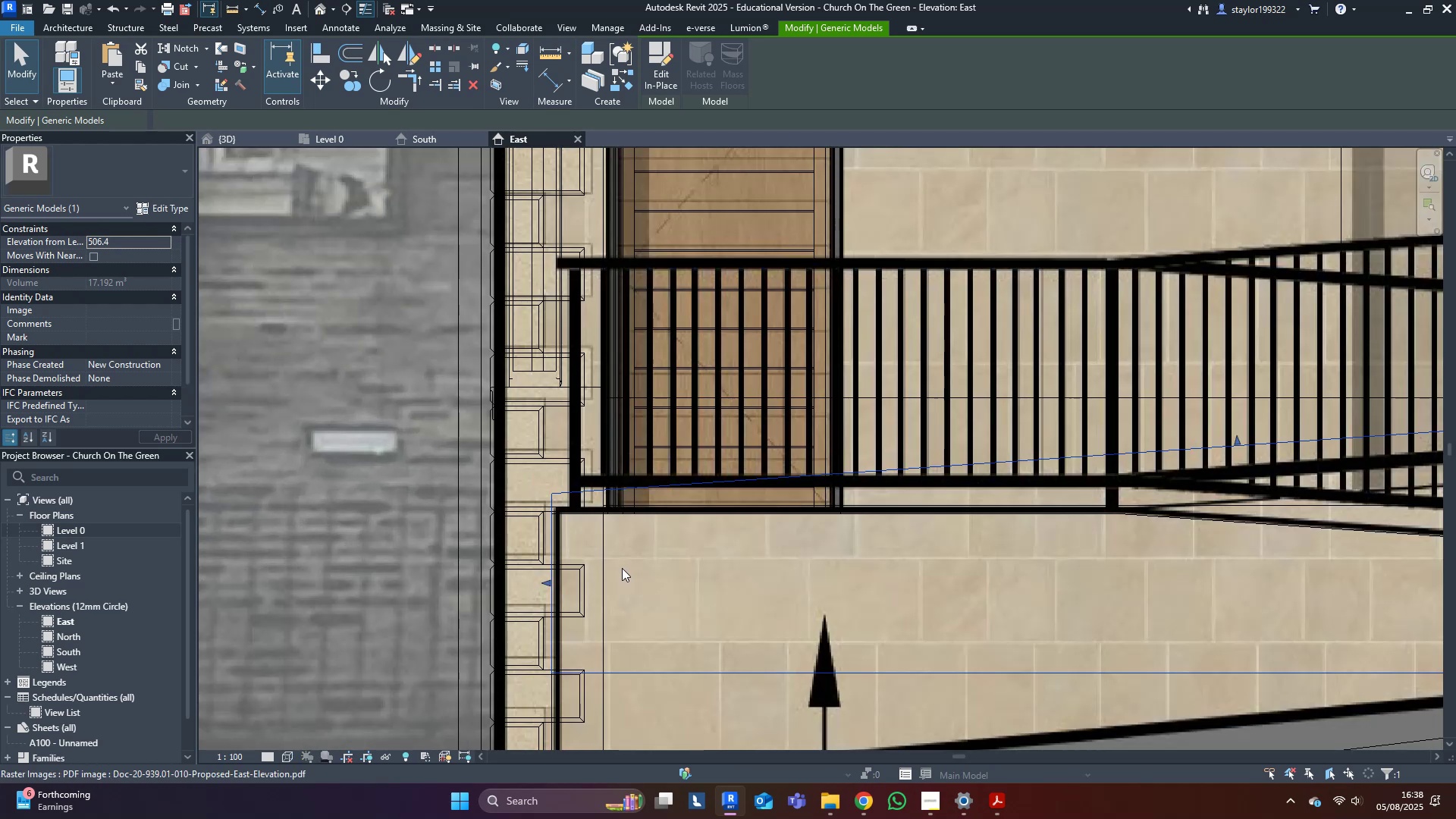 
scroll: coordinate [623, 555], scroll_direction: down, amount: 4.0
 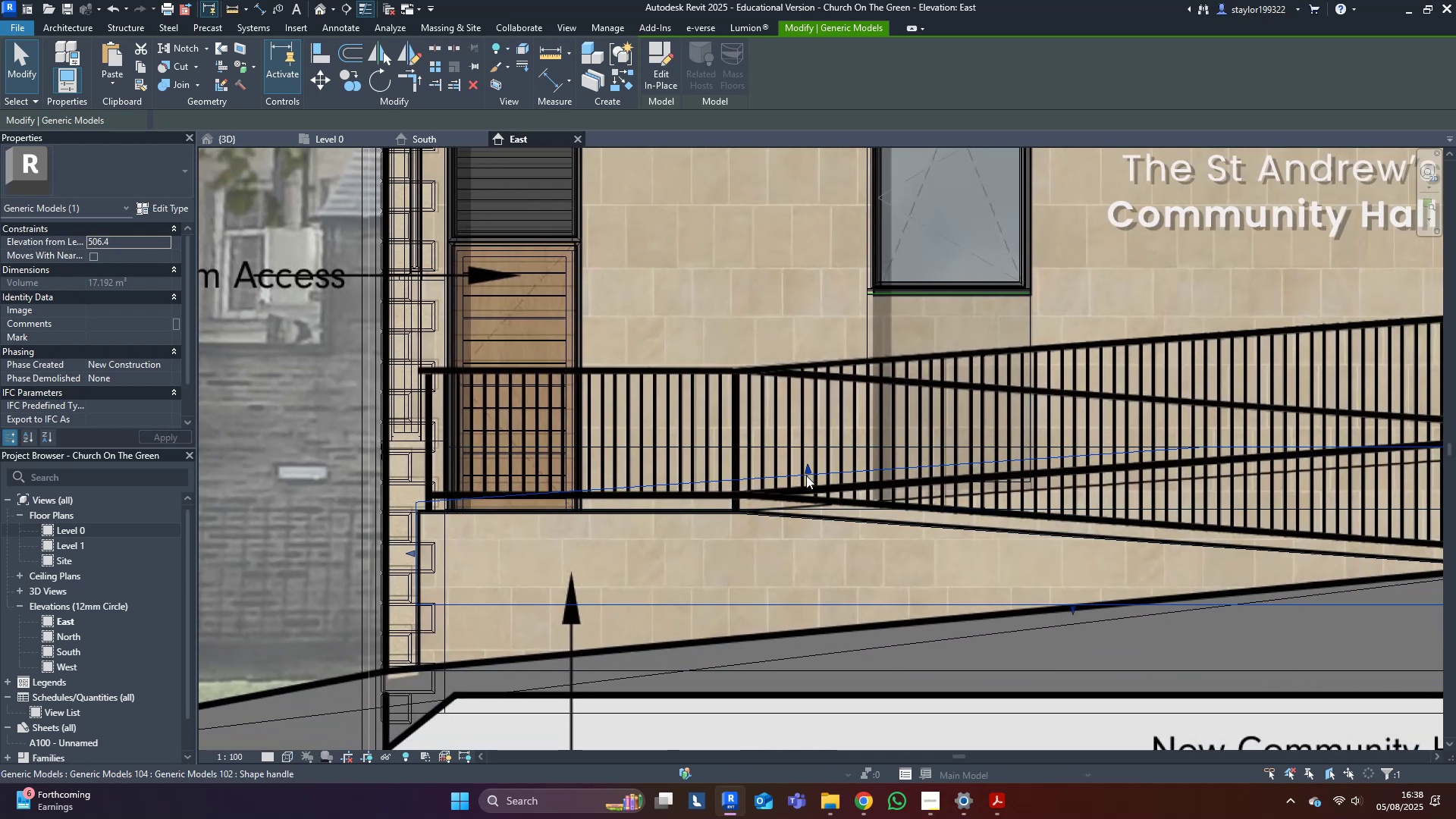 
type(sd)
 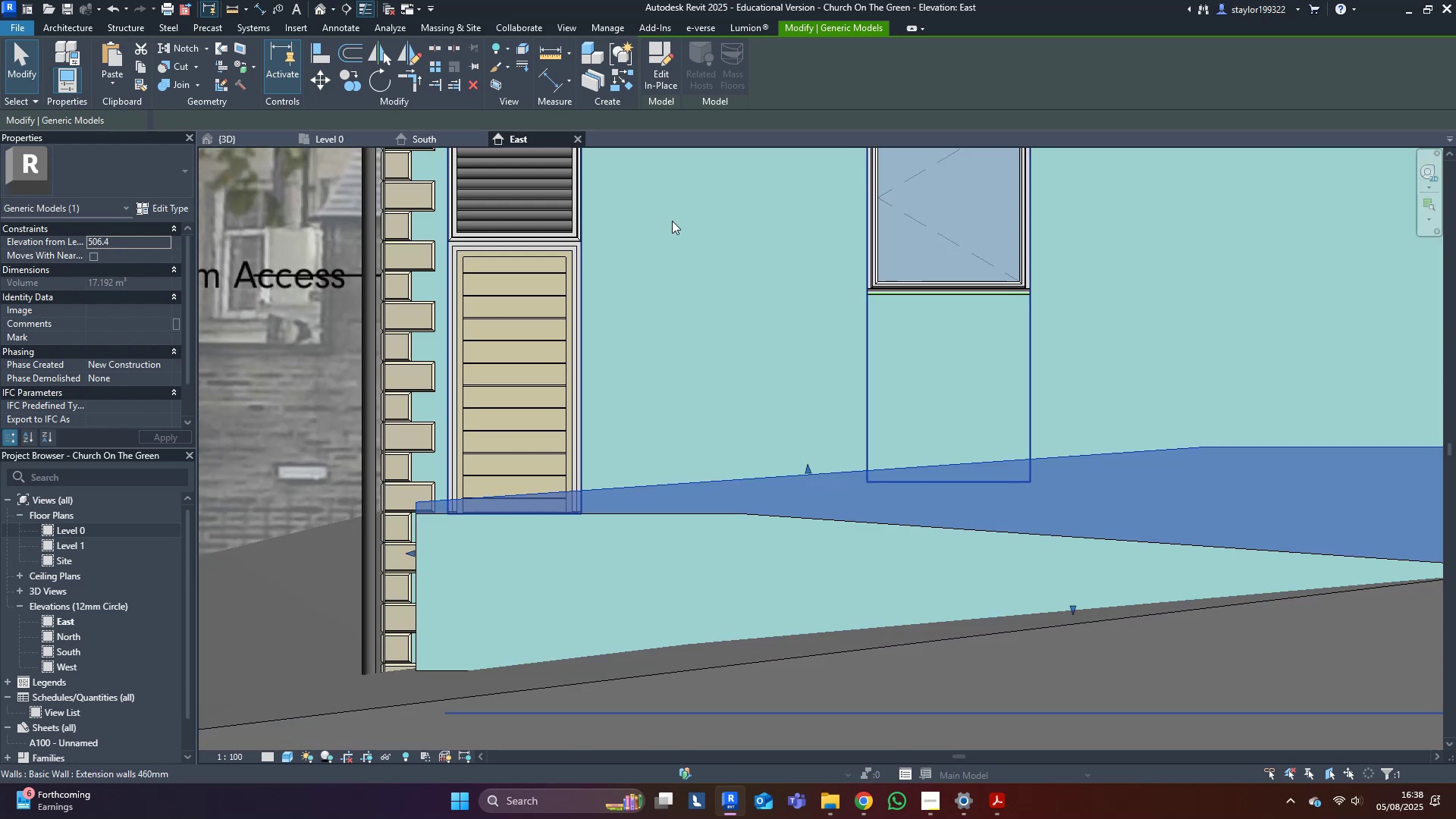 
left_click([667, 71])
 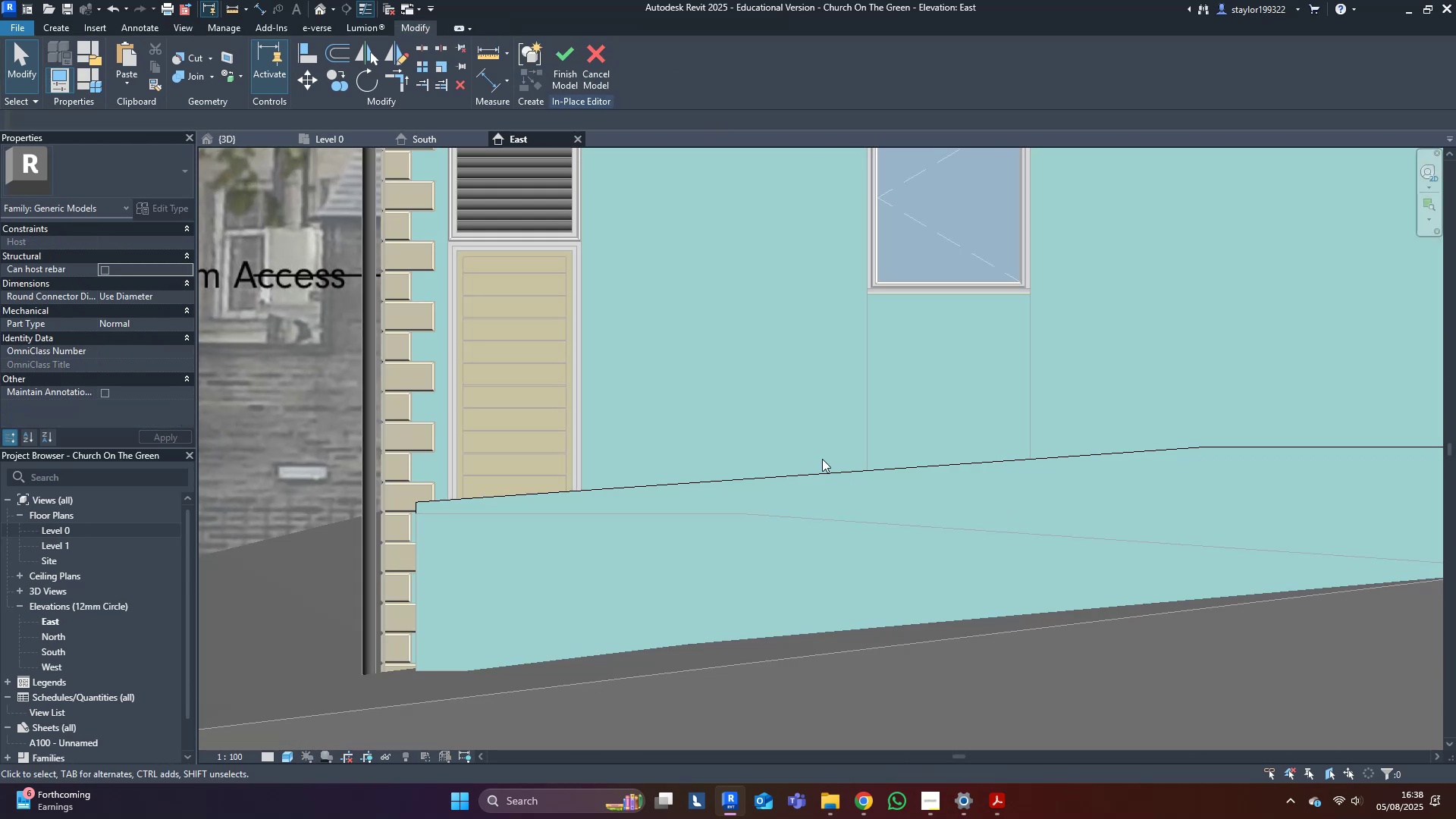 
double_click([820, 481])
 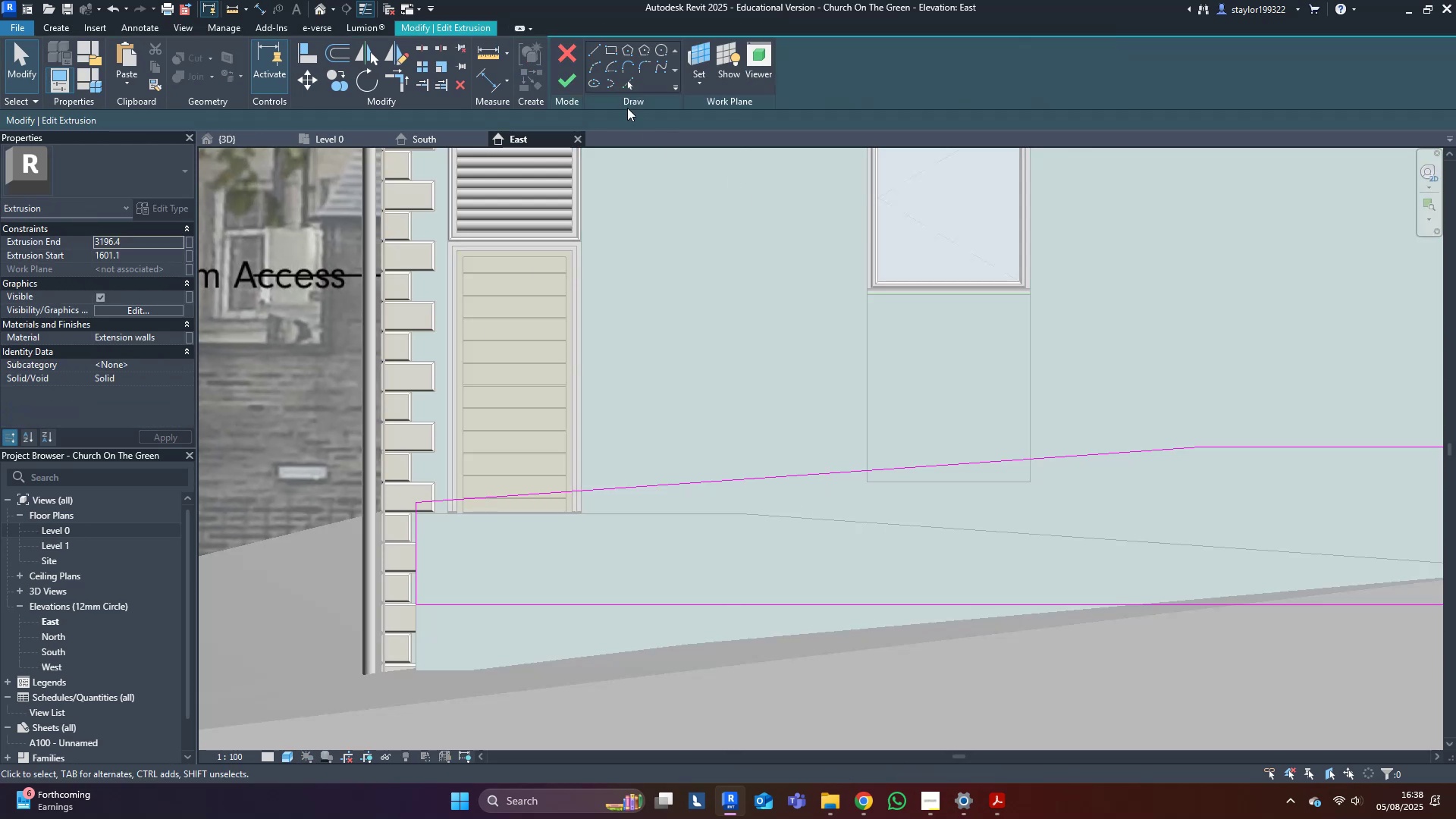 
left_click([627, 77])
 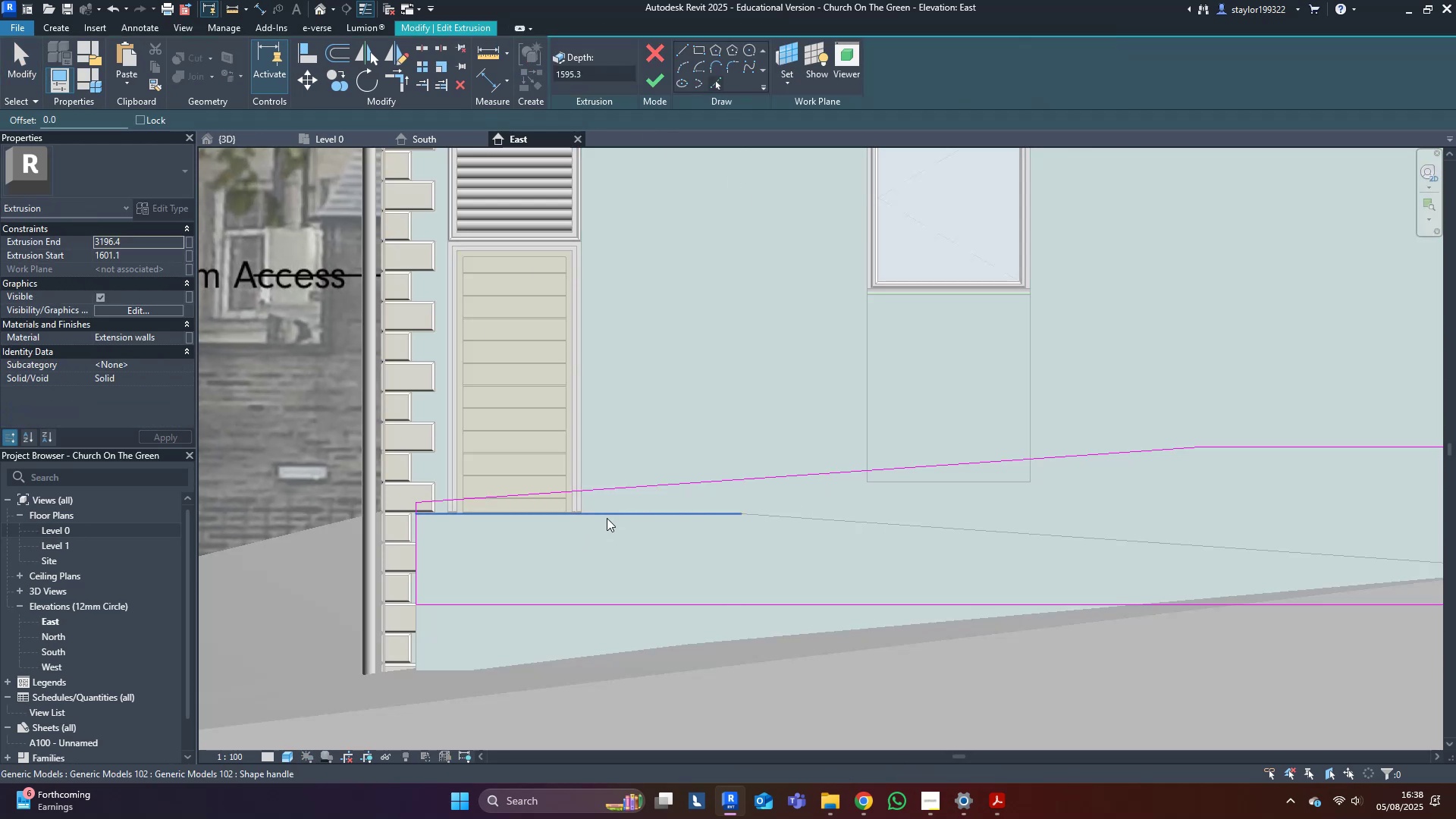 
left_click([607, 518])
 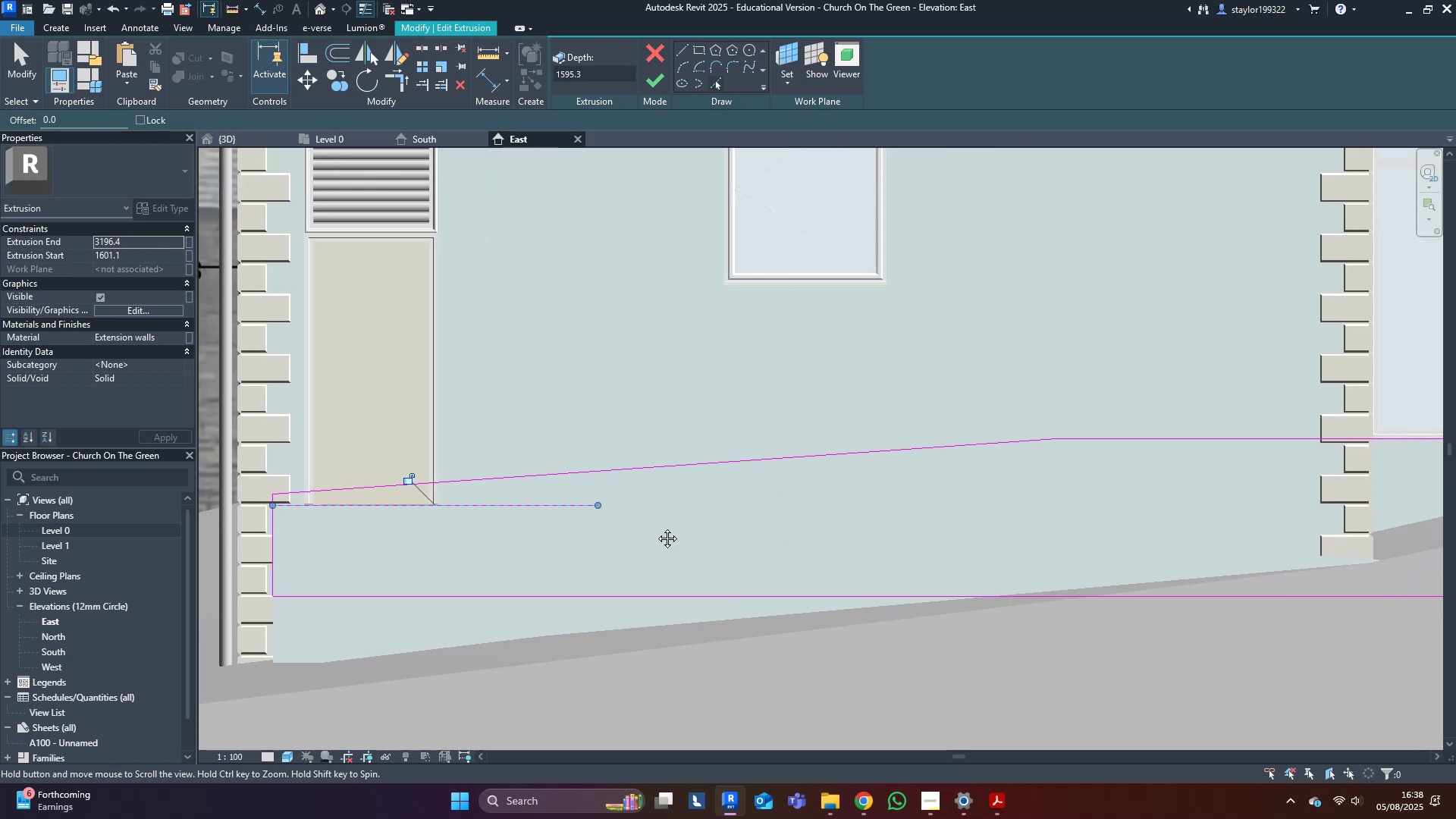 
type(mdwf)
 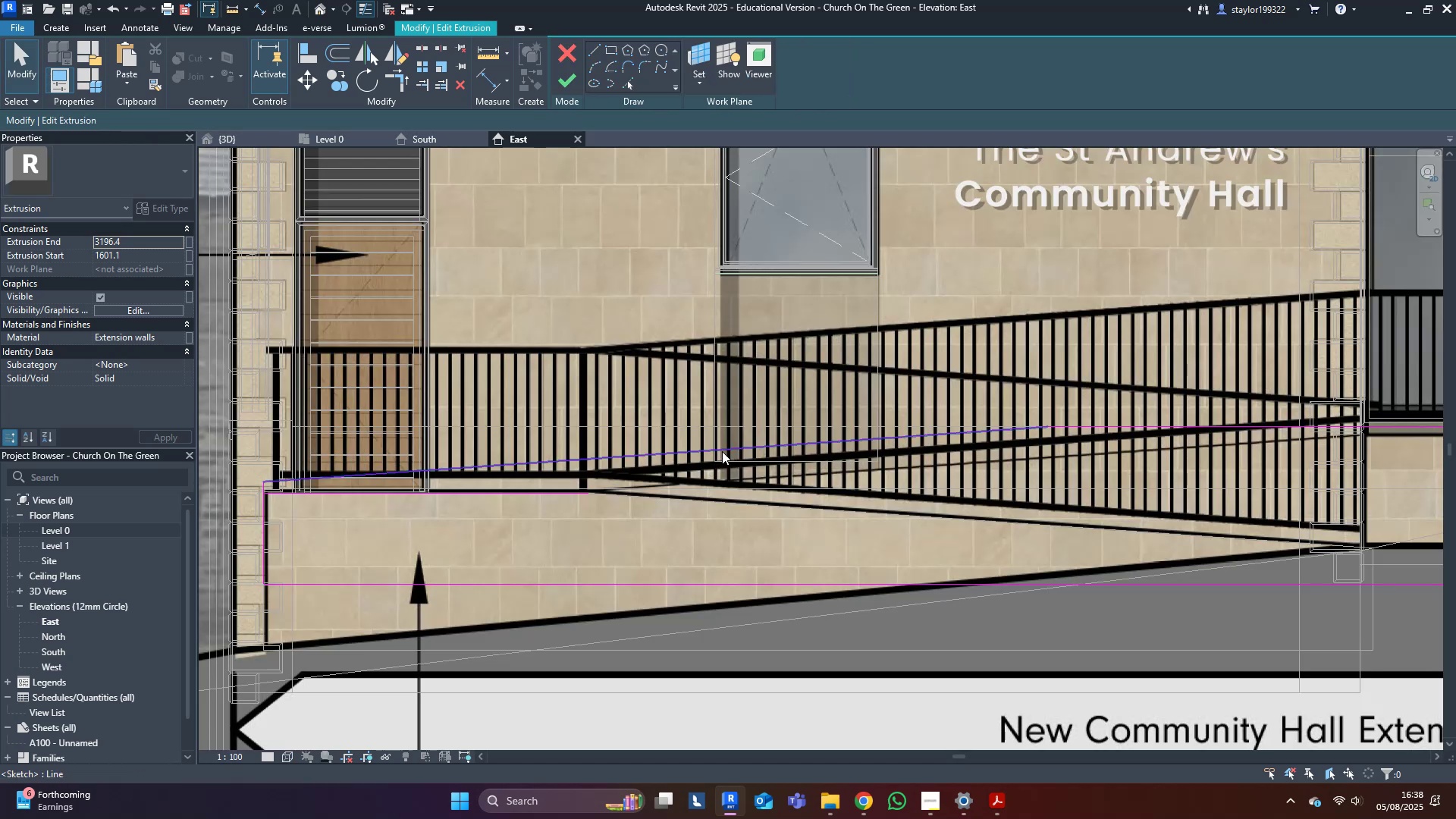 
left_click([723, 446])
 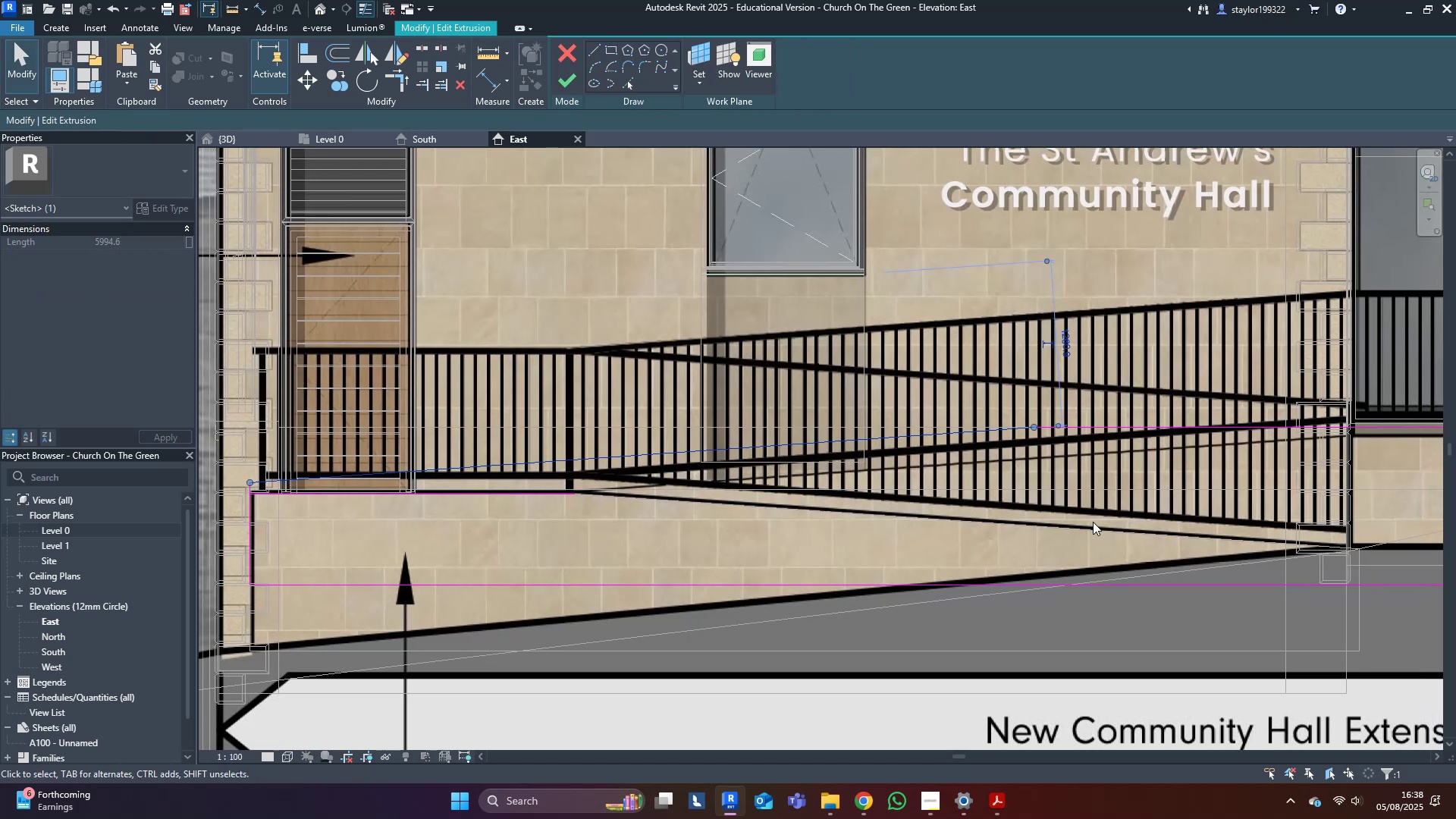 
type(sd)
 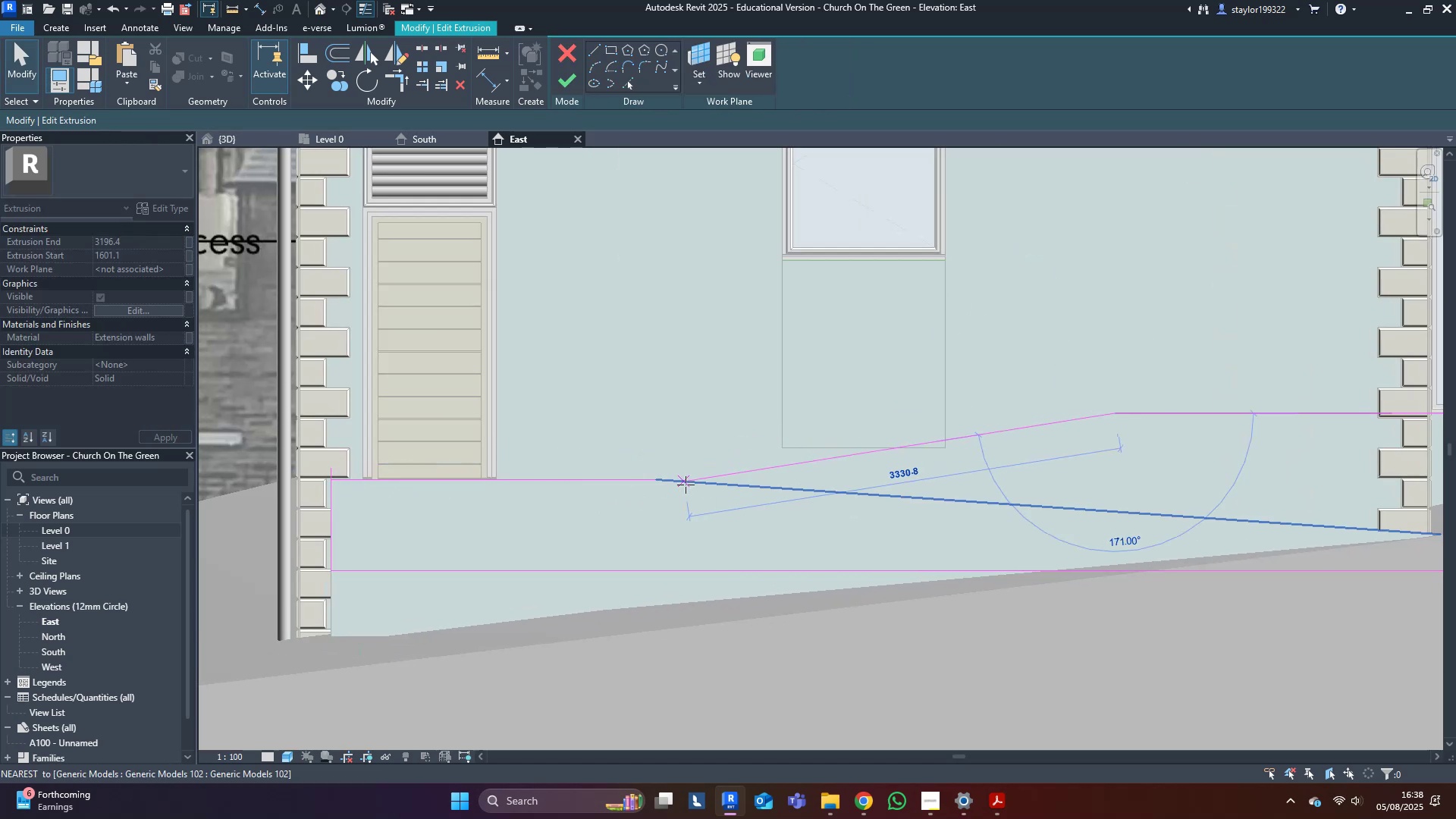 
left_click([666, 416])
 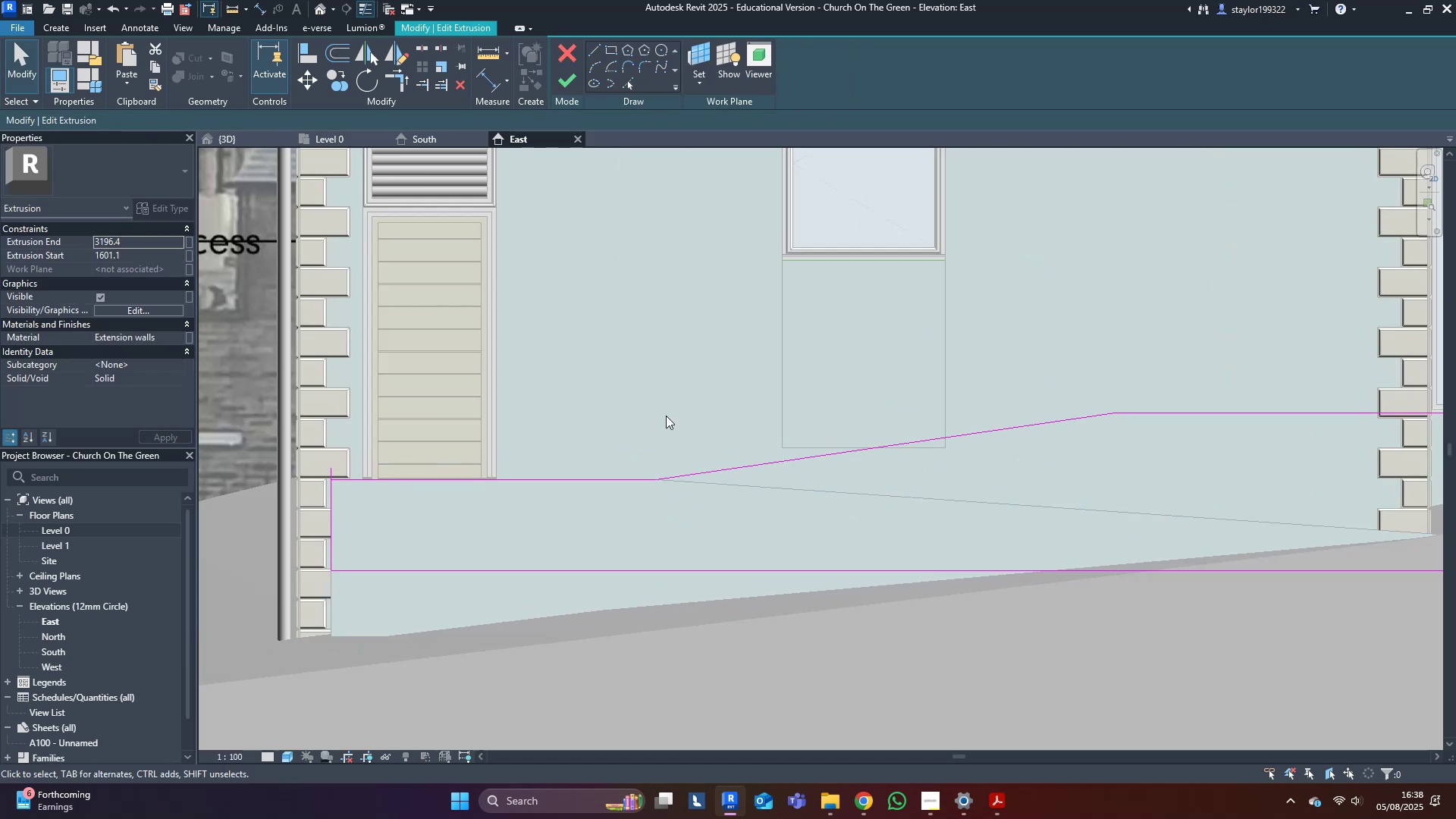 
type(wf)
 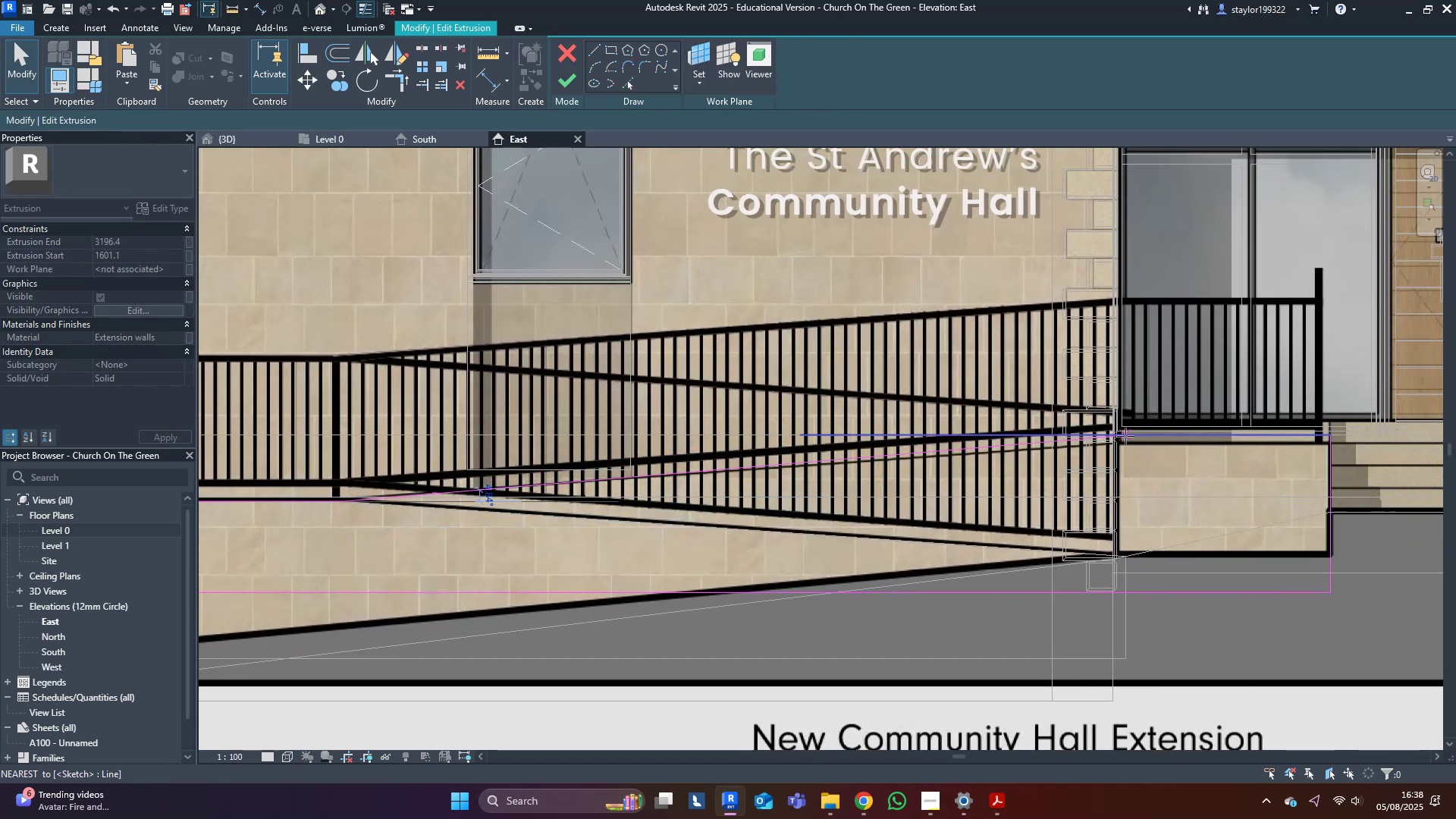 
type(tr)
 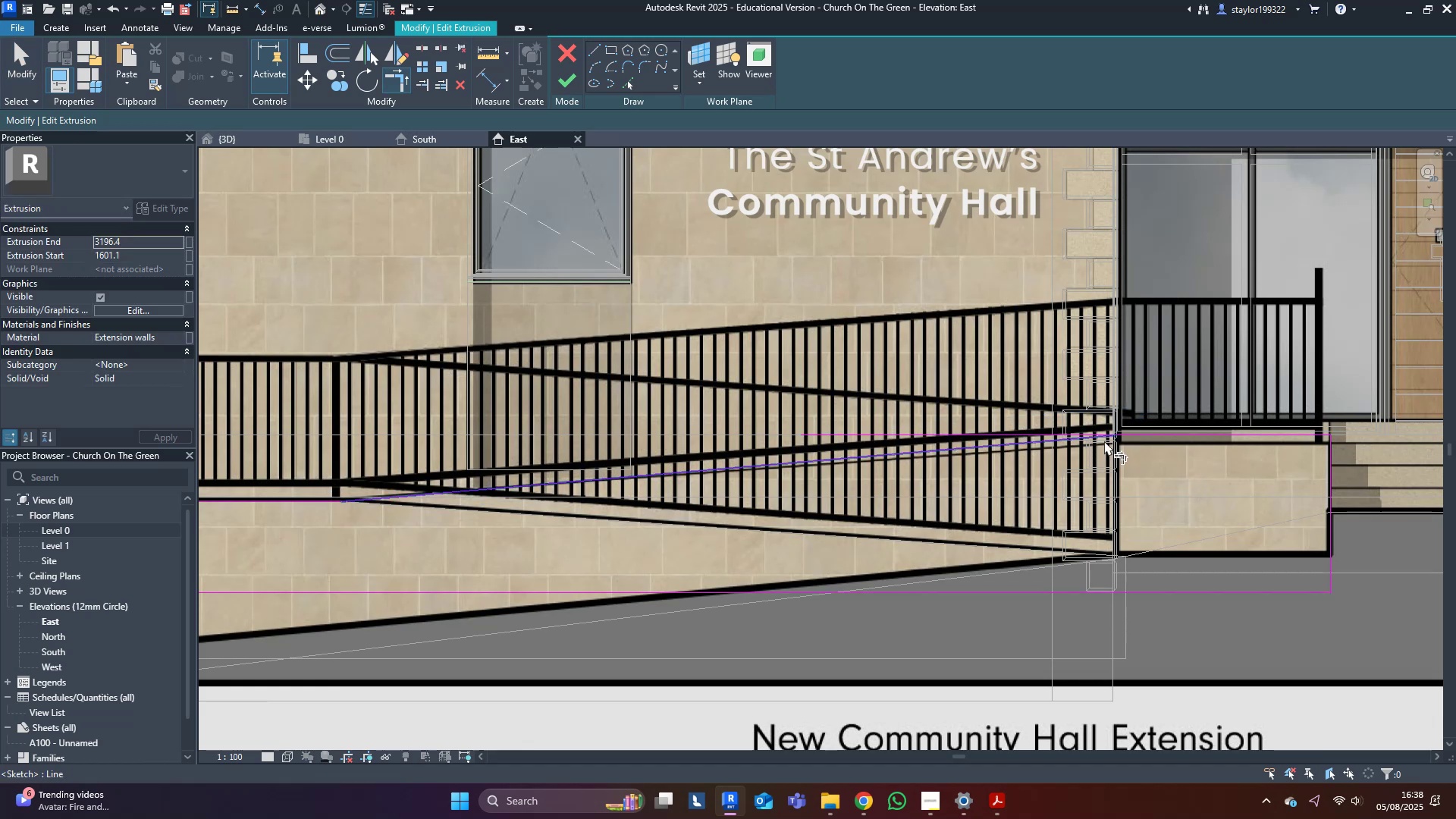 
left_click([1182, 441])
 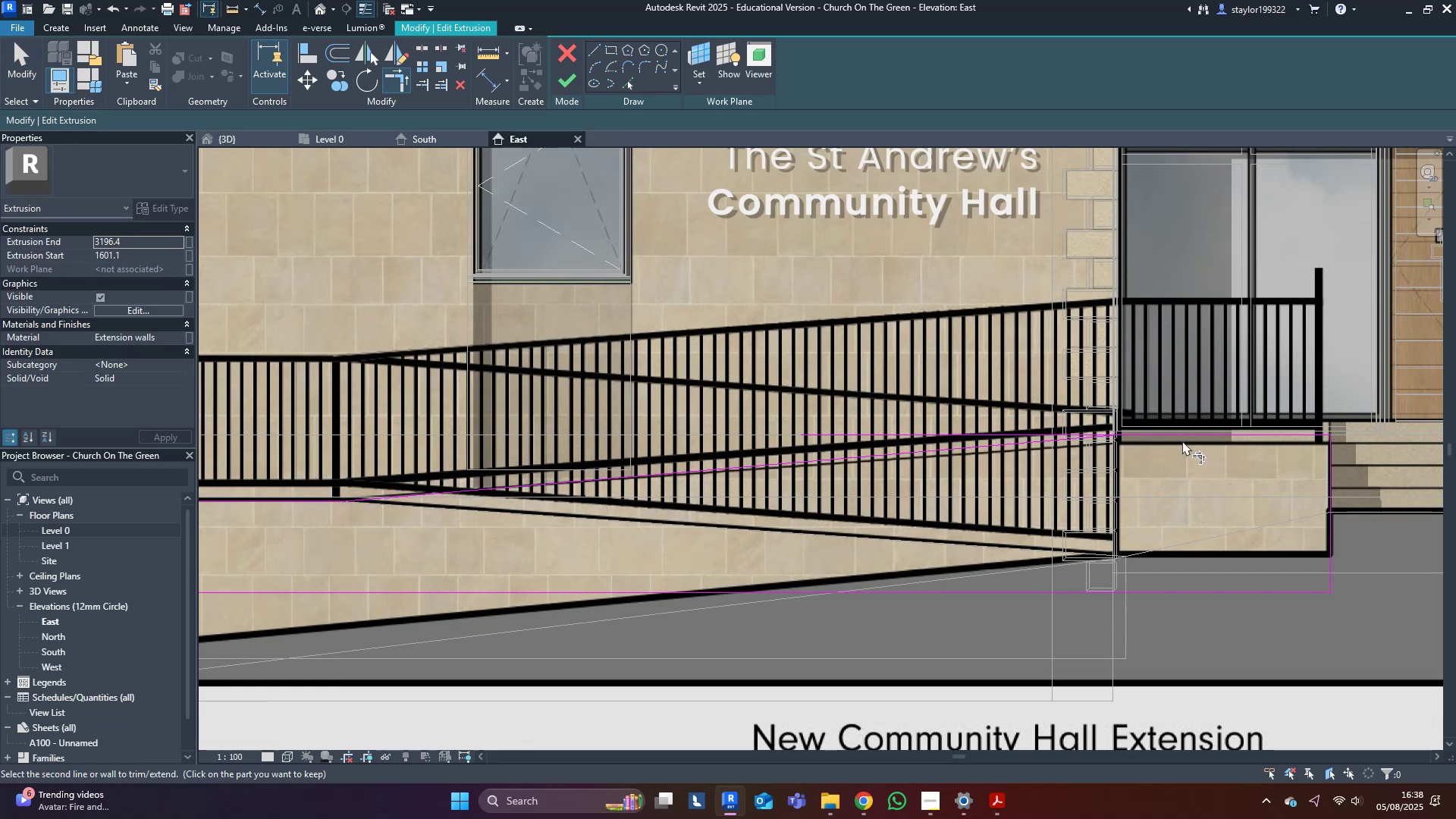 
type(sd)
 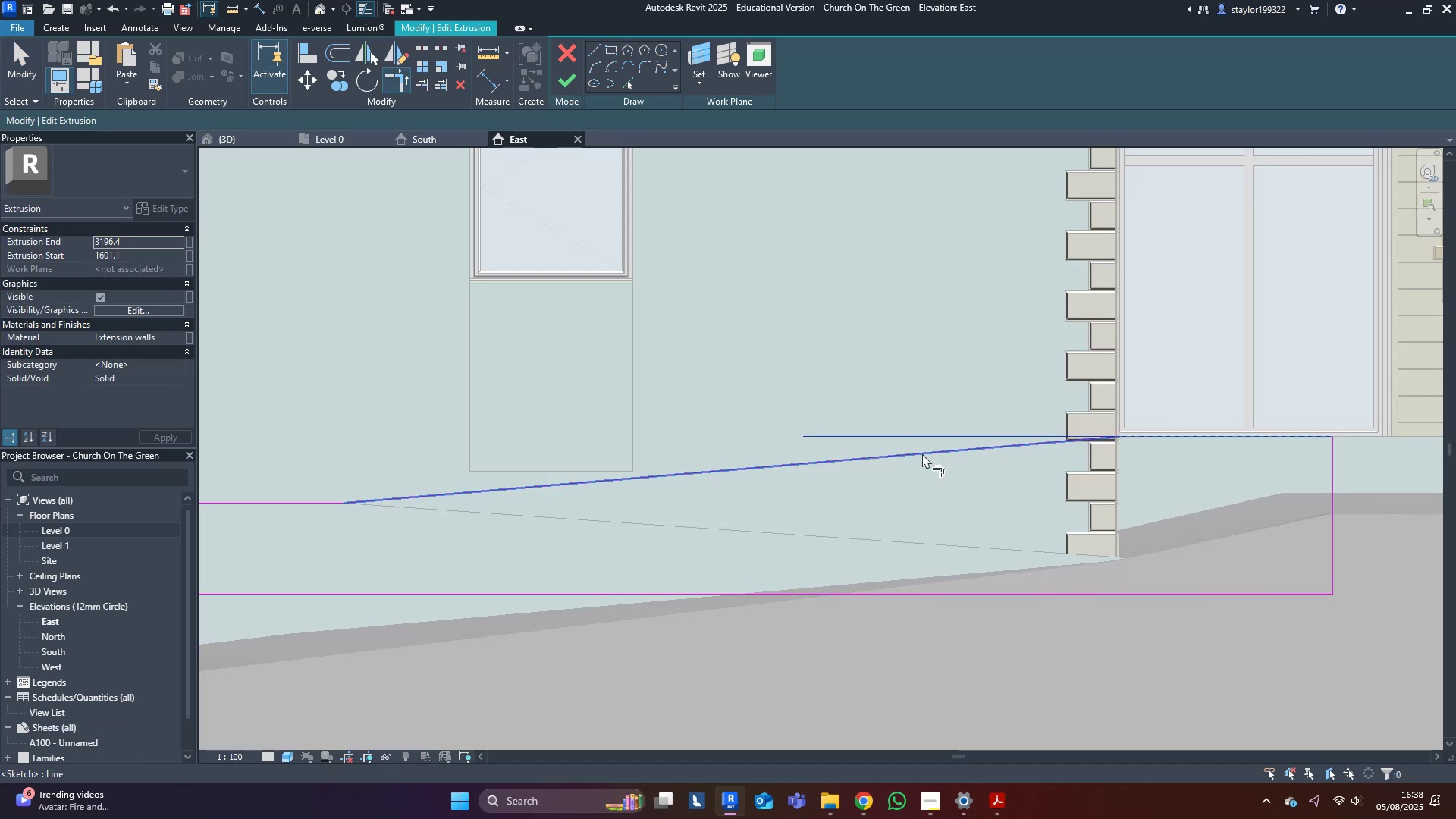 
left_click([922, 453])
 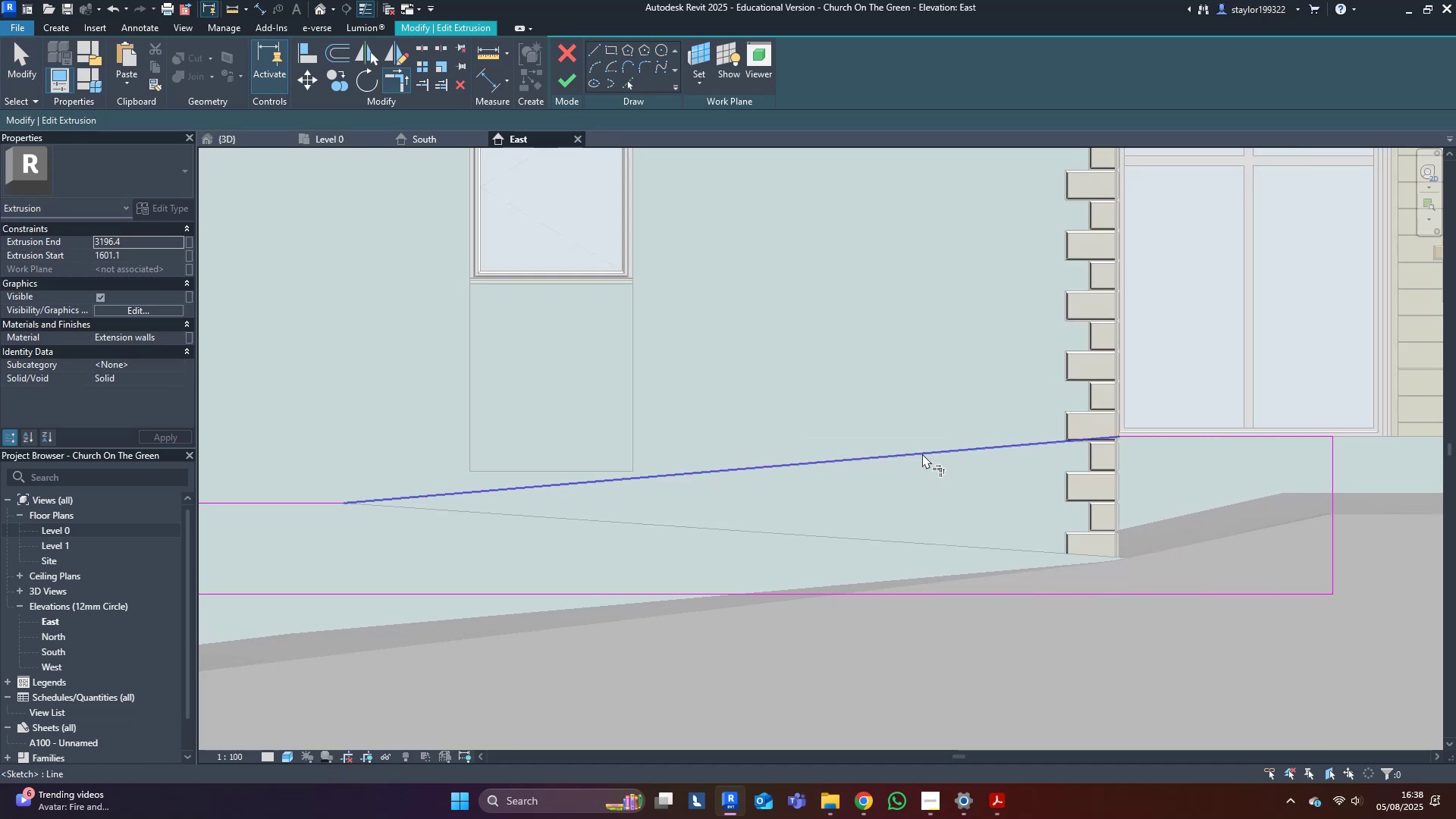 
type(md)
 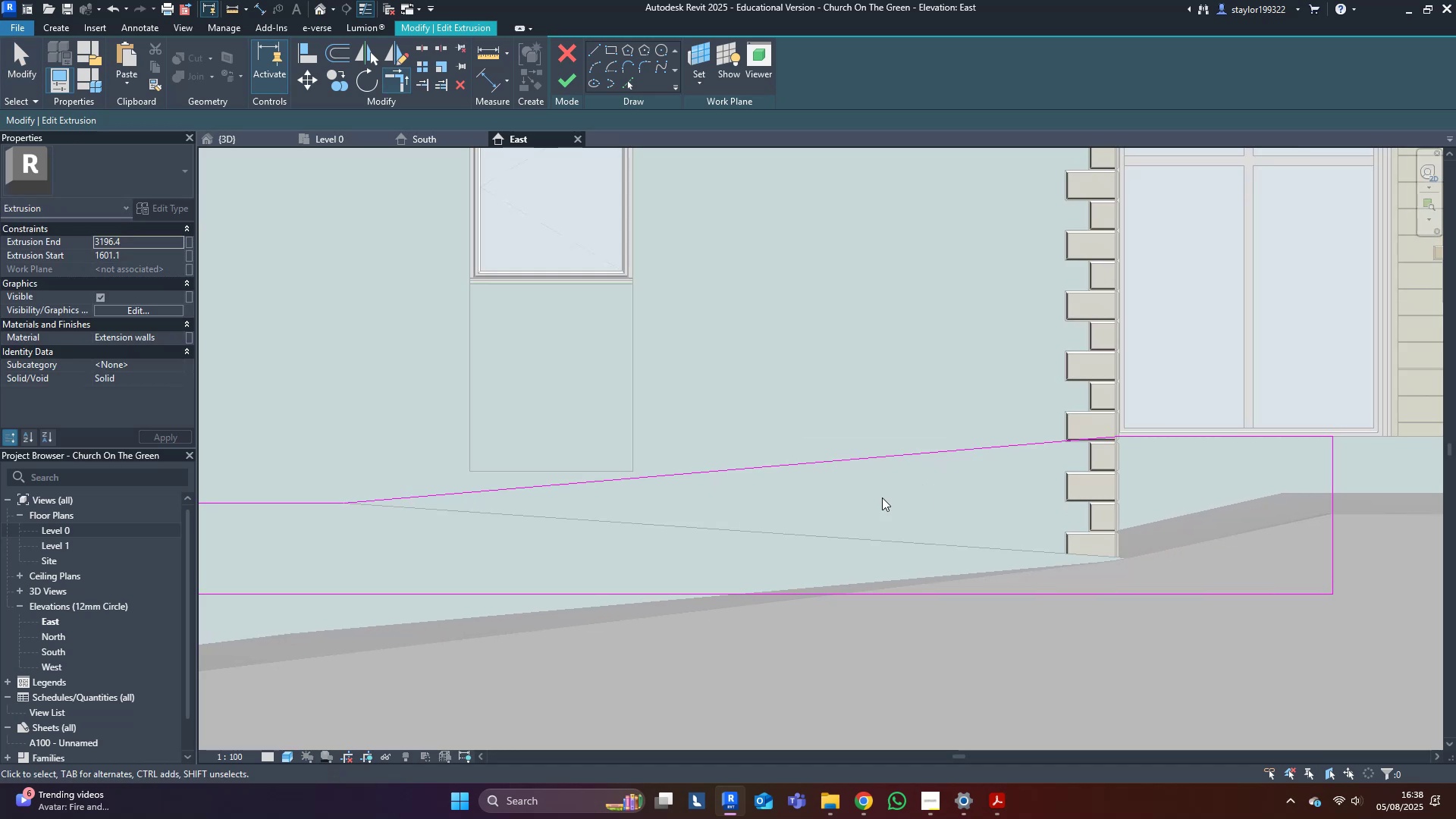 
double_click([881, 497])
 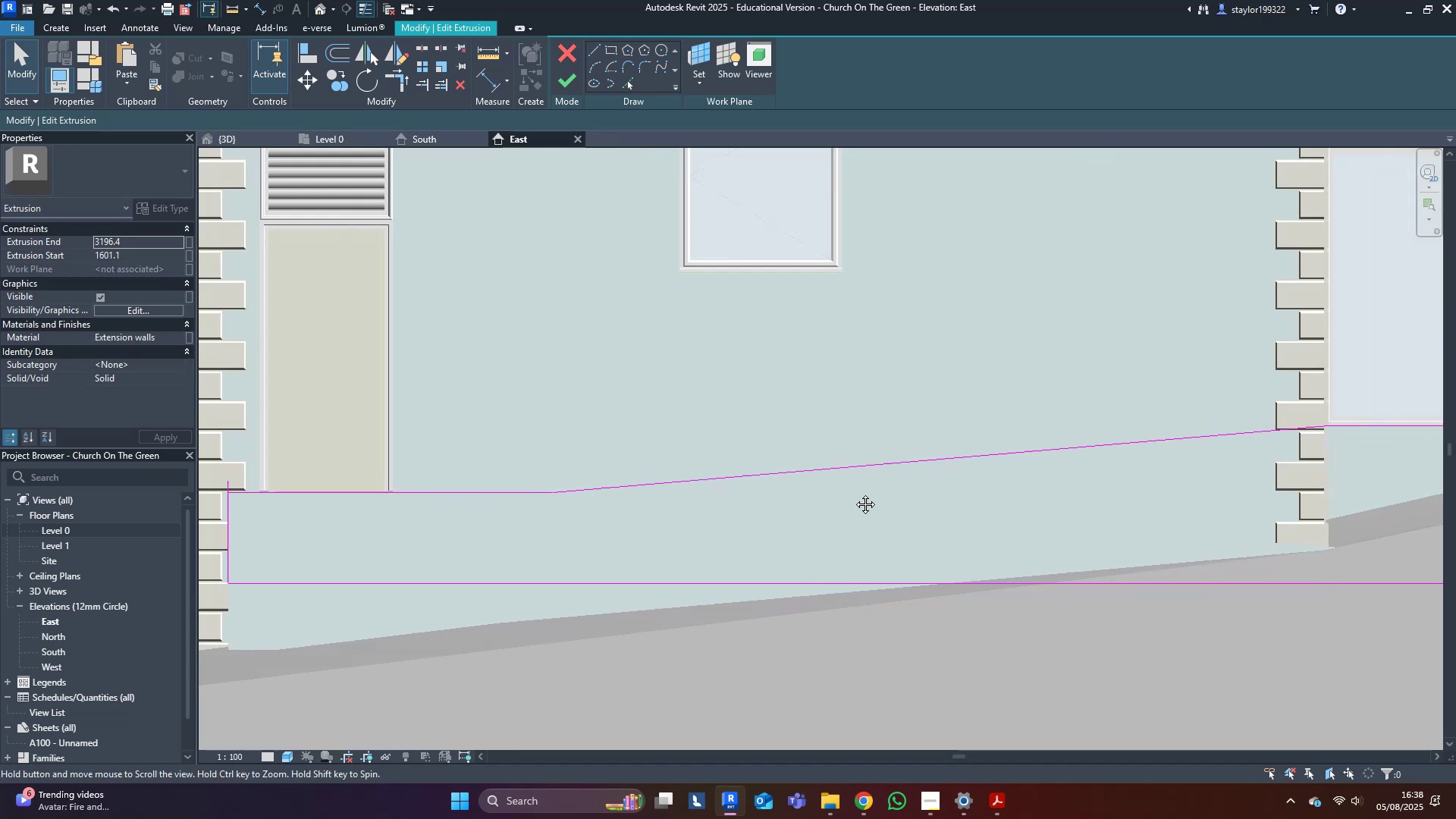 
scroll: coordinate [896, 516], scroll_direction: down, amount: 4.0
 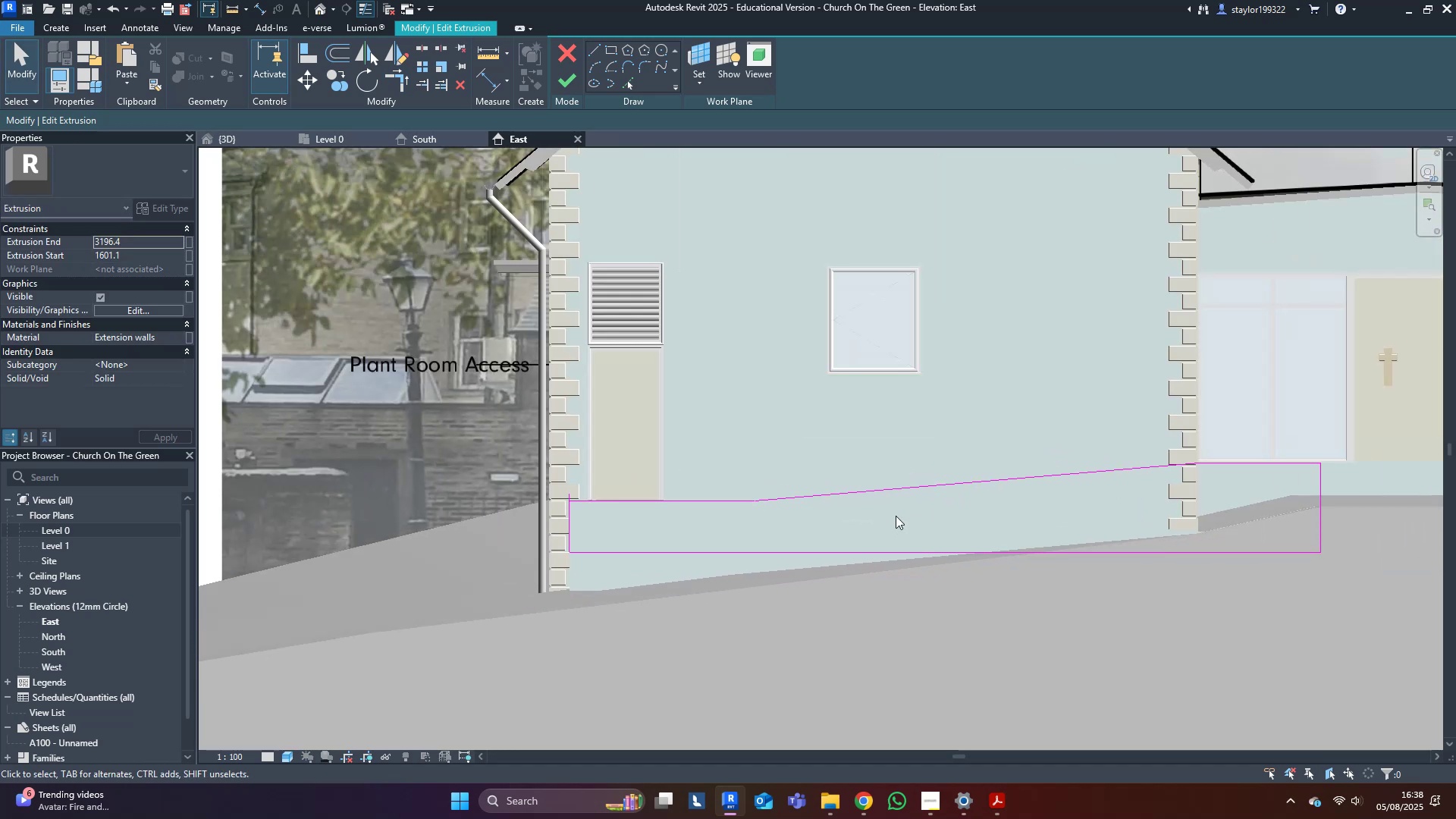 
hold_key(key=S, duration=0.3)
 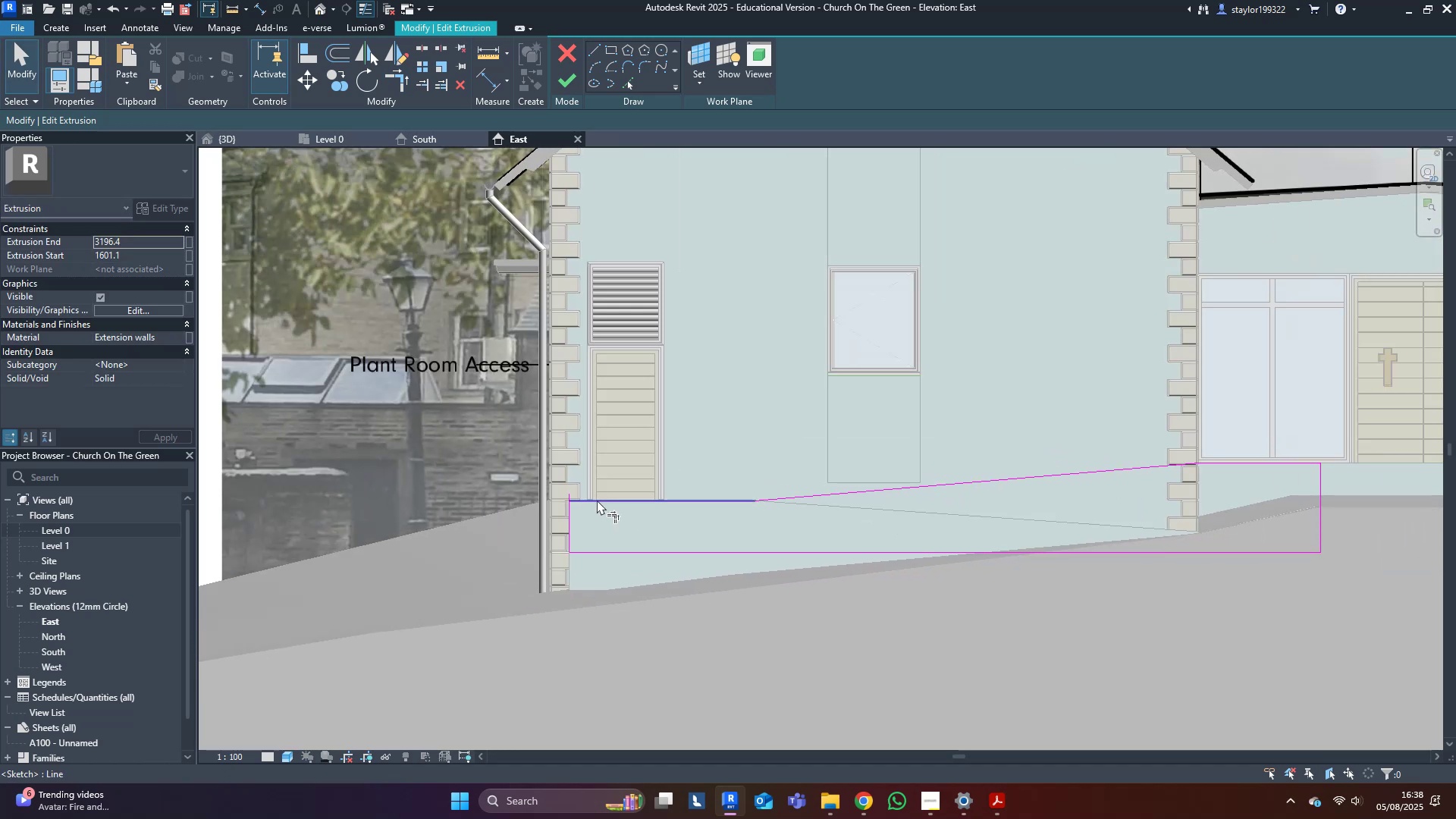 
type(dtr)
 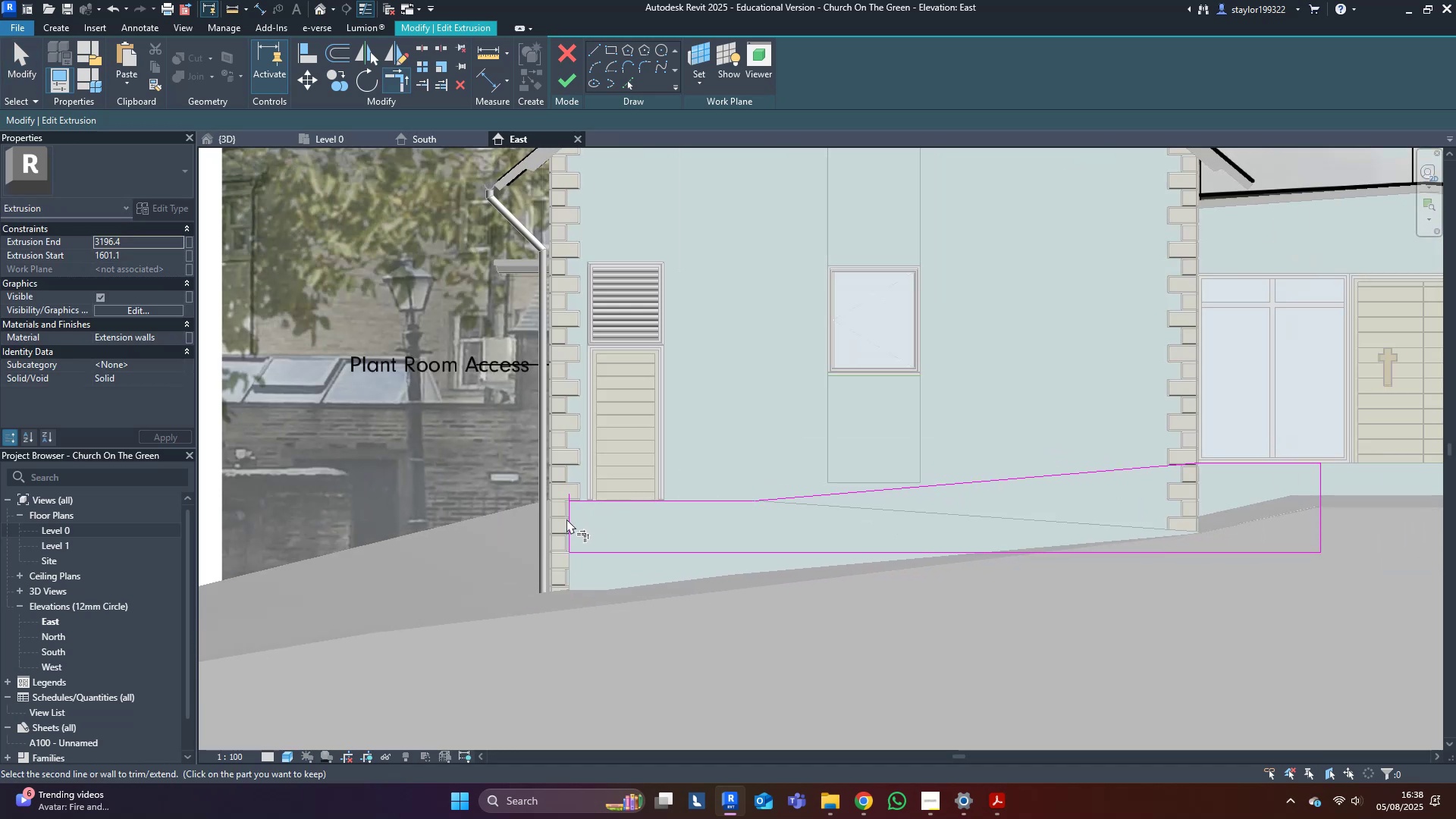 
triple_click([585, 501])
 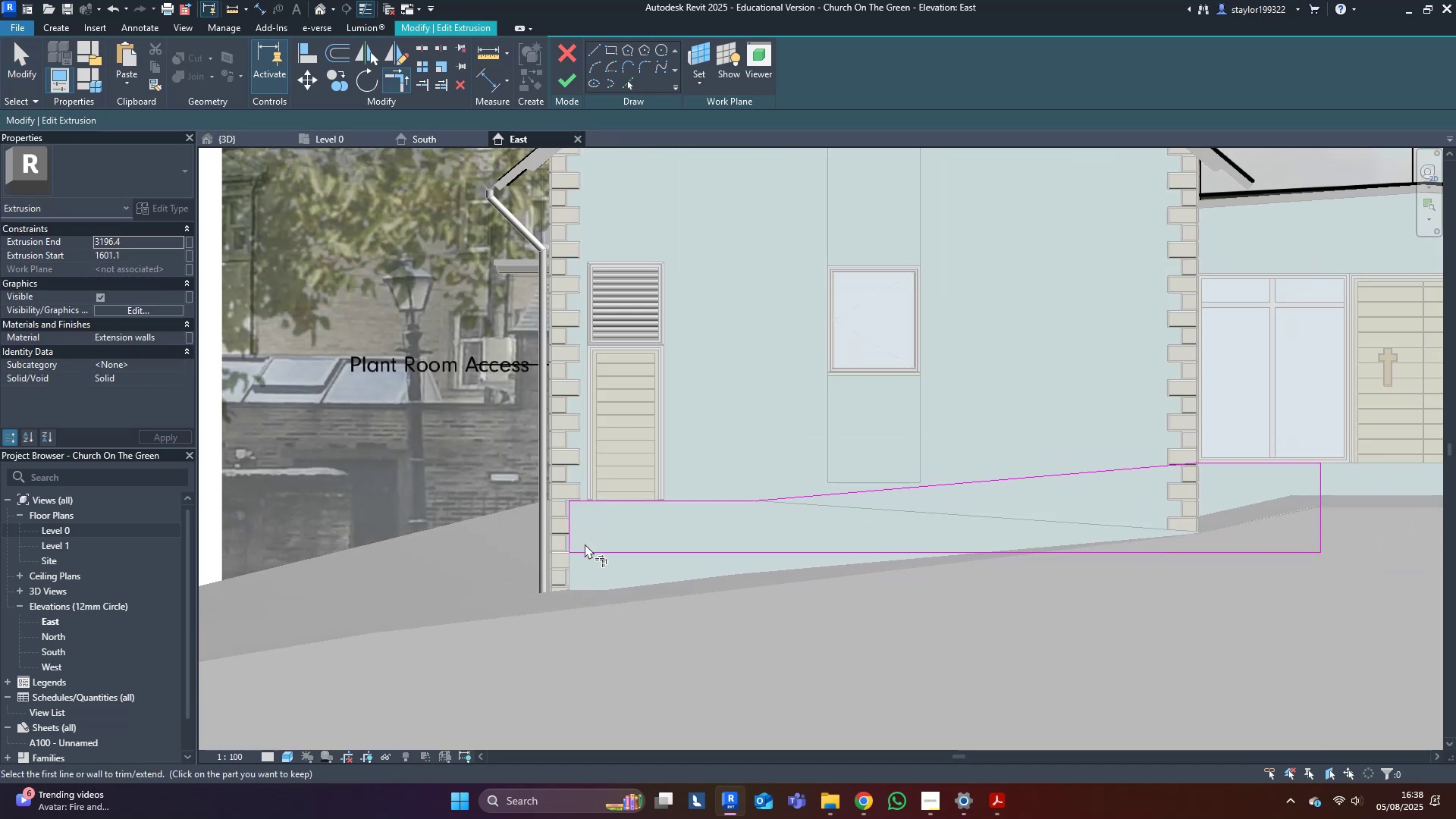 
type(al)
 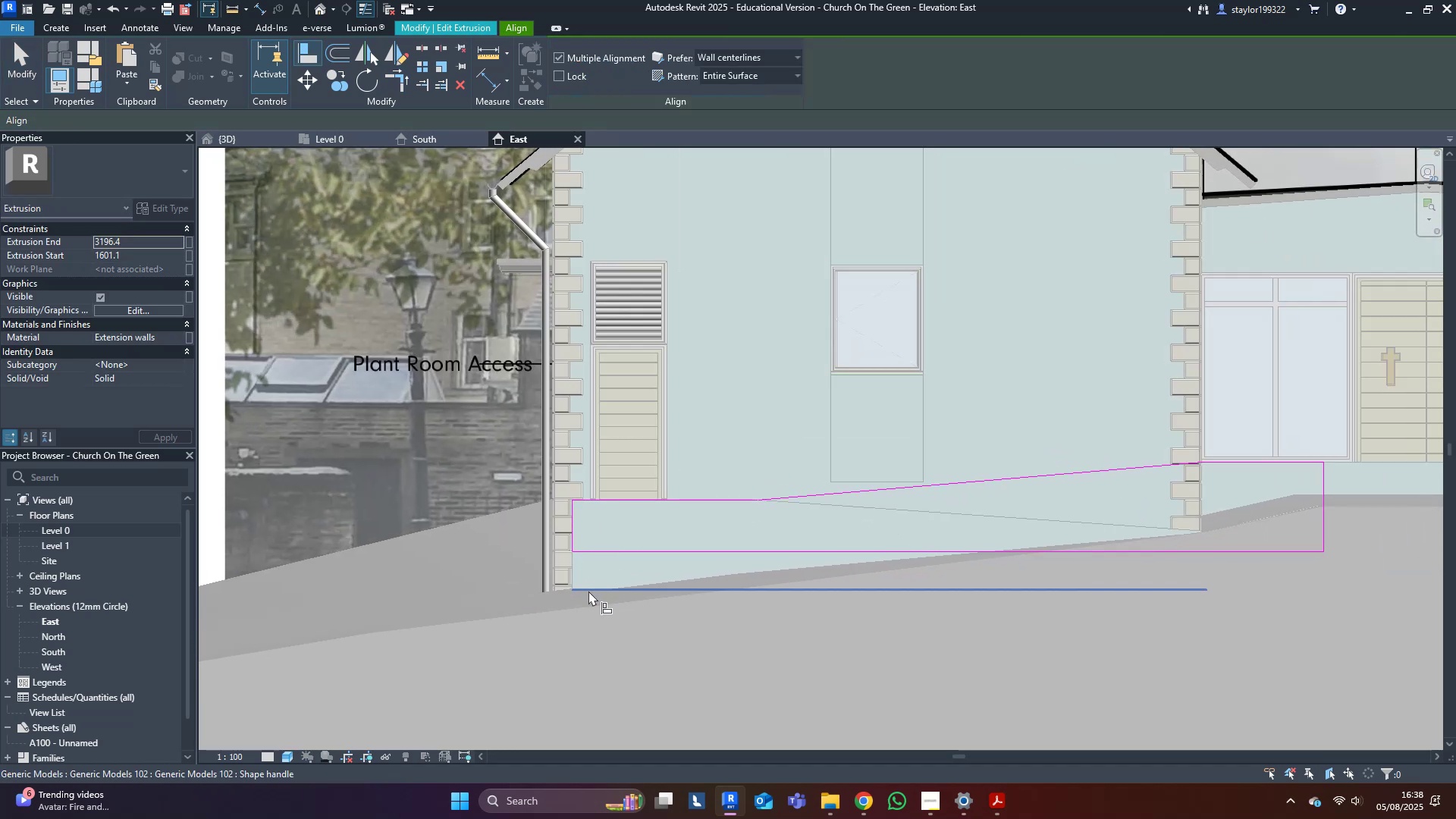 
left_click([588, 591])
 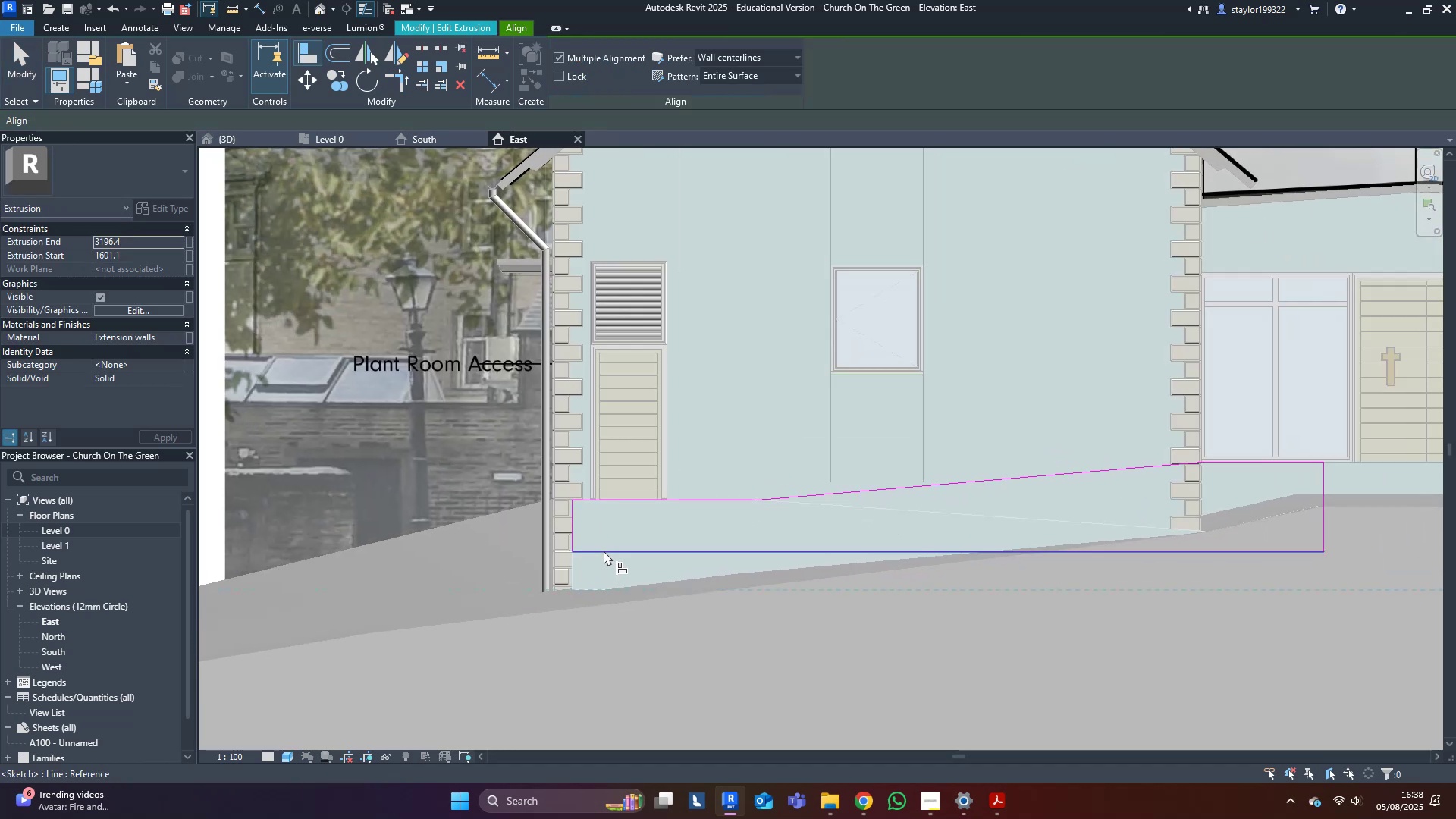 
left_click([604, 551])
 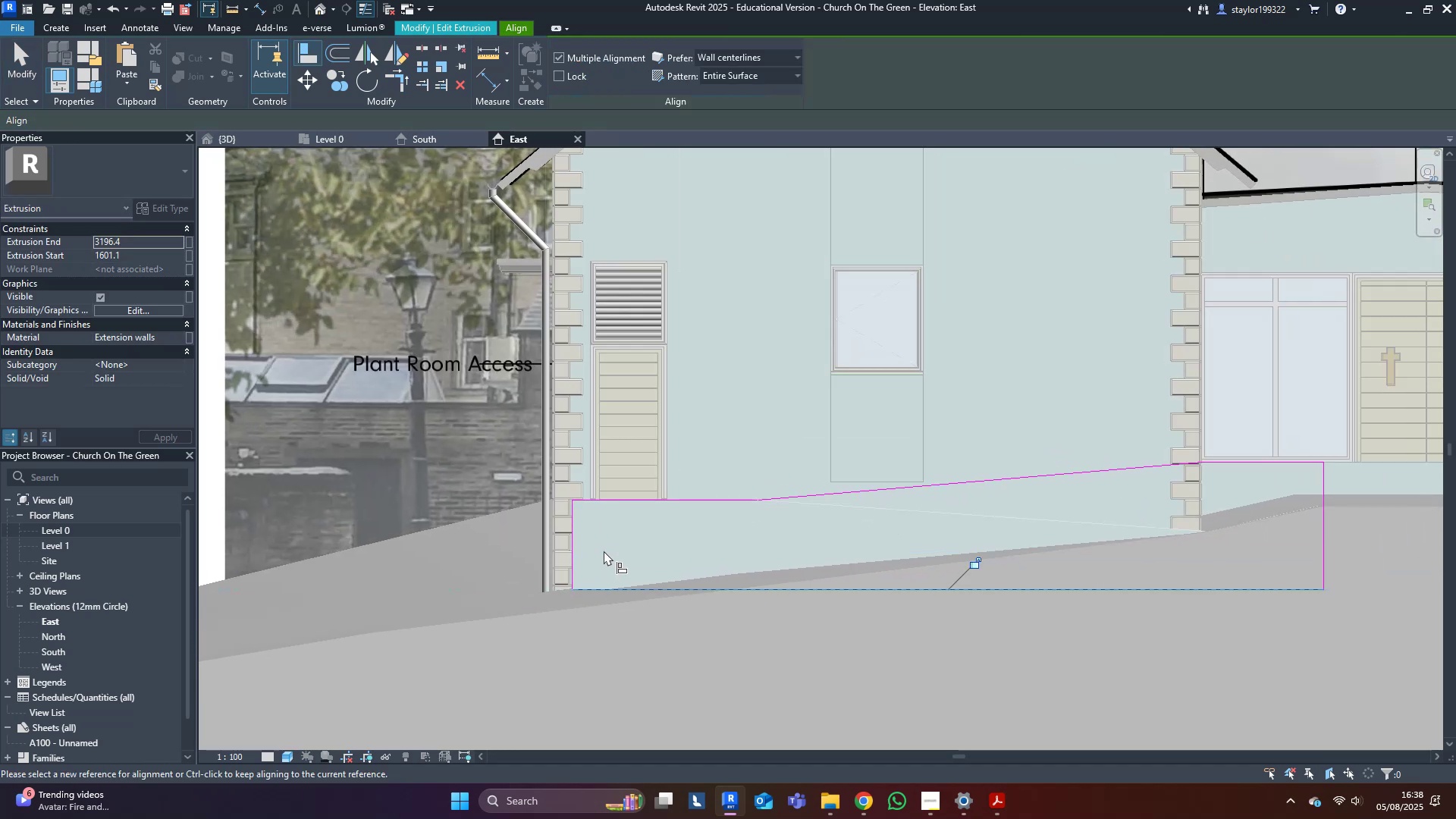 
key(Escape)
 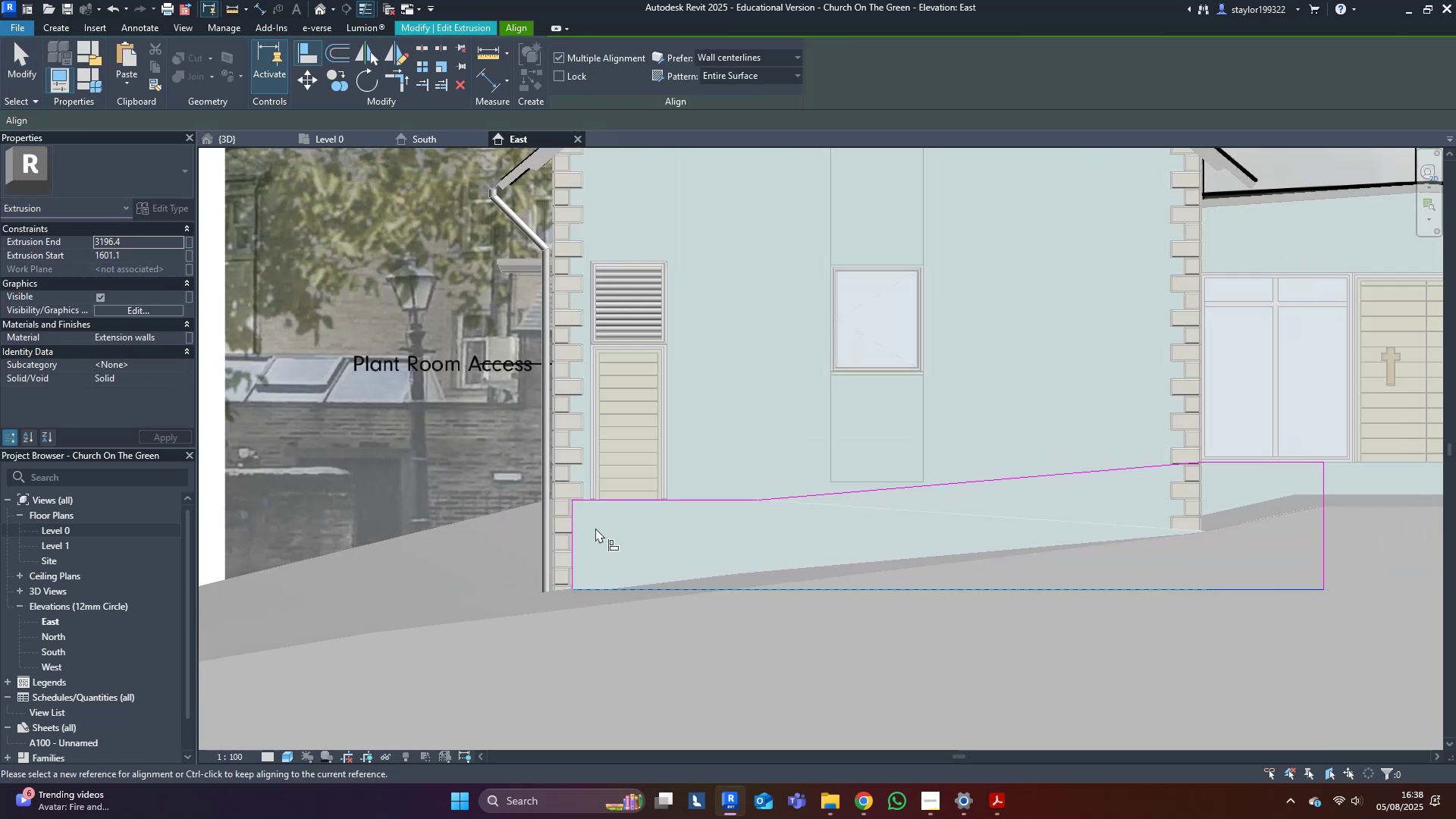 
hold_key(key=Escape, duration=0.34)
 